 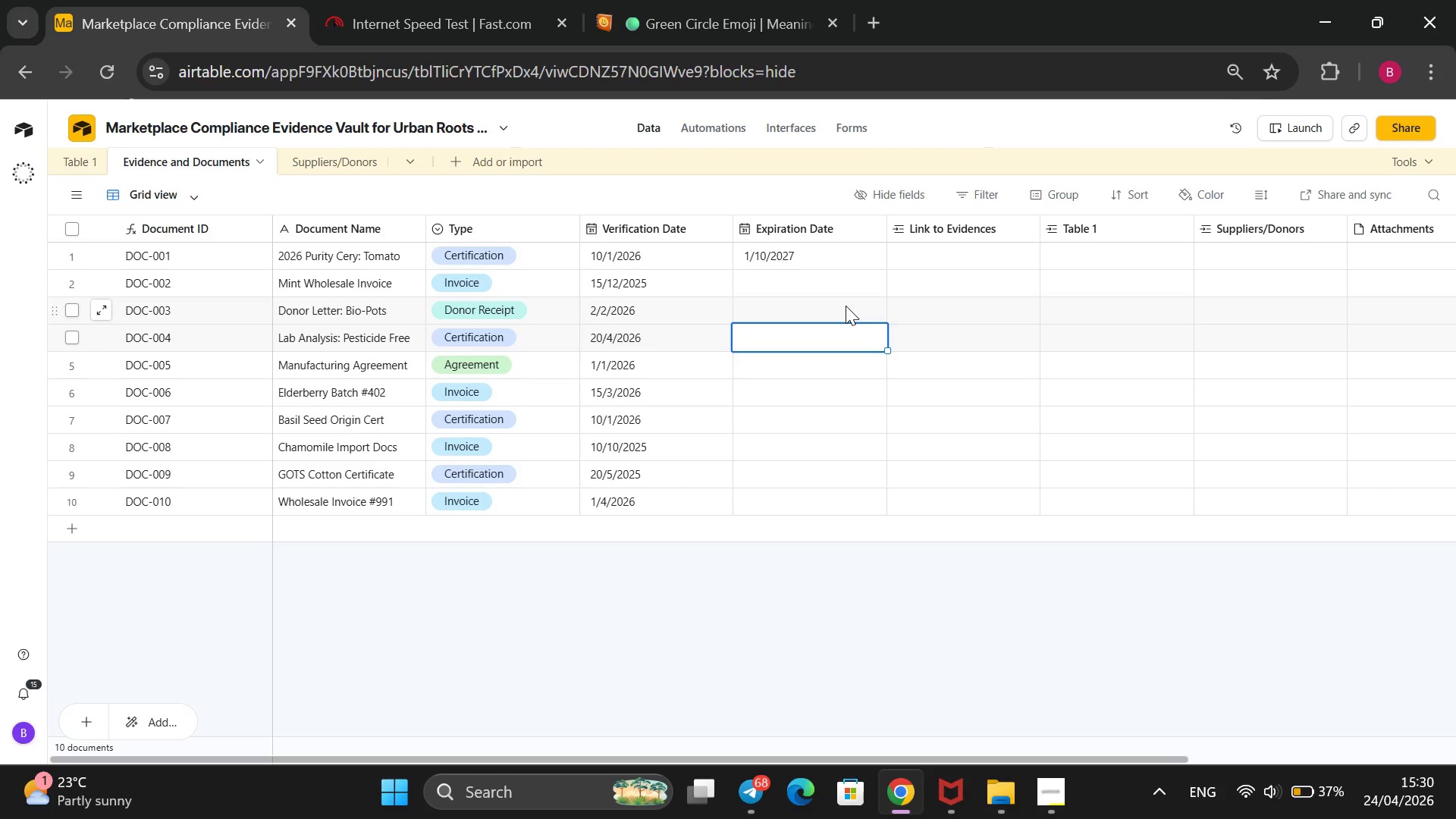 
left_click([822, 343])
 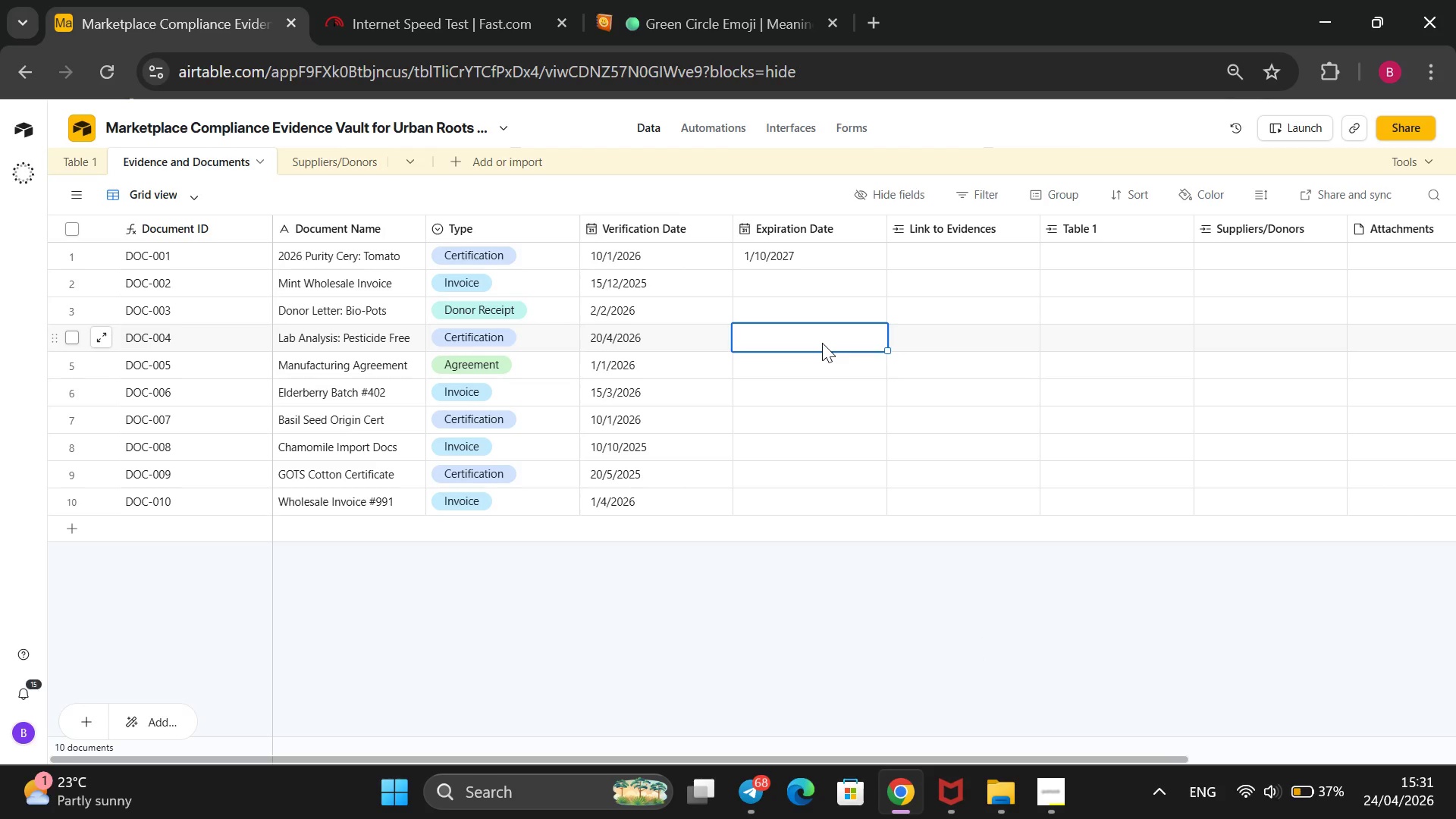 
type(12/20)
 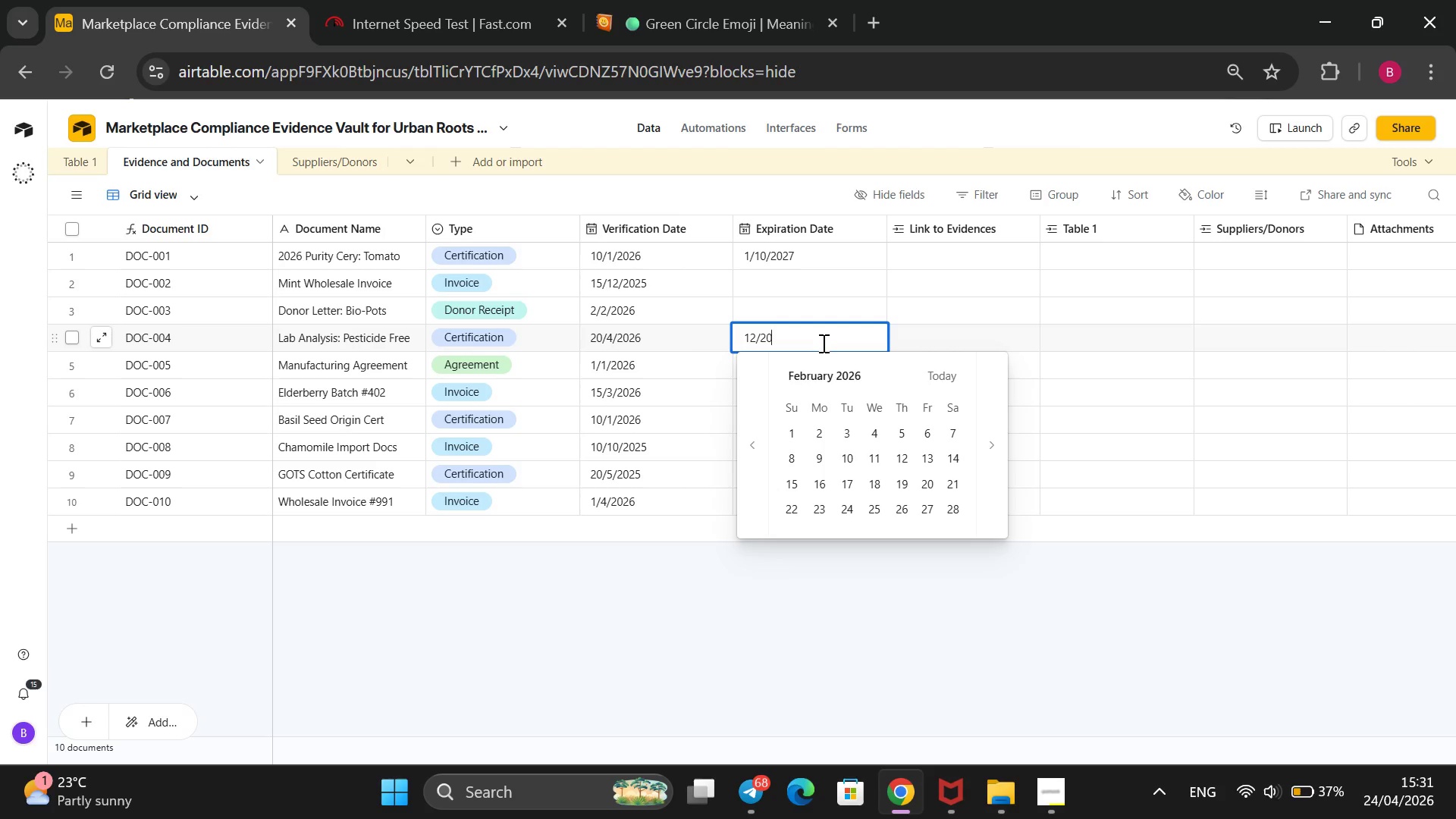 
wait(5.98)
 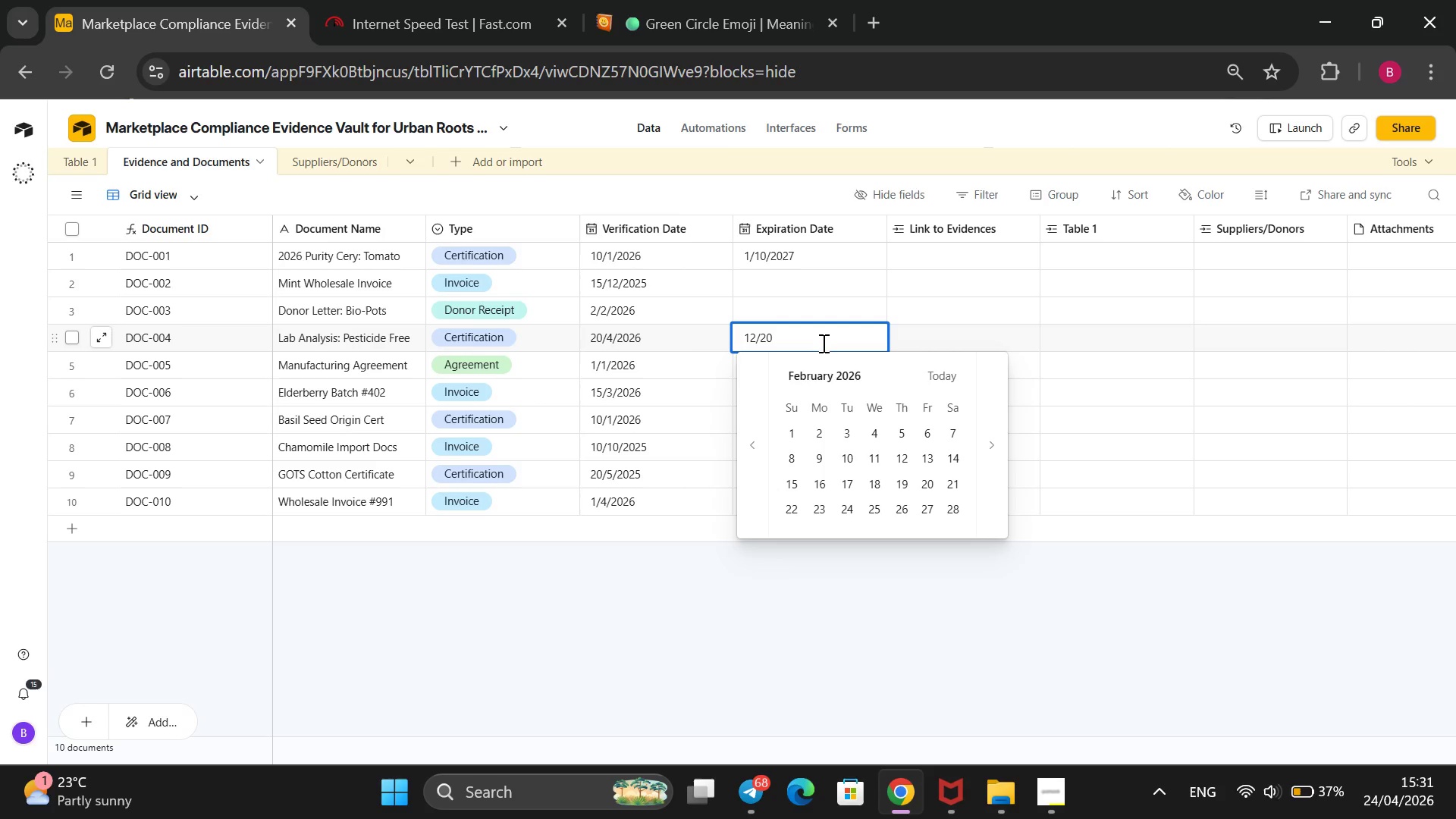 
type(/2026)
 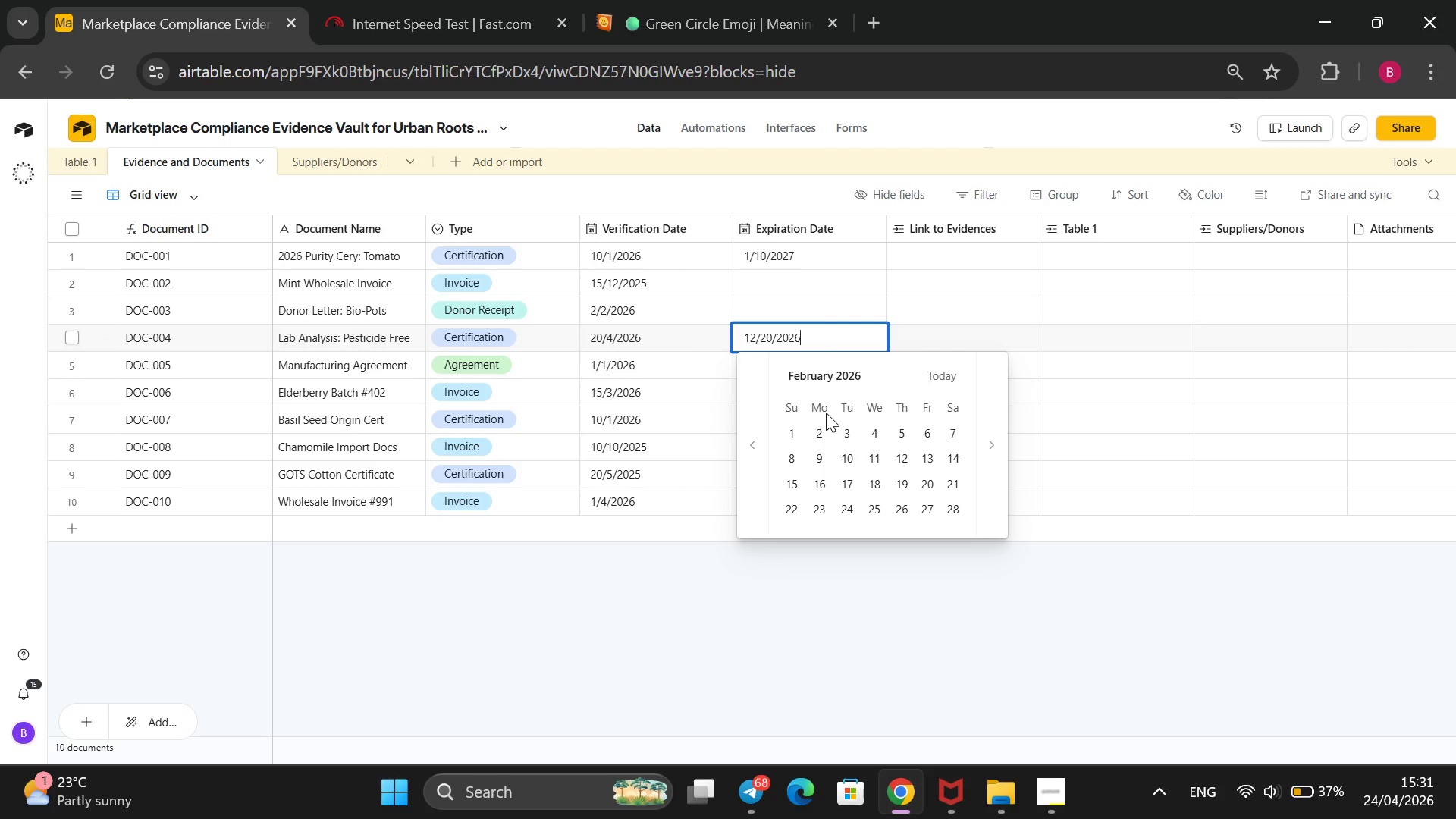 
wait(10.25)
 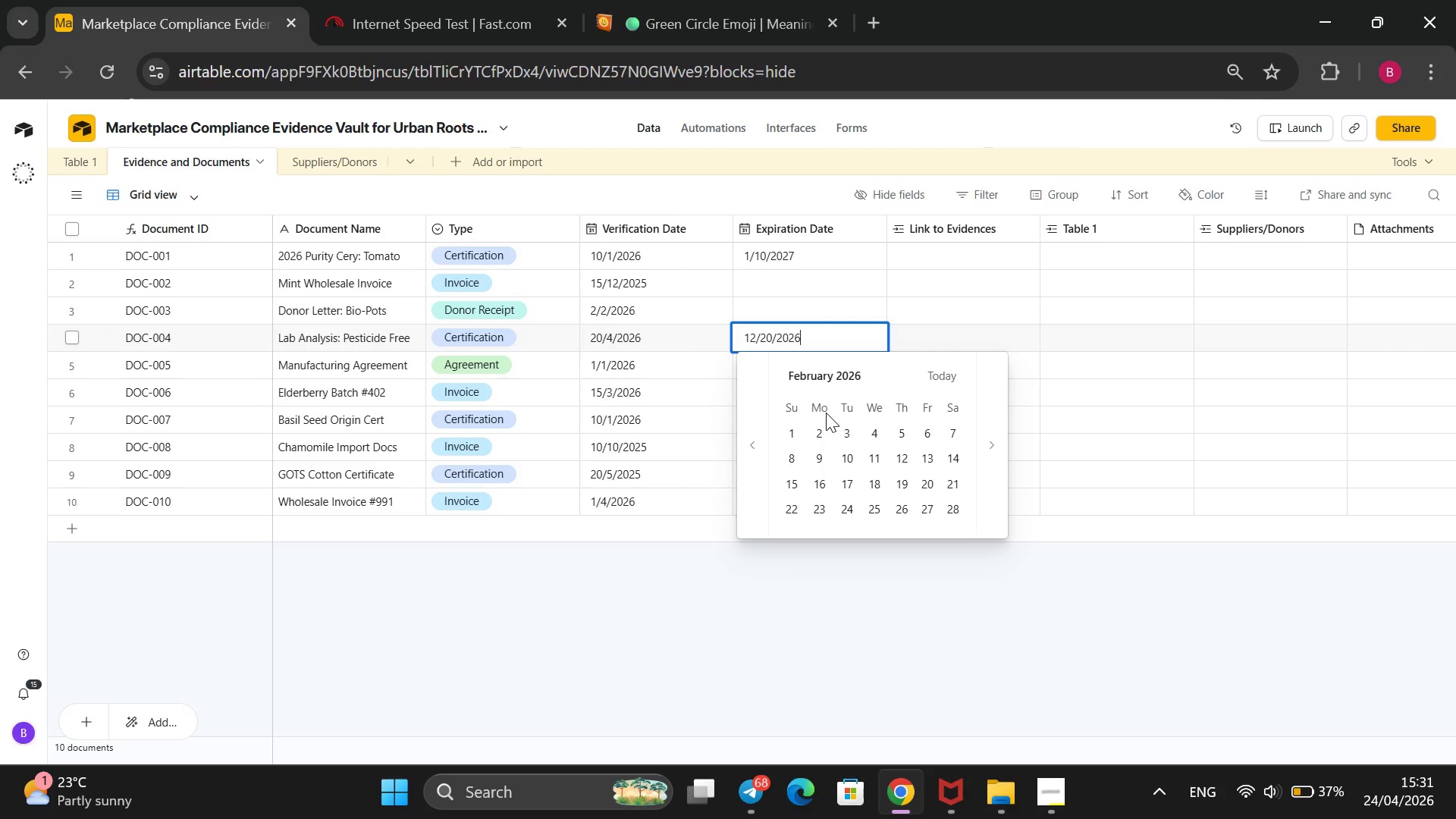 
left_click([748, 438])
 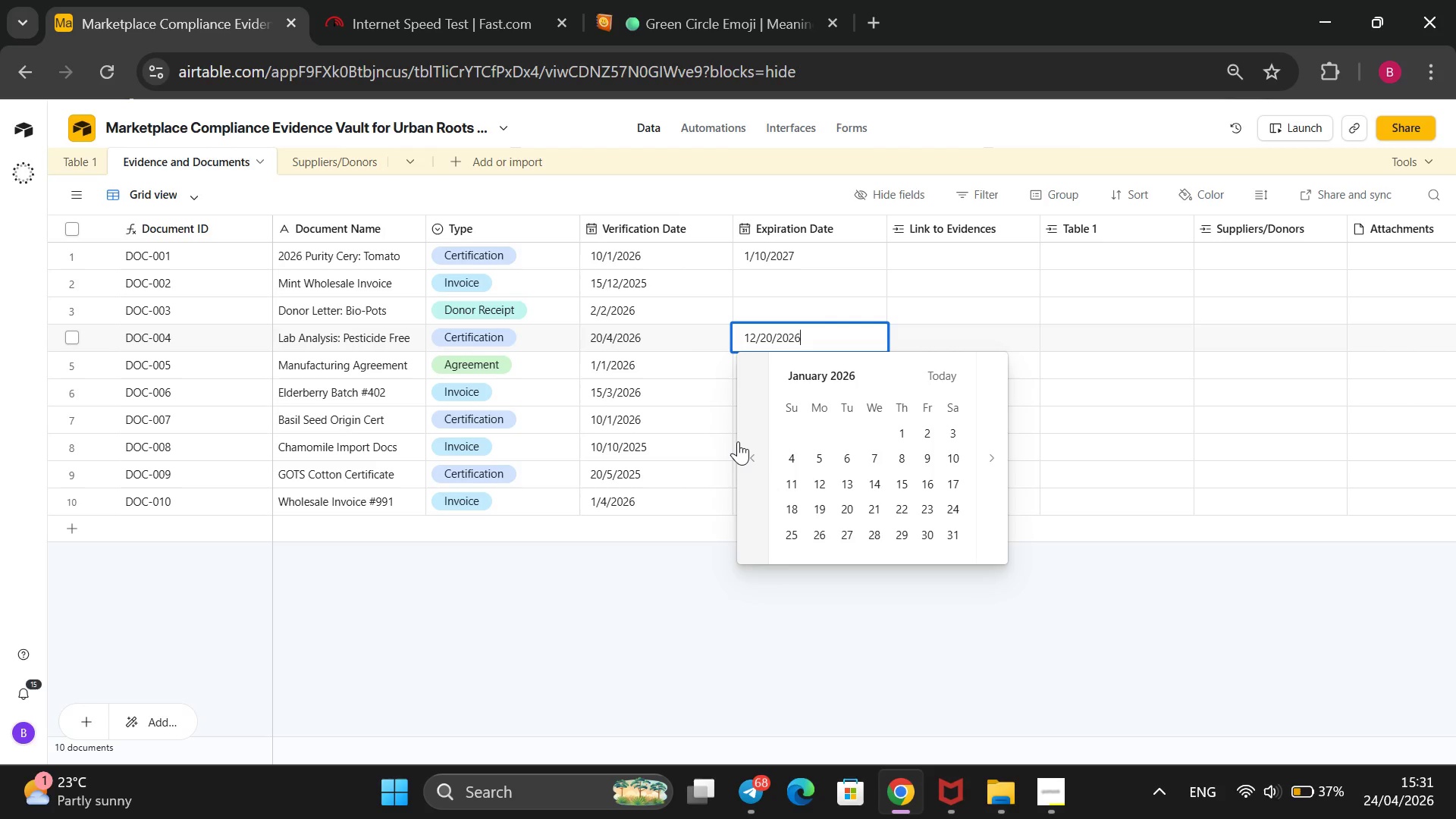 
left_click([738, 441])
 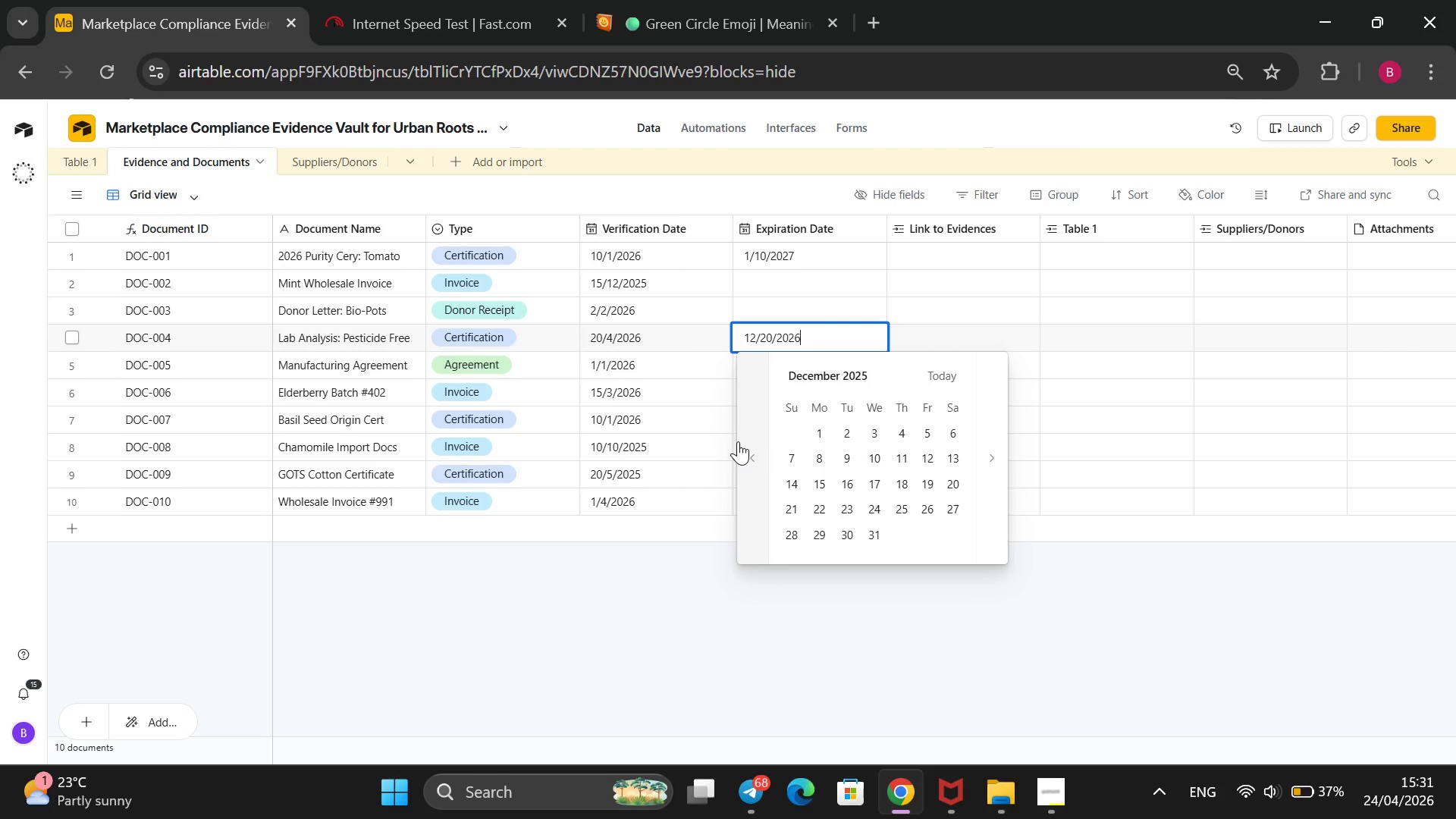 
wait(6.33)
 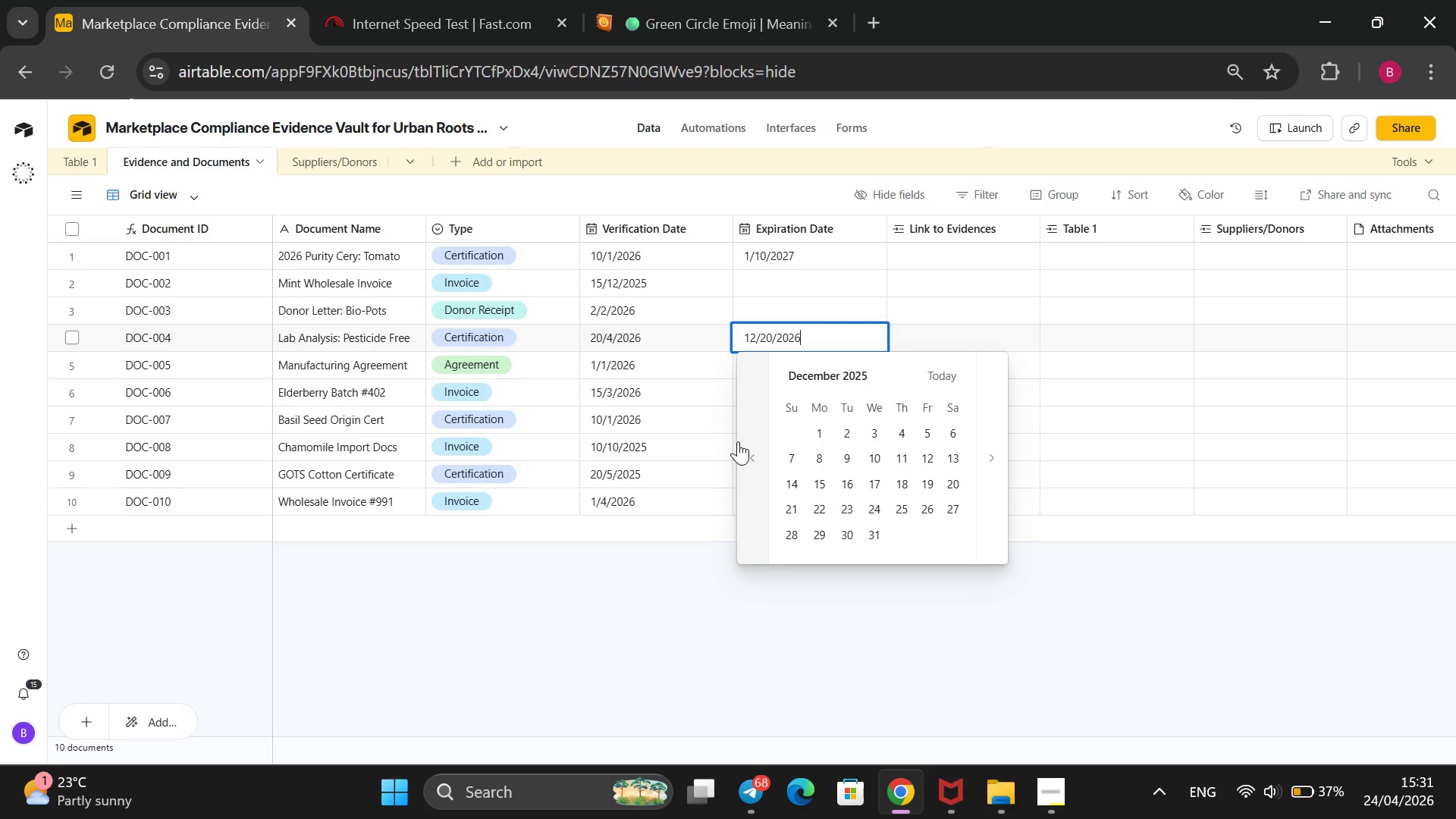 
double_click([979, 447])
 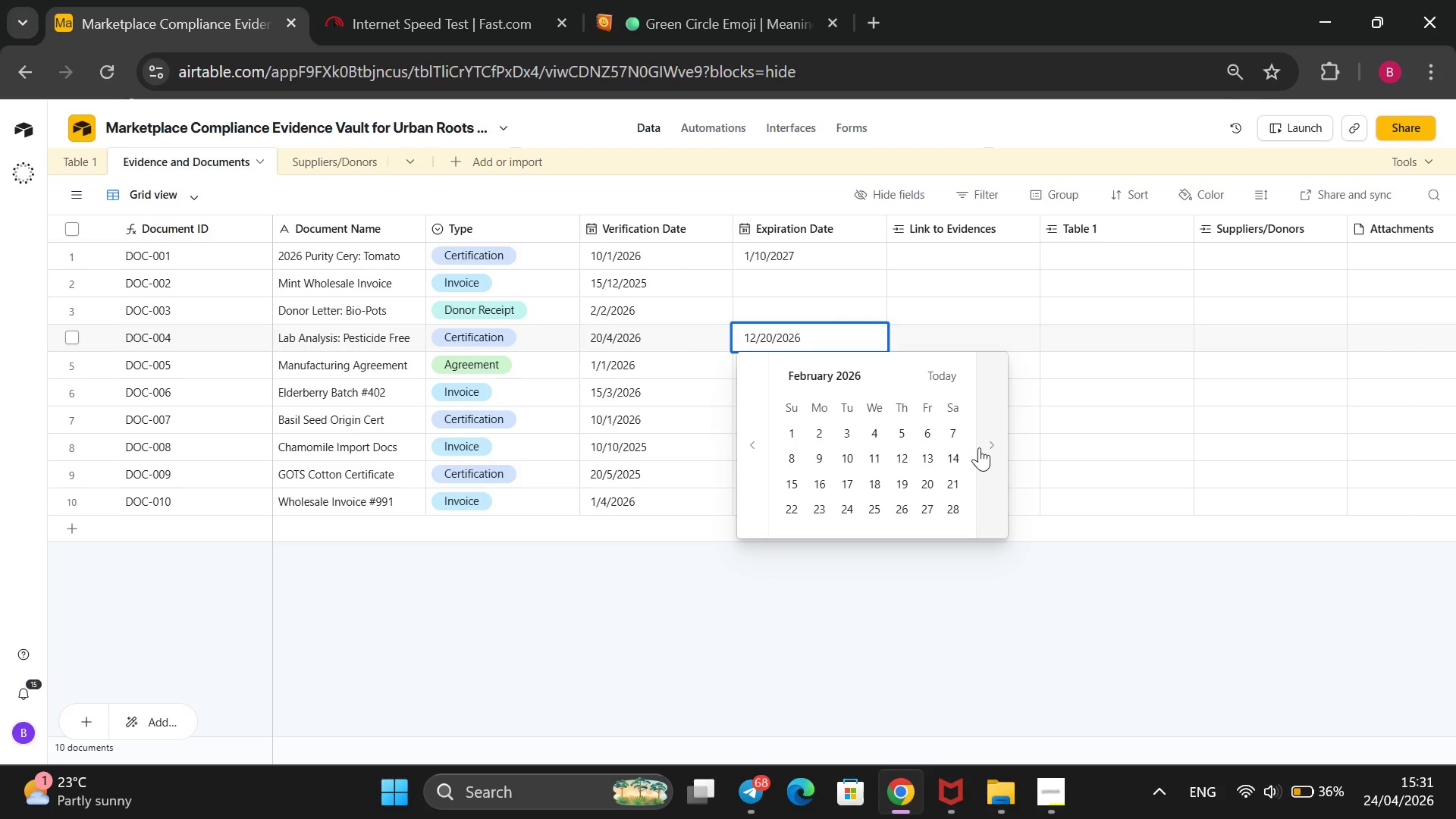 
triple_click([979, 447])
 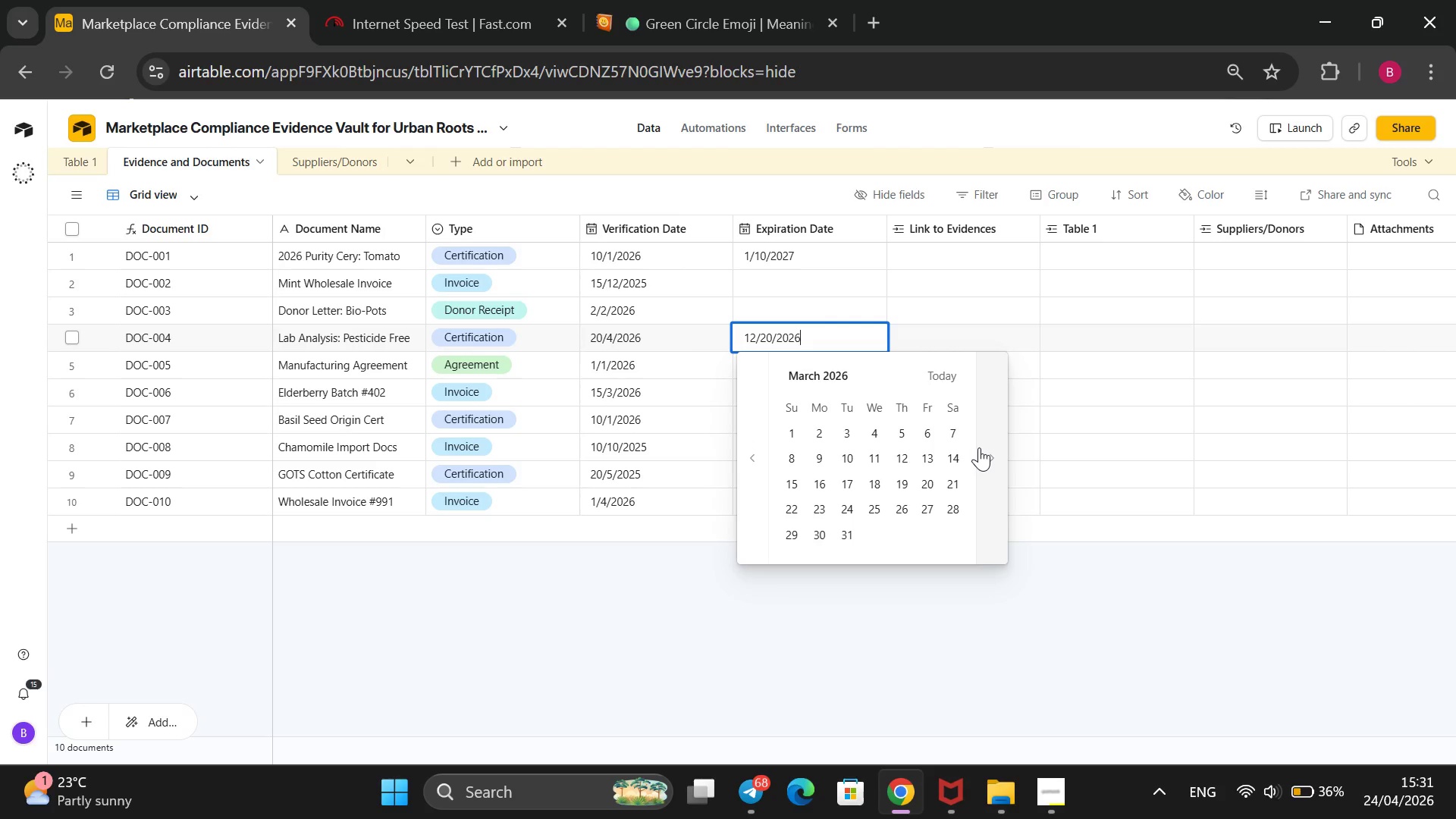 
triple_click([979, 447])
 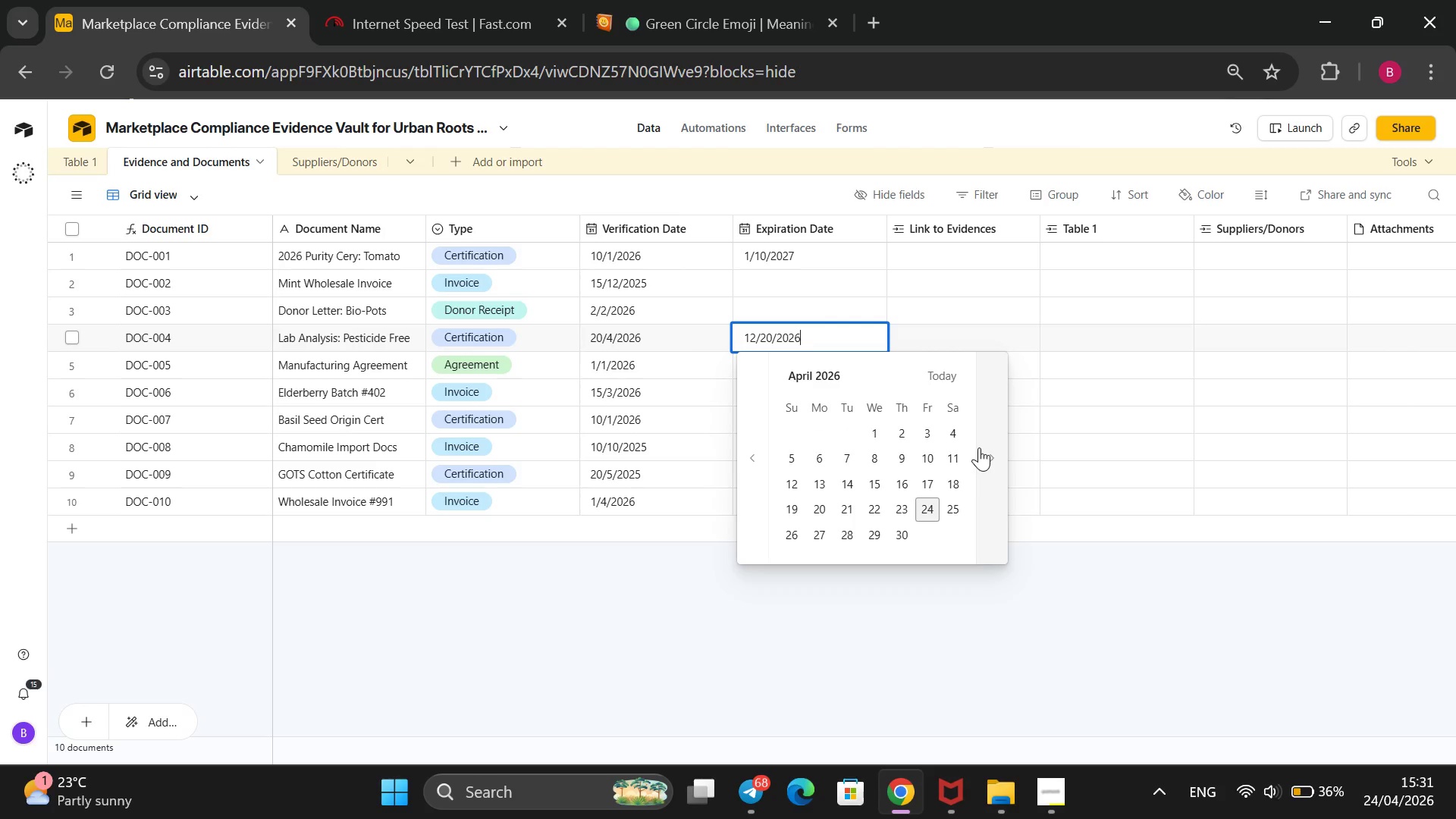 
triple_click([979, 447])
 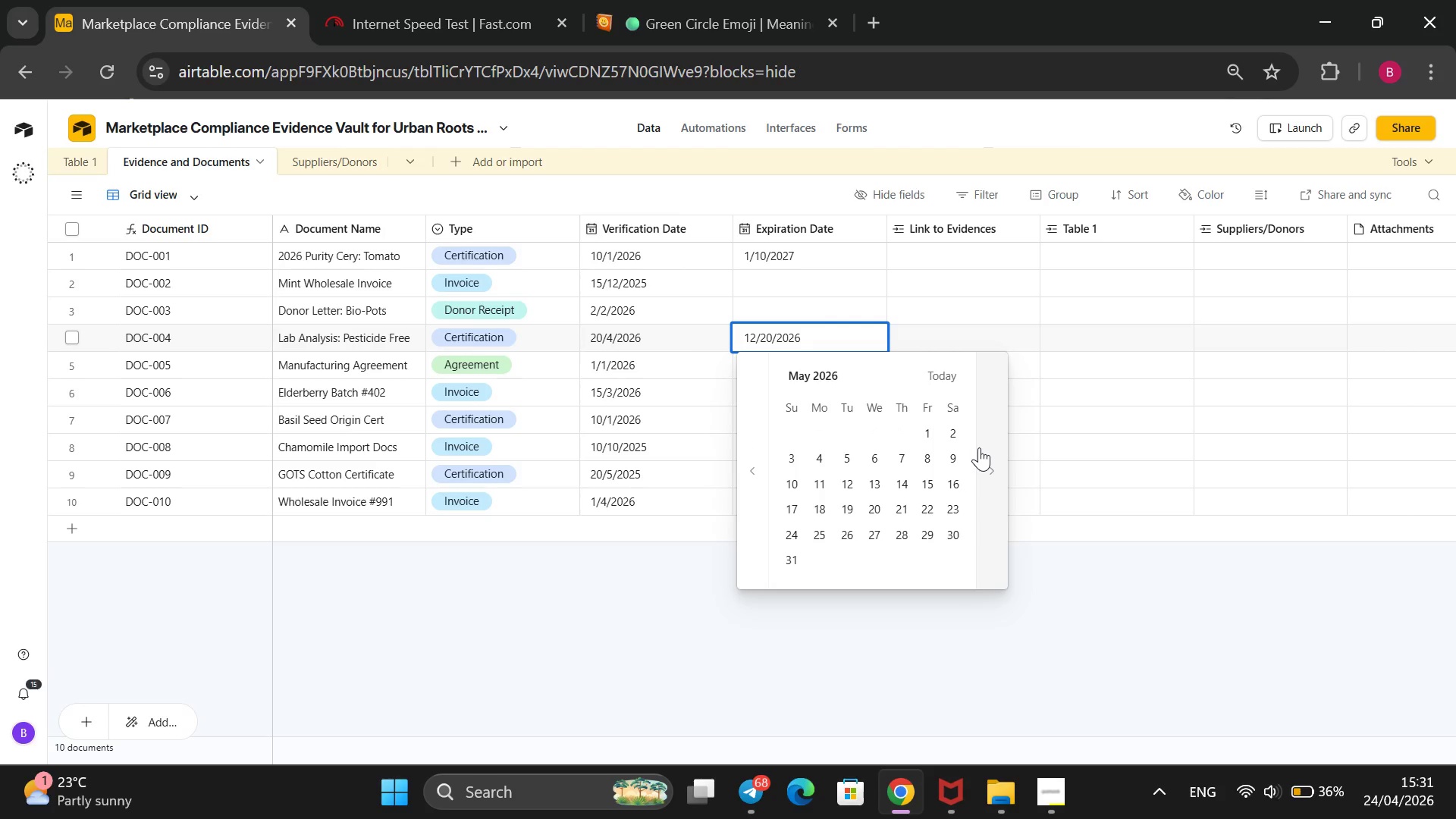 
triple_click([979, 447])
 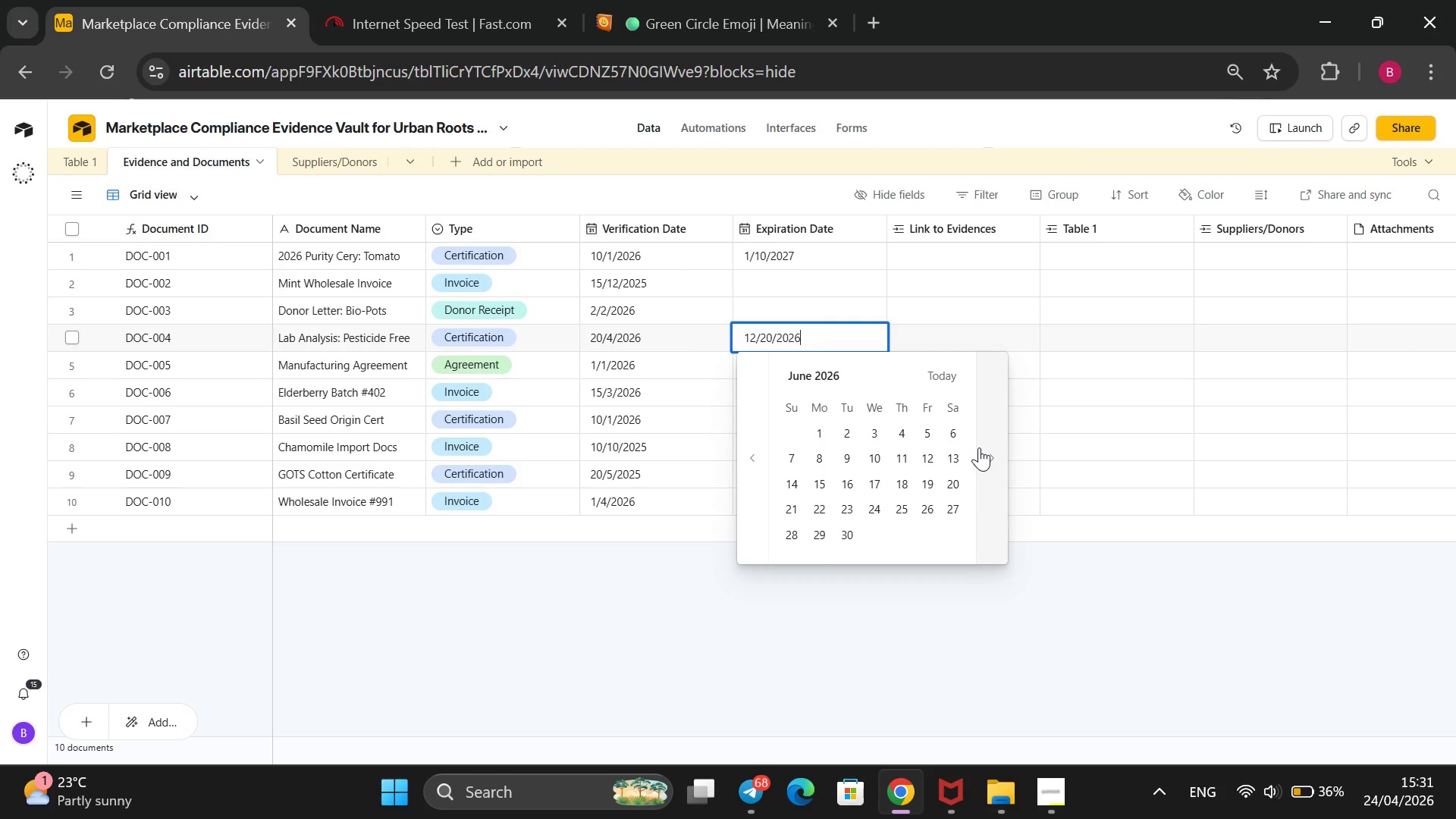 
triple_click([979, 447])
 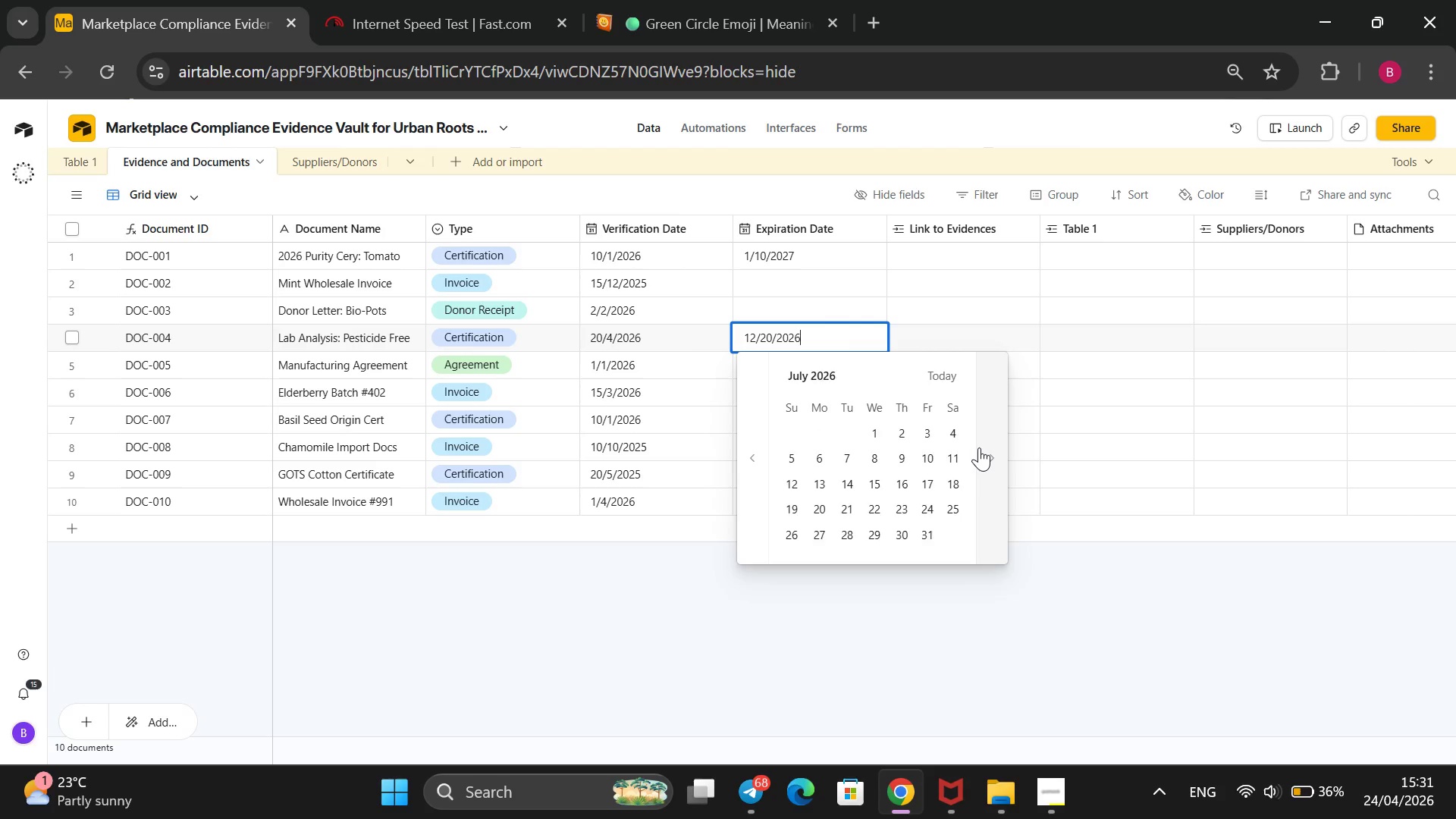 
triple_click([979, 447])
 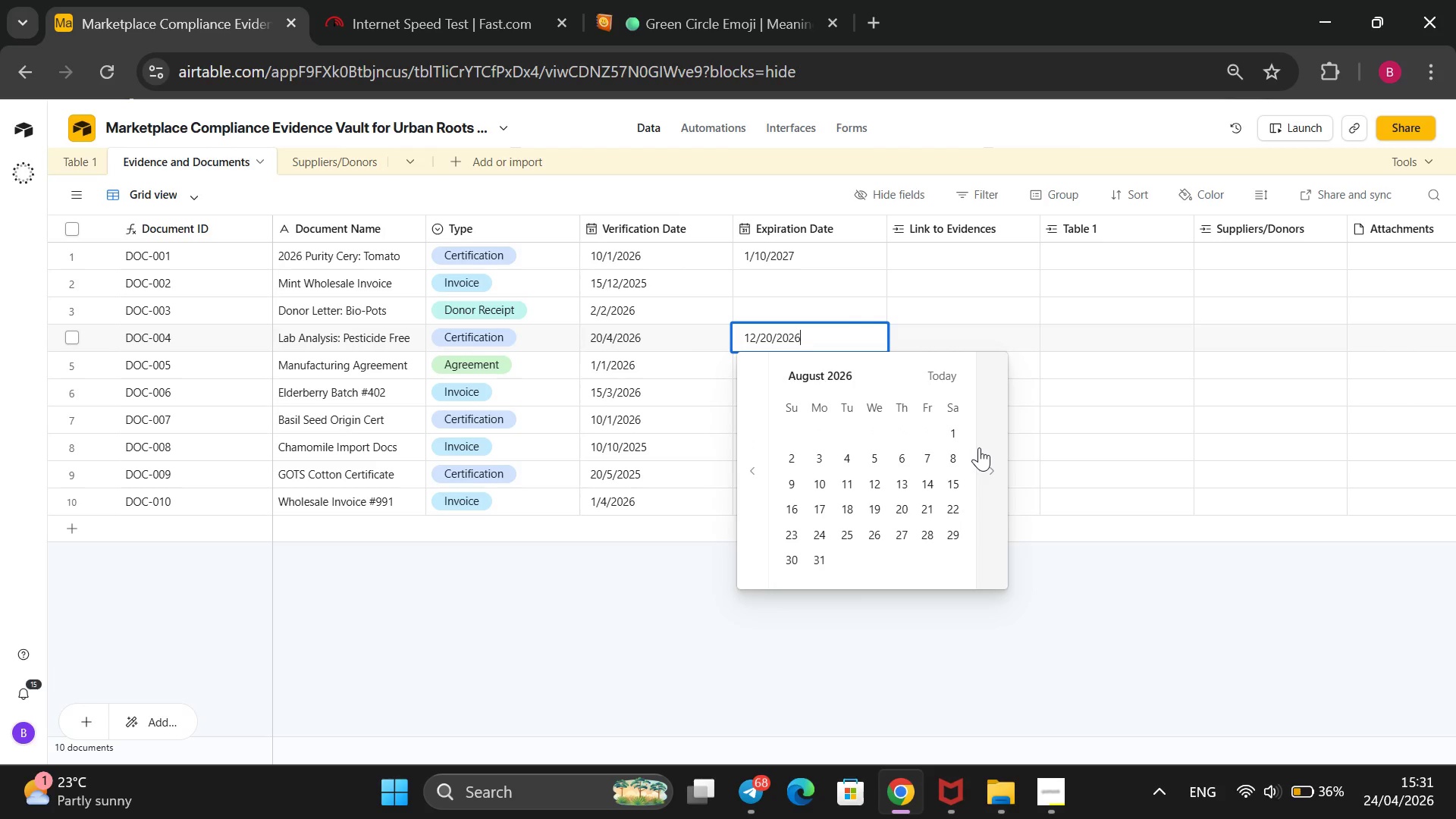 
triple_click([979, 447])
 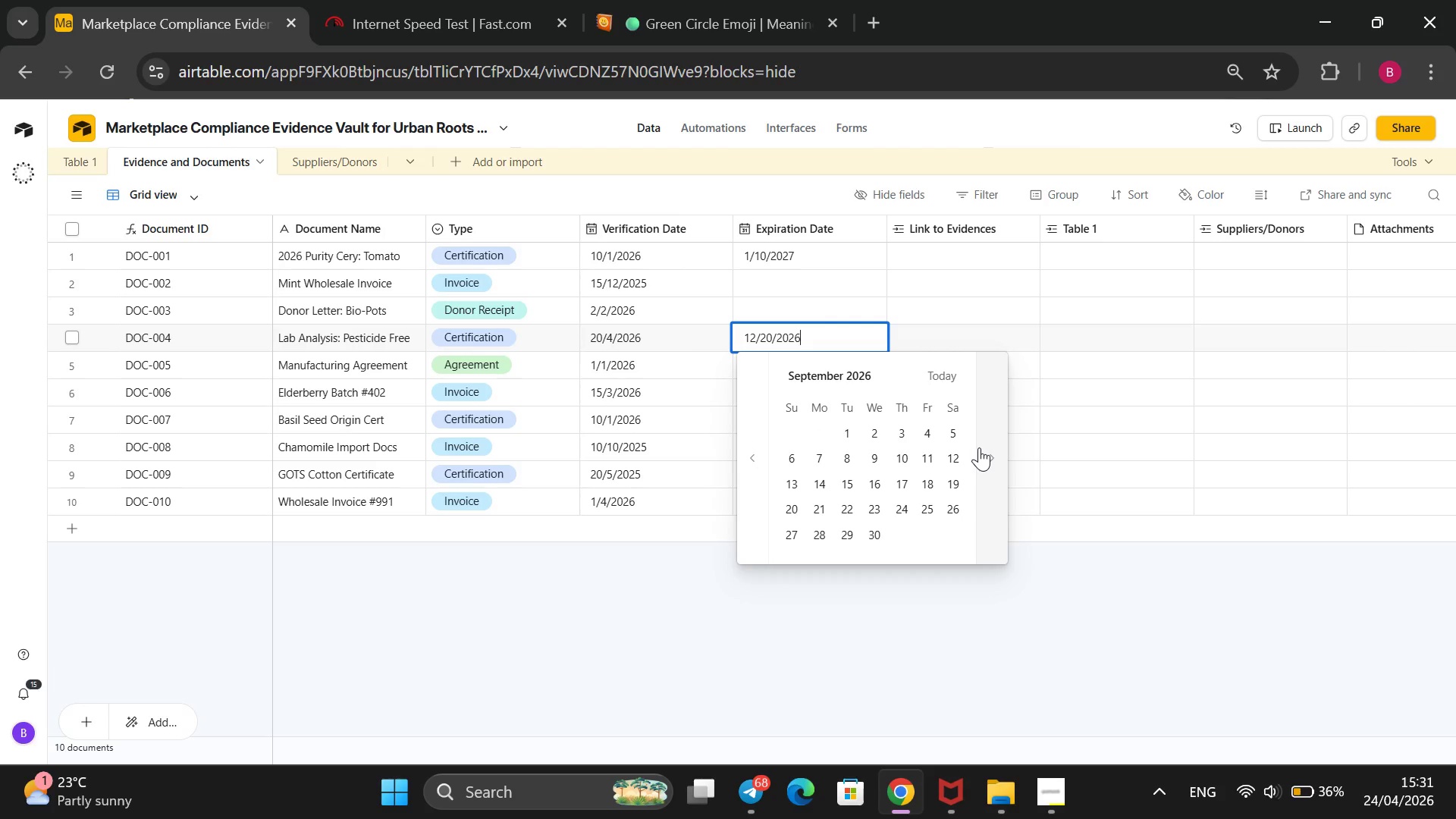 
triple_click([979, 447])
 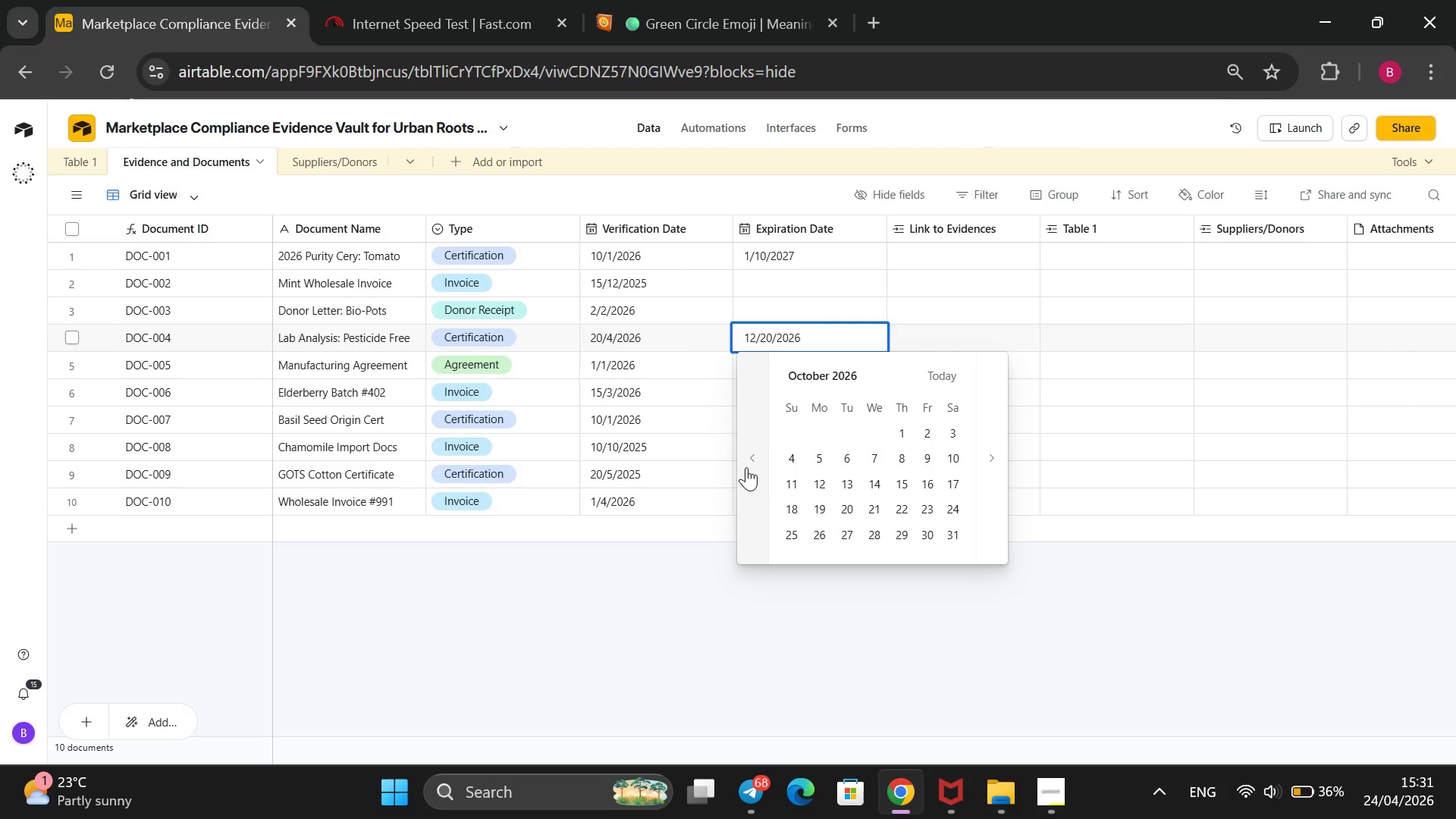 
wait(6.62)
 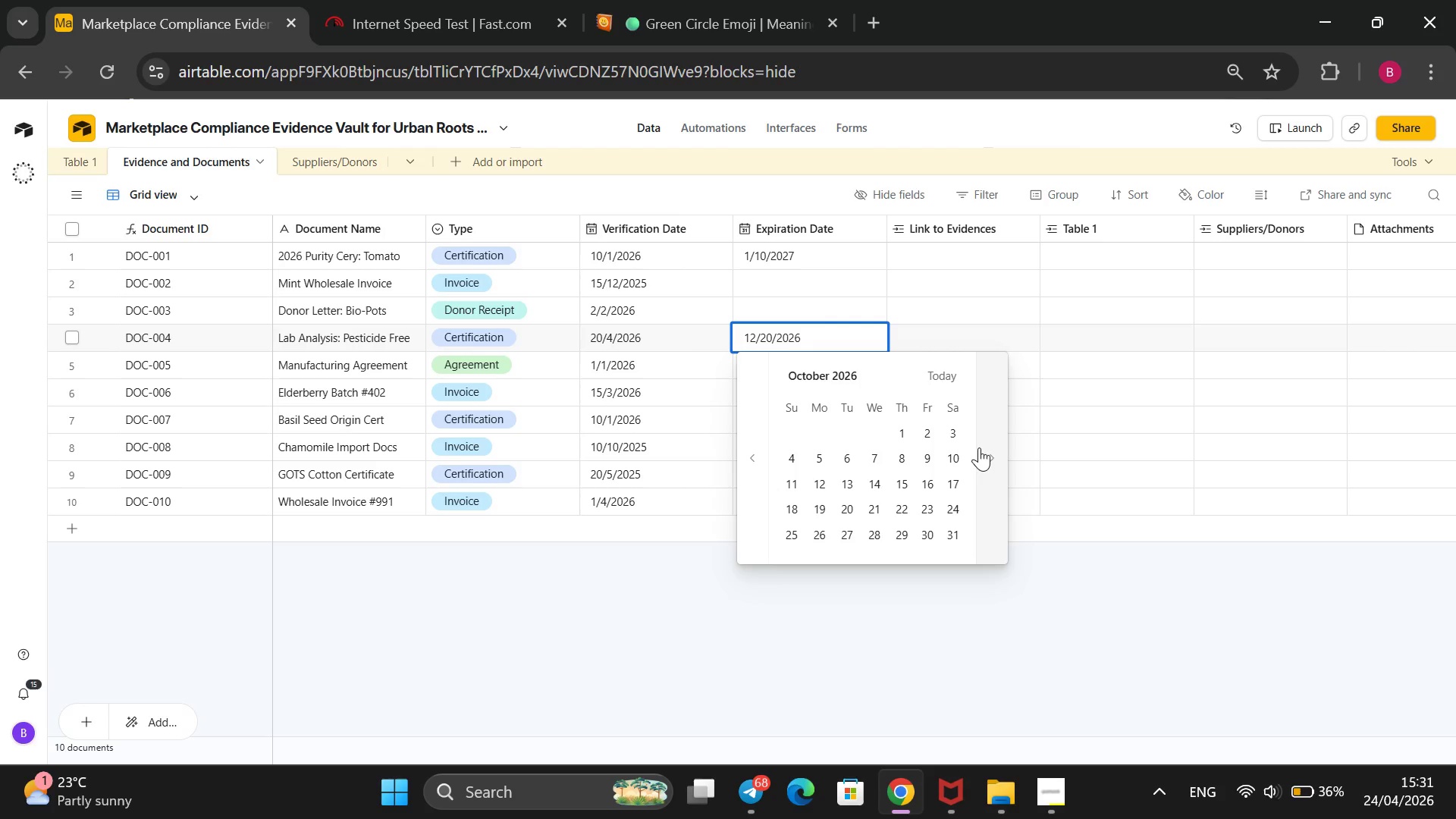 
left_click([752, 465])
 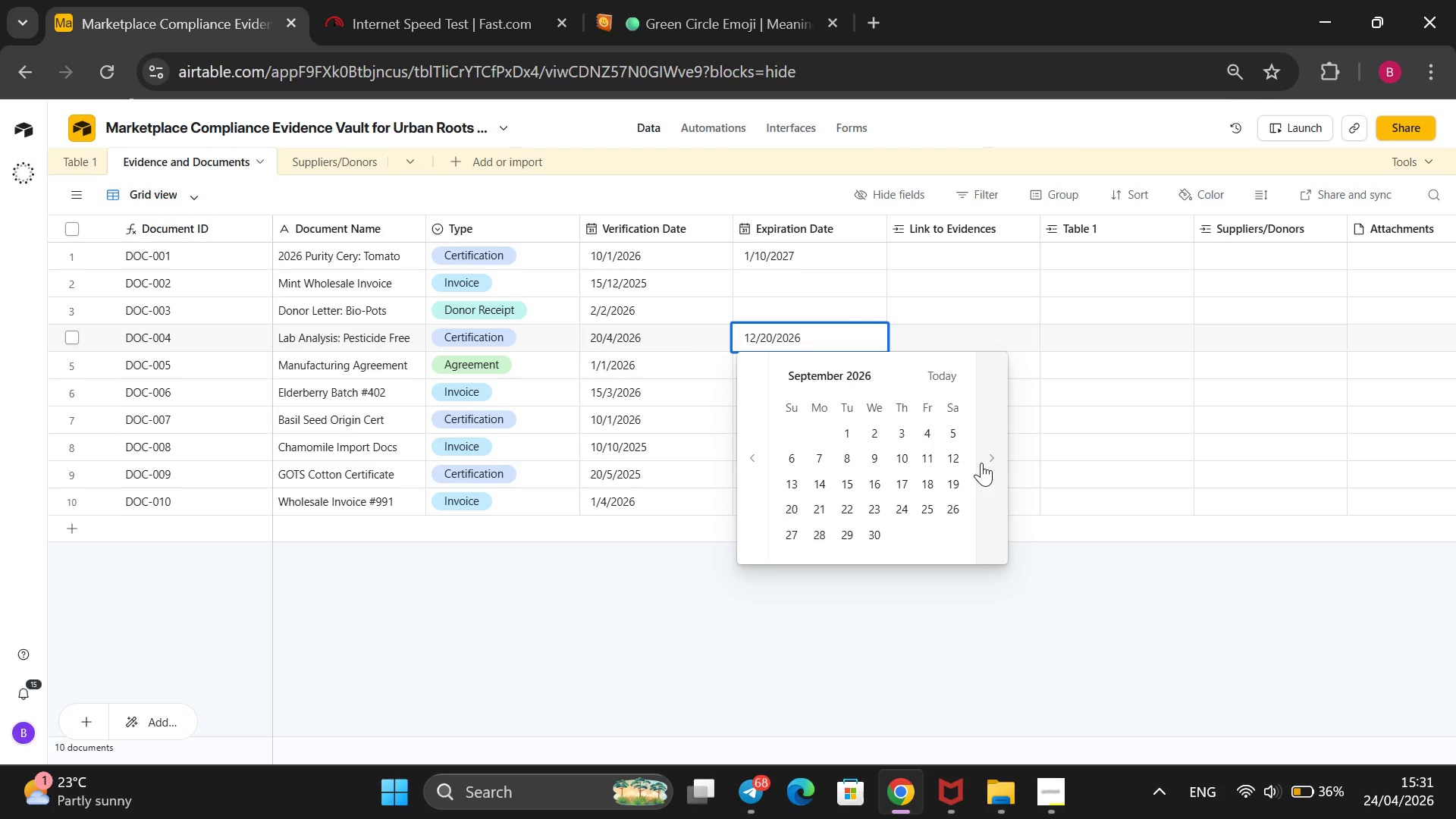 
double_click([981, 463])
 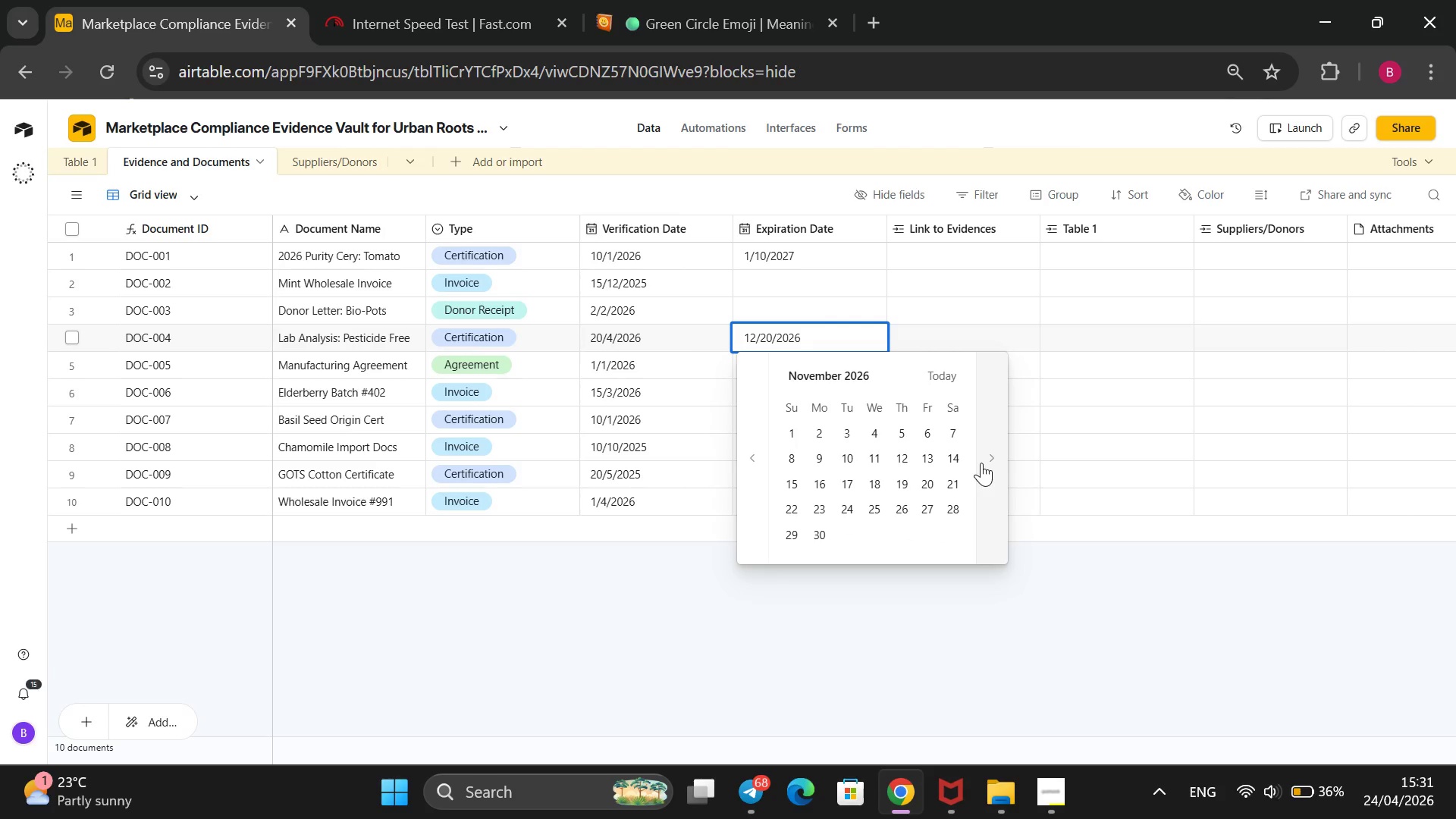 
left_click([981, 463])
 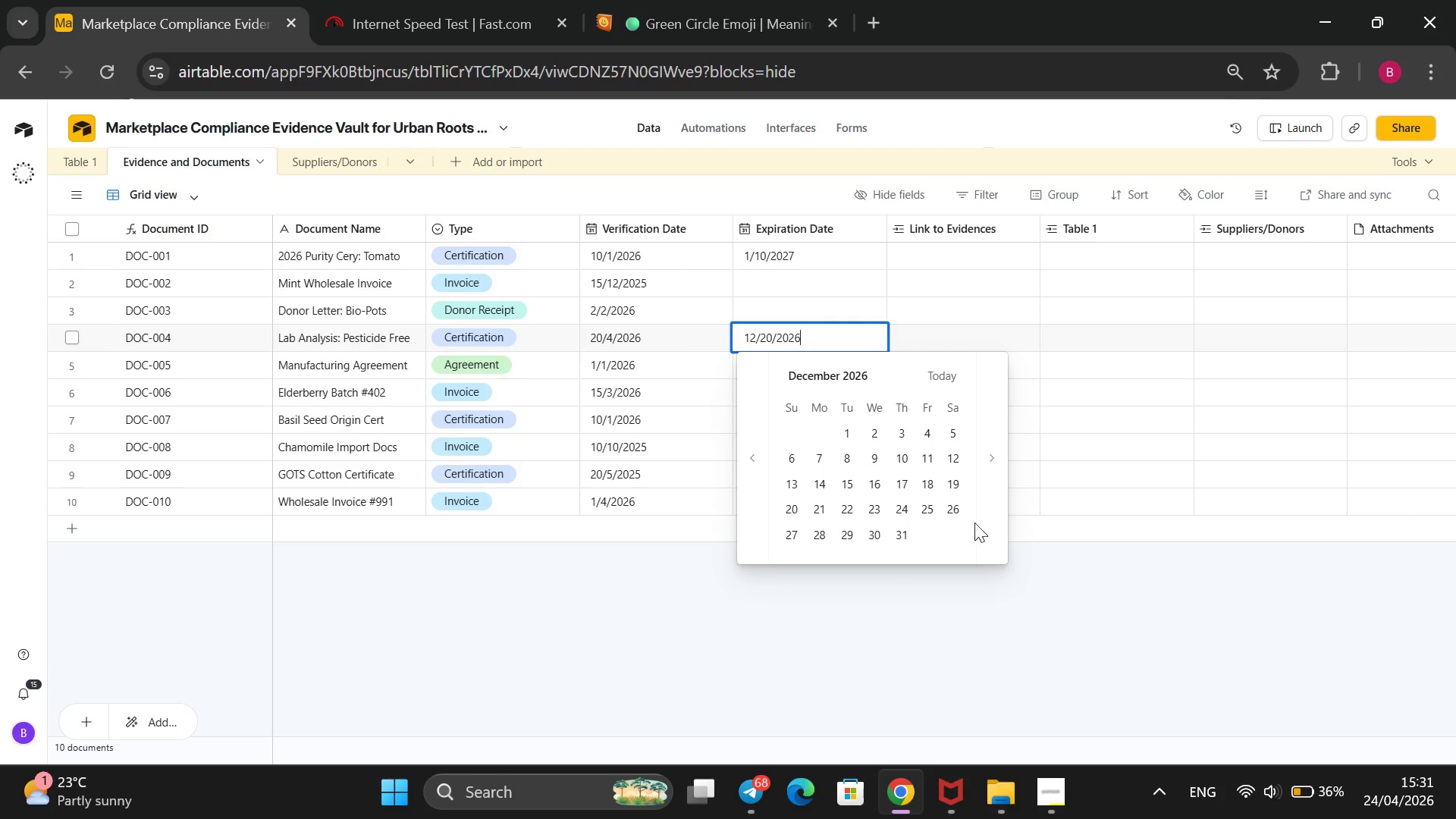 
wait(5.09)
 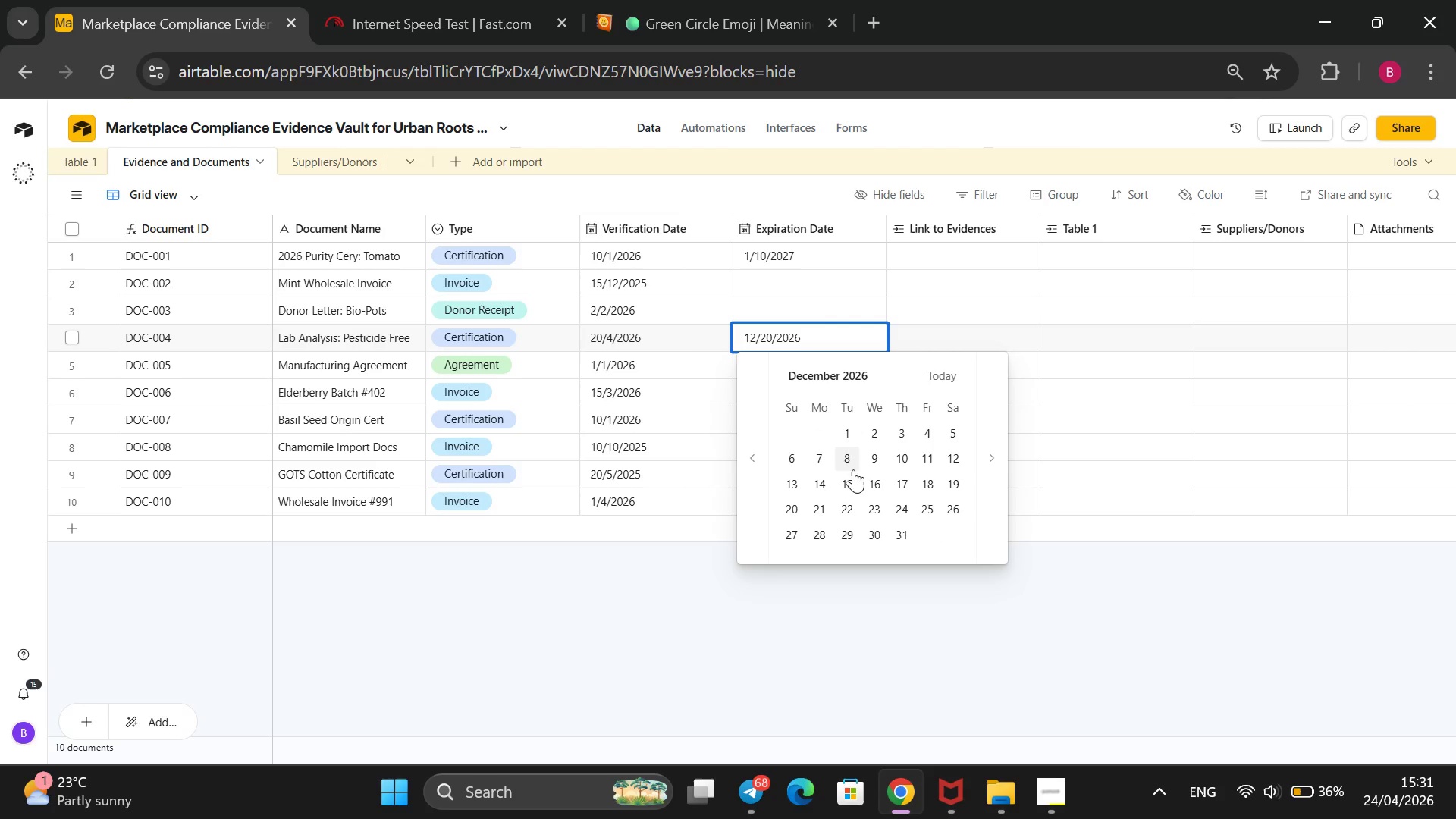 
left_click([789, 507])
 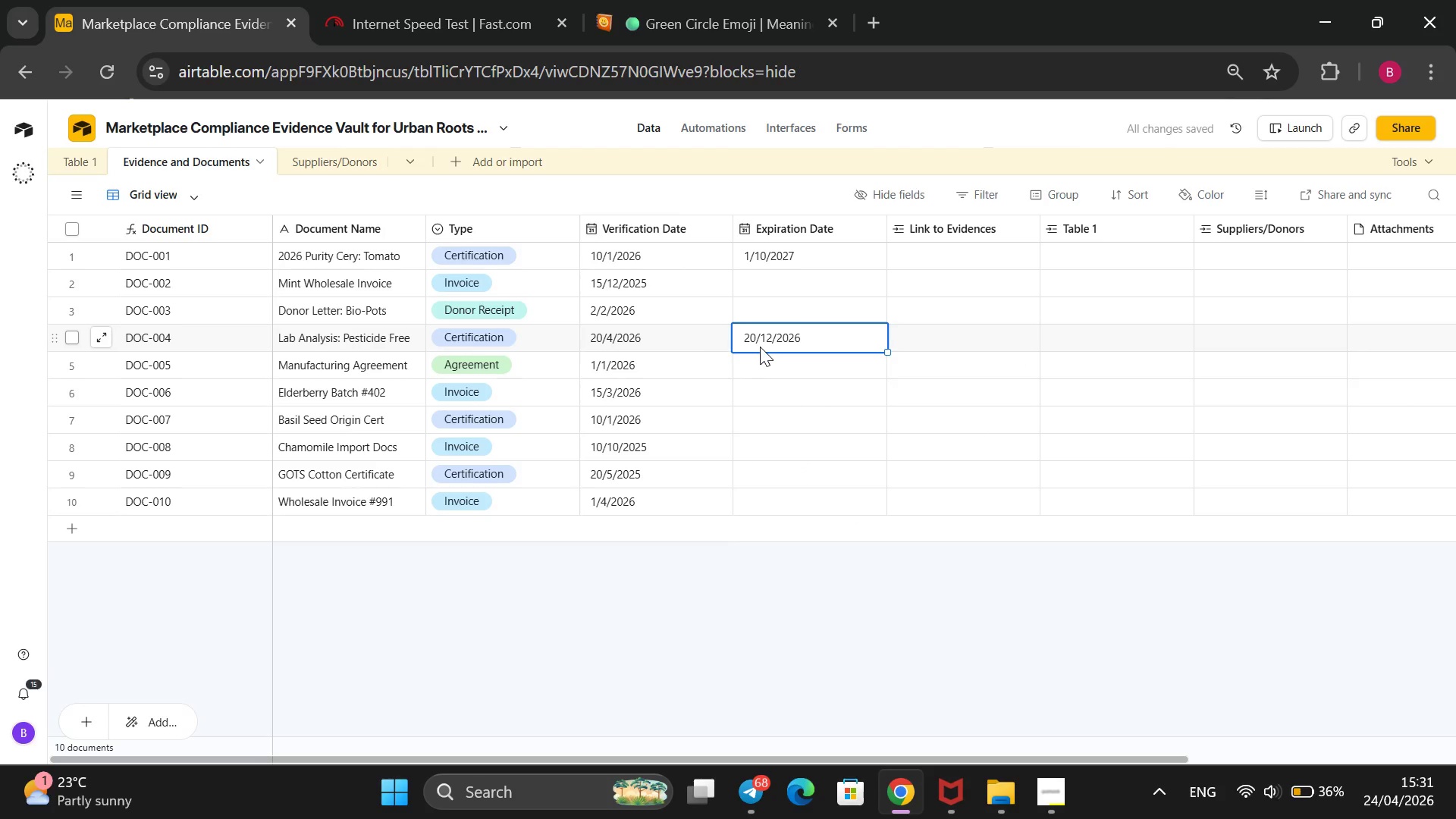 
left_click([754, 362])
 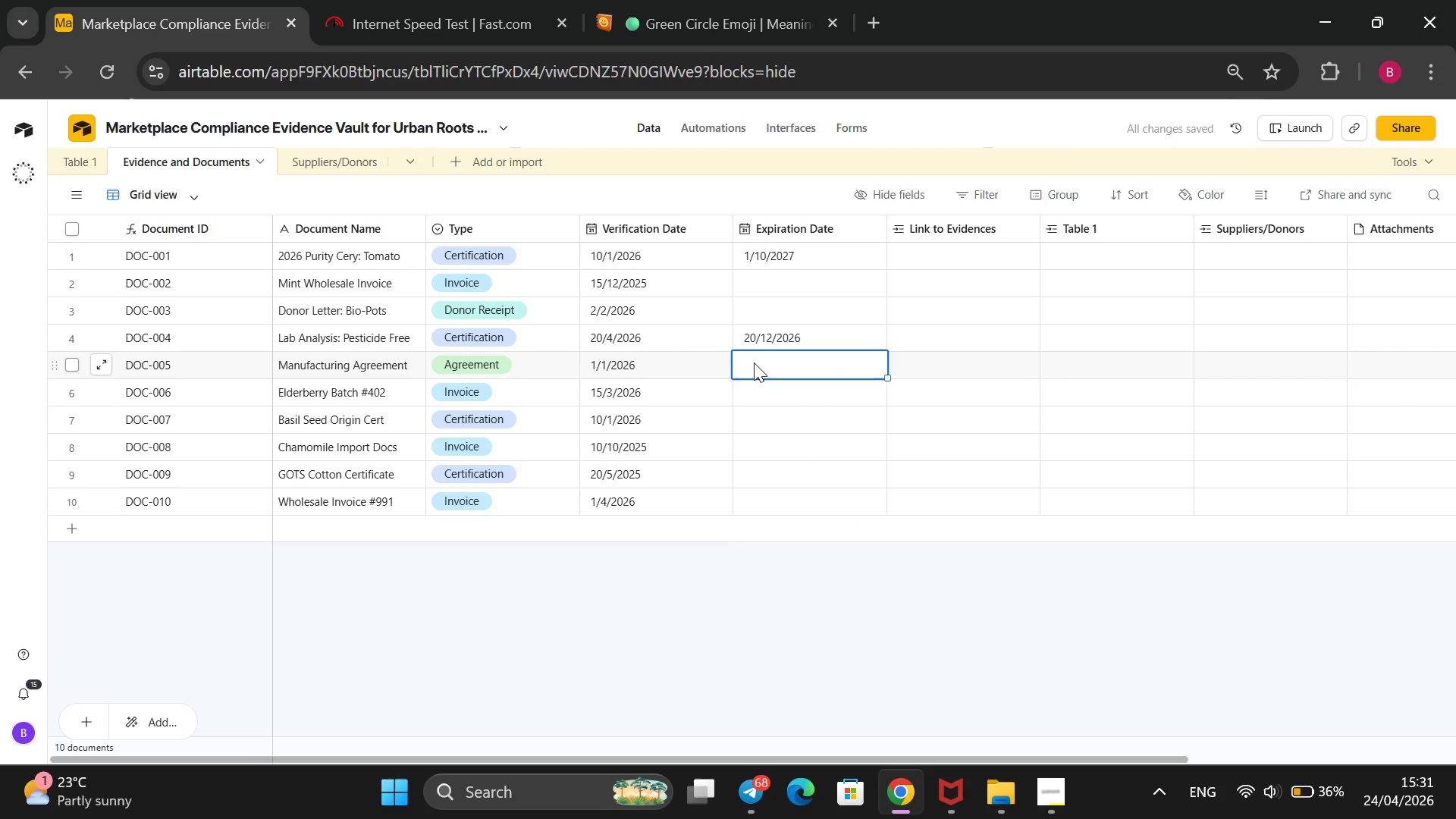 
type(01/01/2028)
 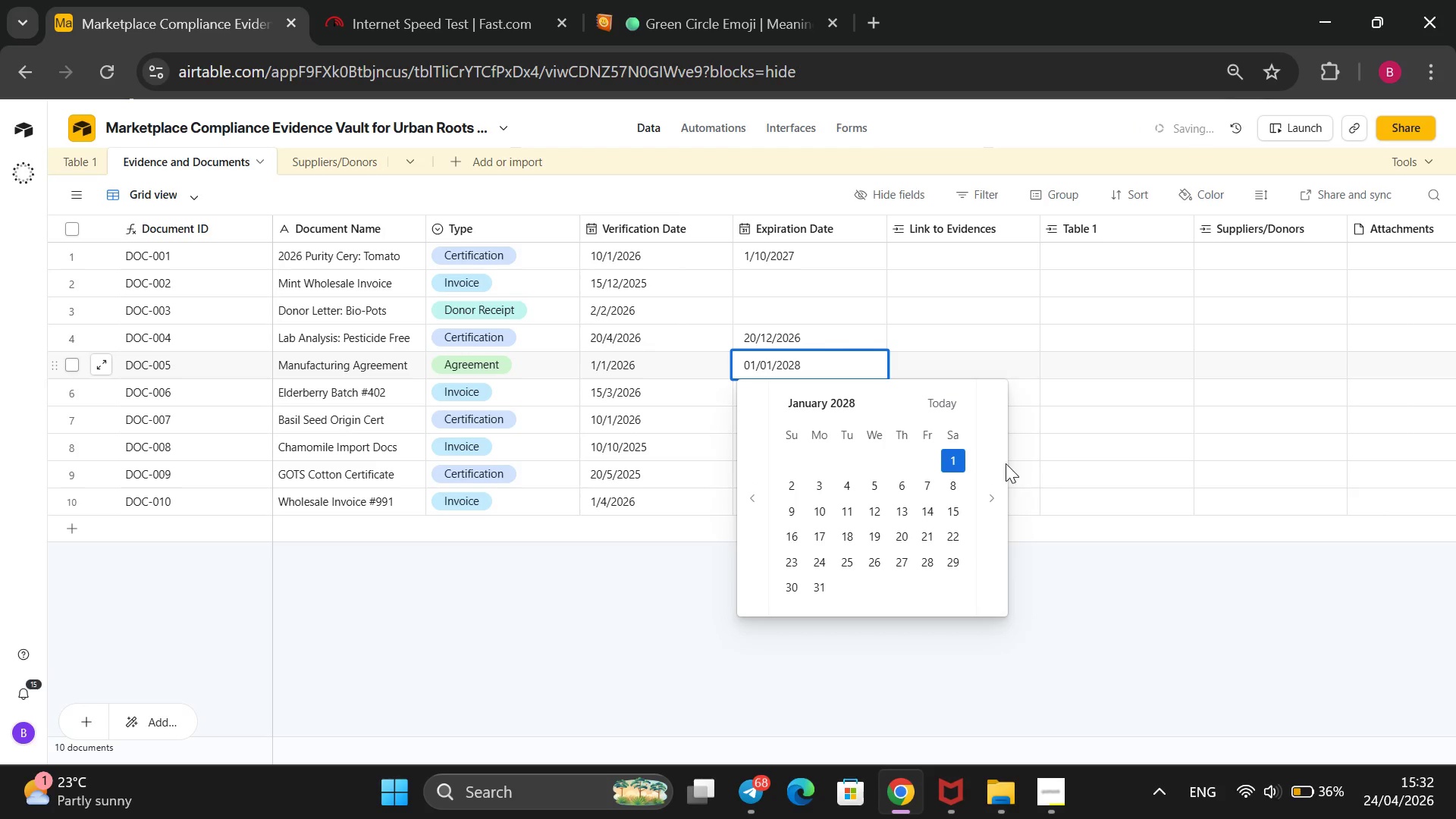 
left_click([957, 463])
 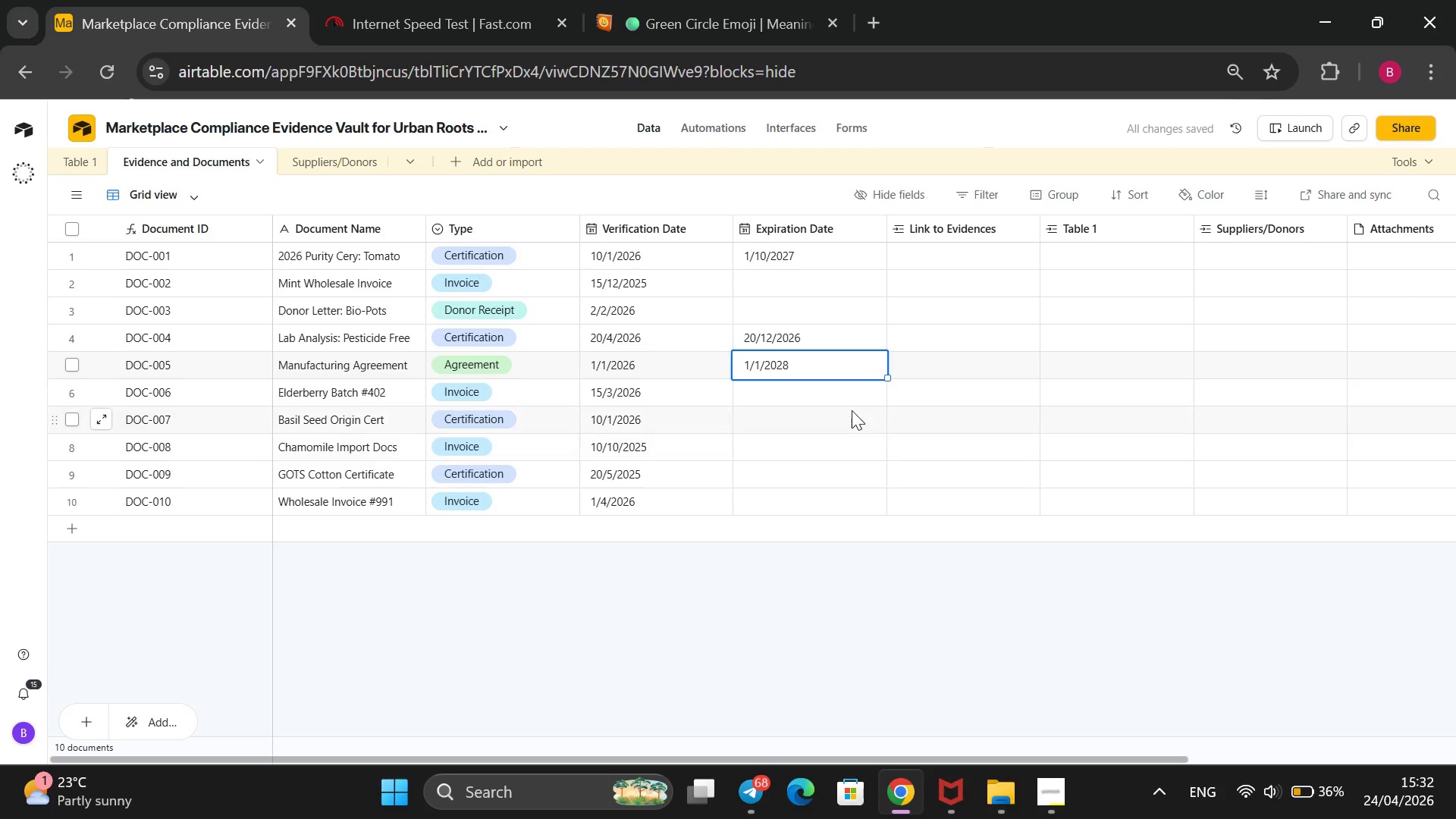 
left_click([853, 397])
 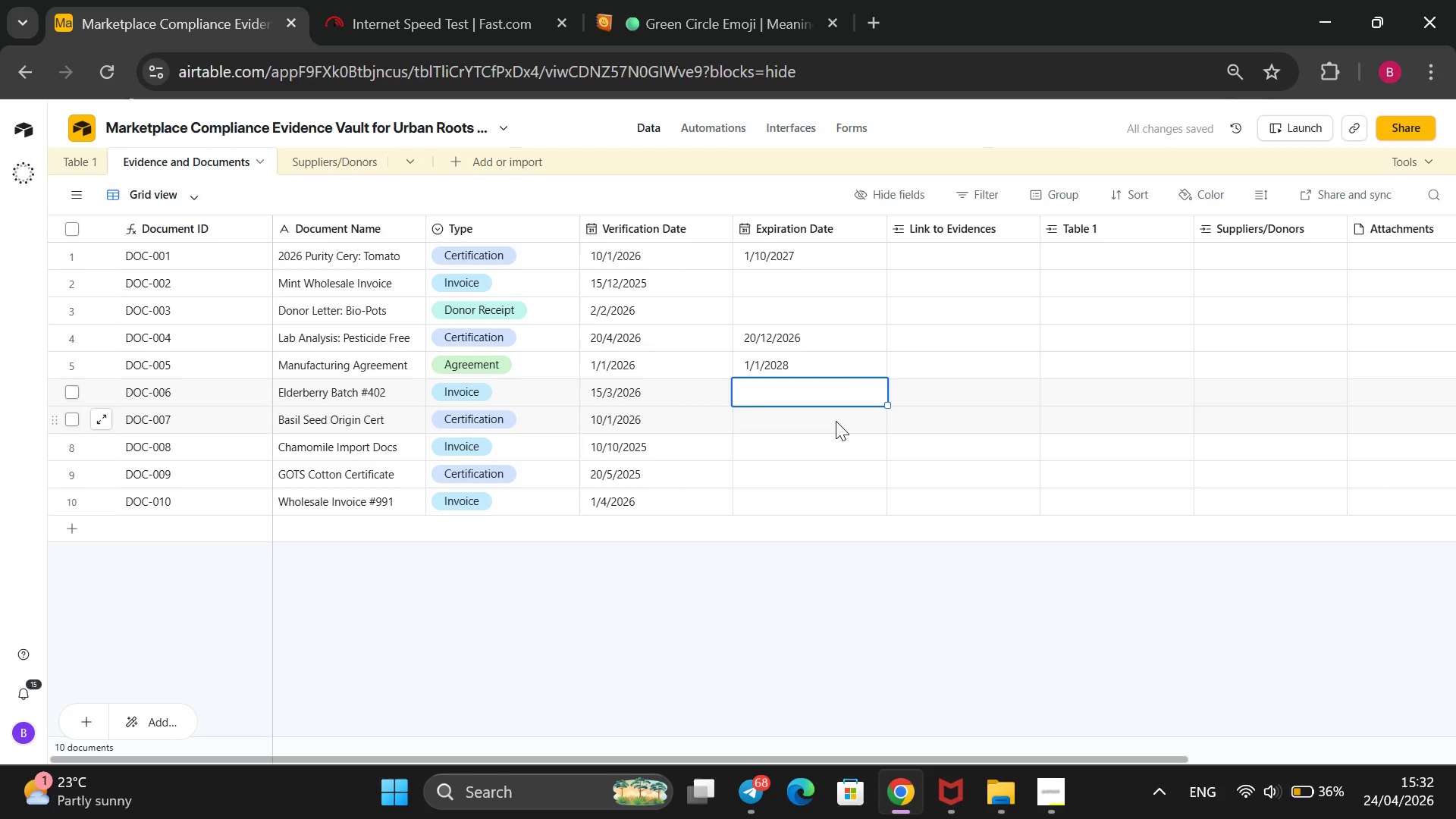 
left_click([840, 426])
 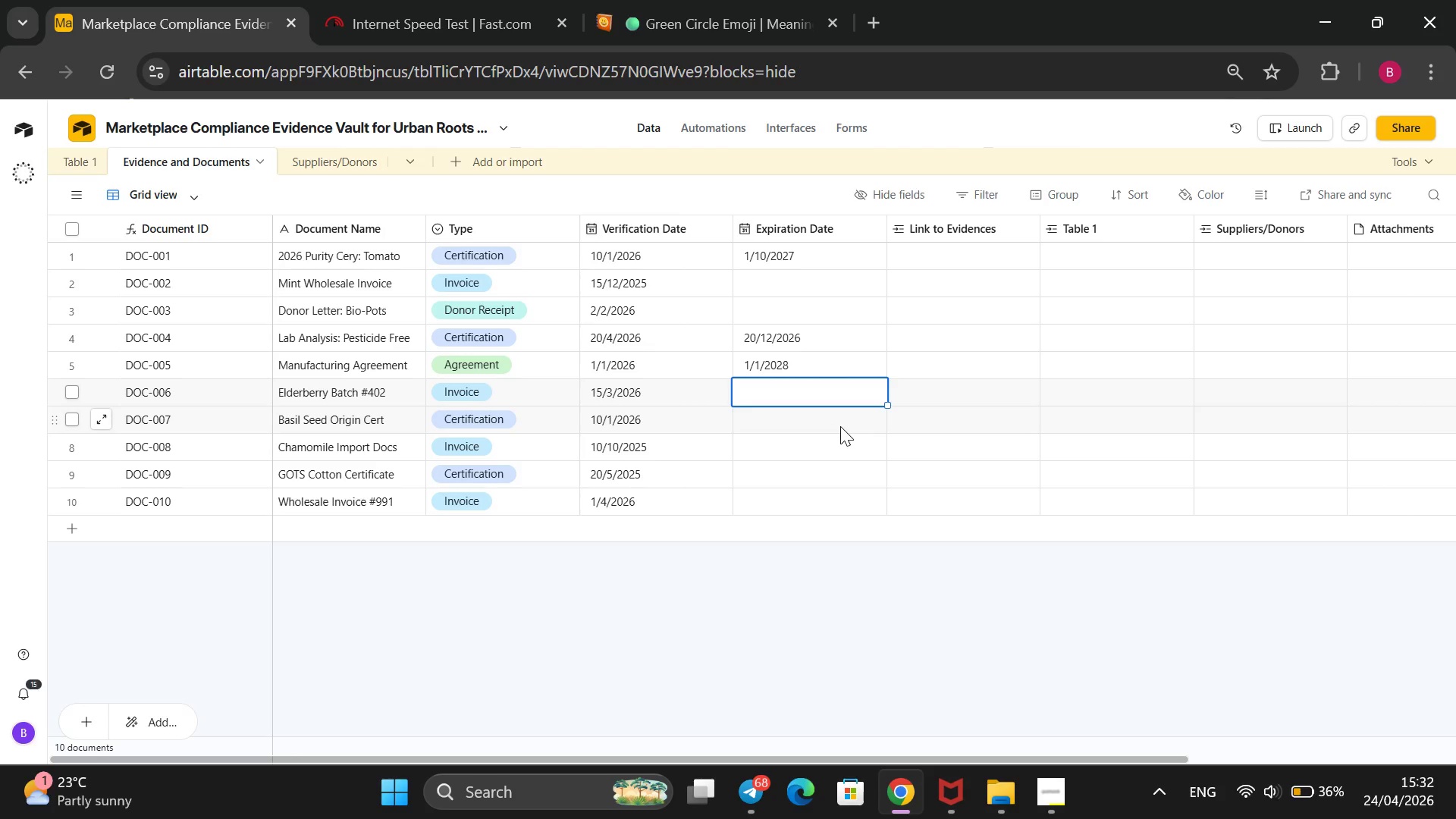 
type(01/10/2027)
 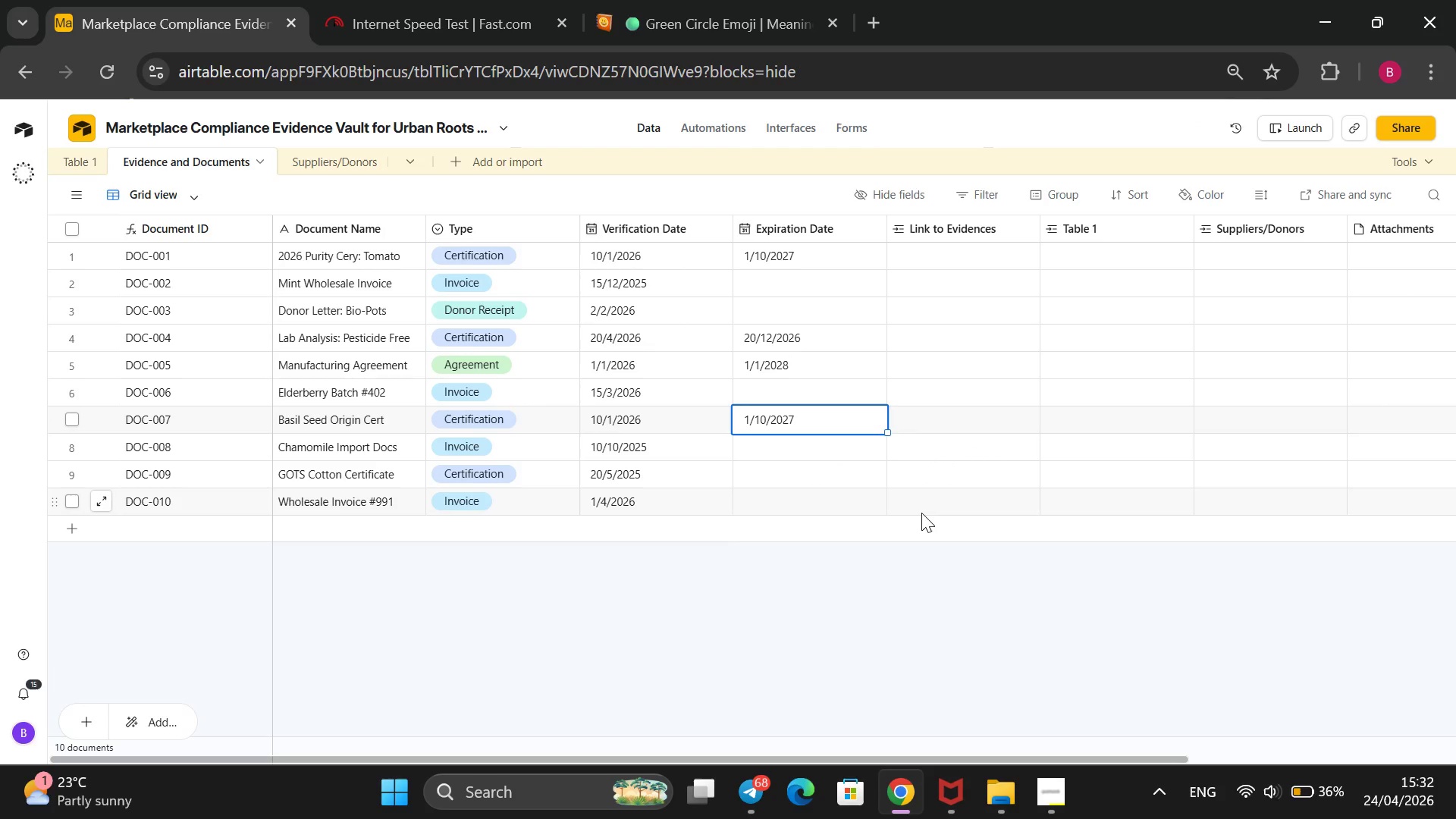 
wait(15.48)
 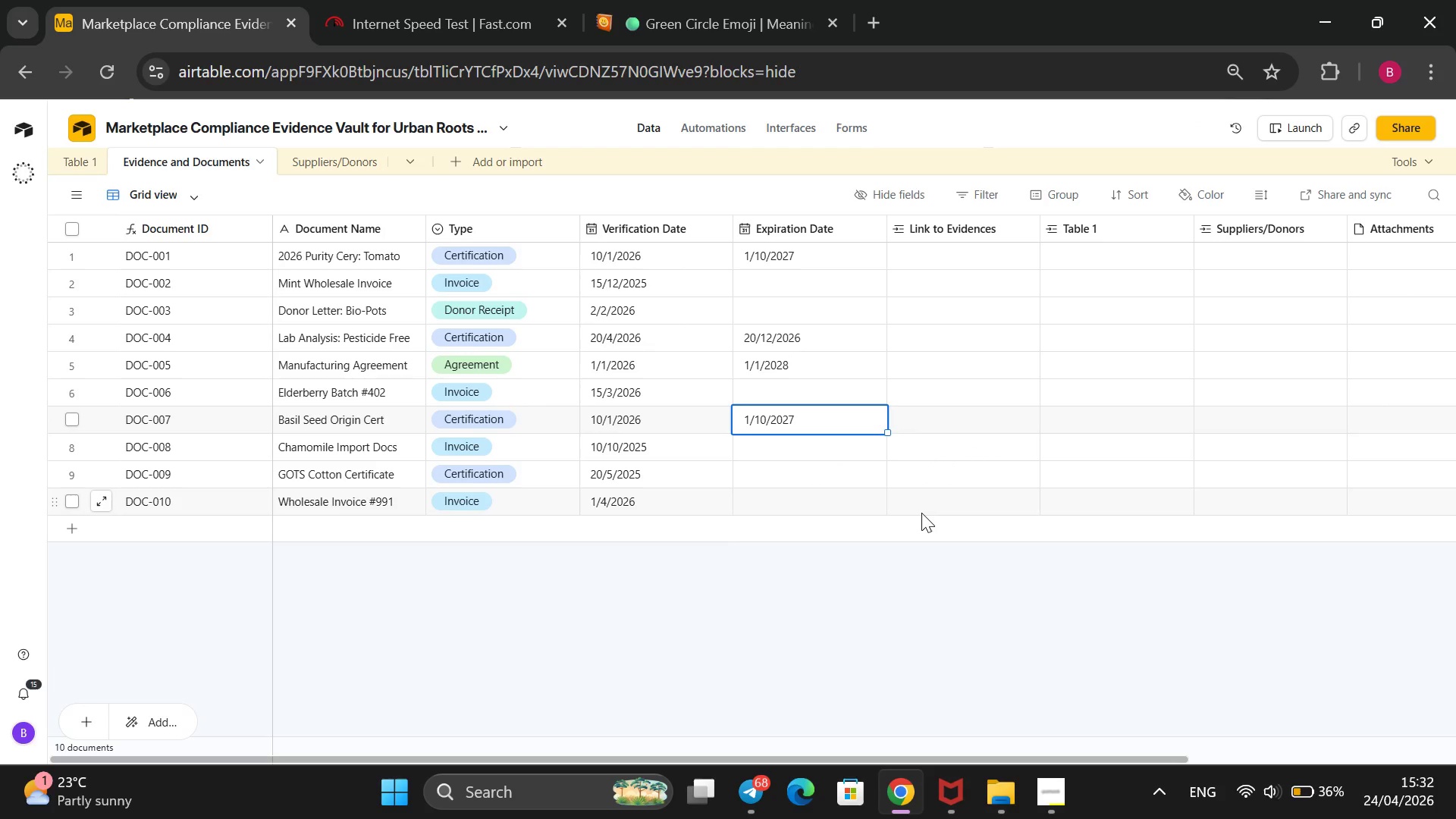 
left_click([757, 447])
 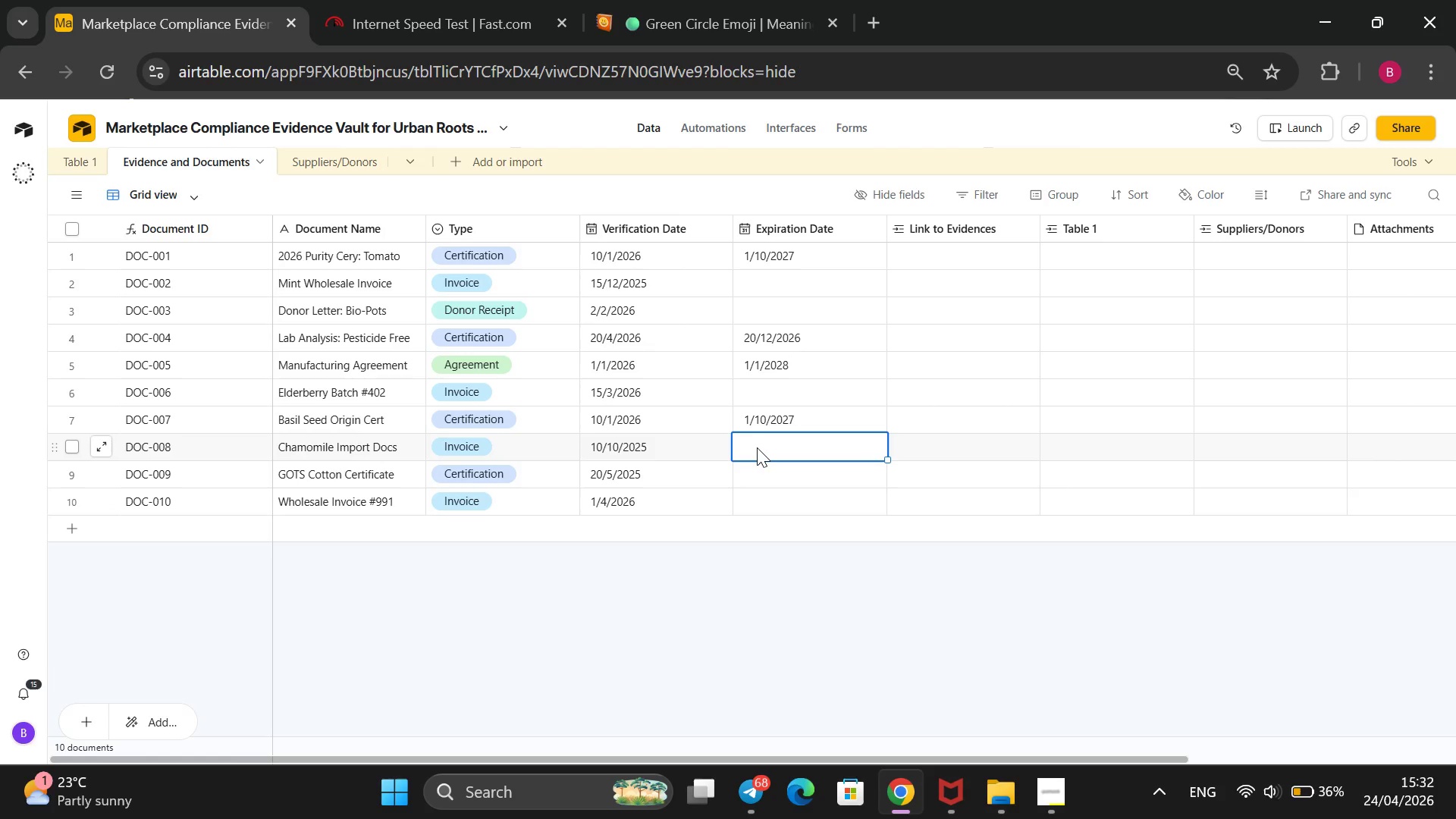 
wait(8.78)
 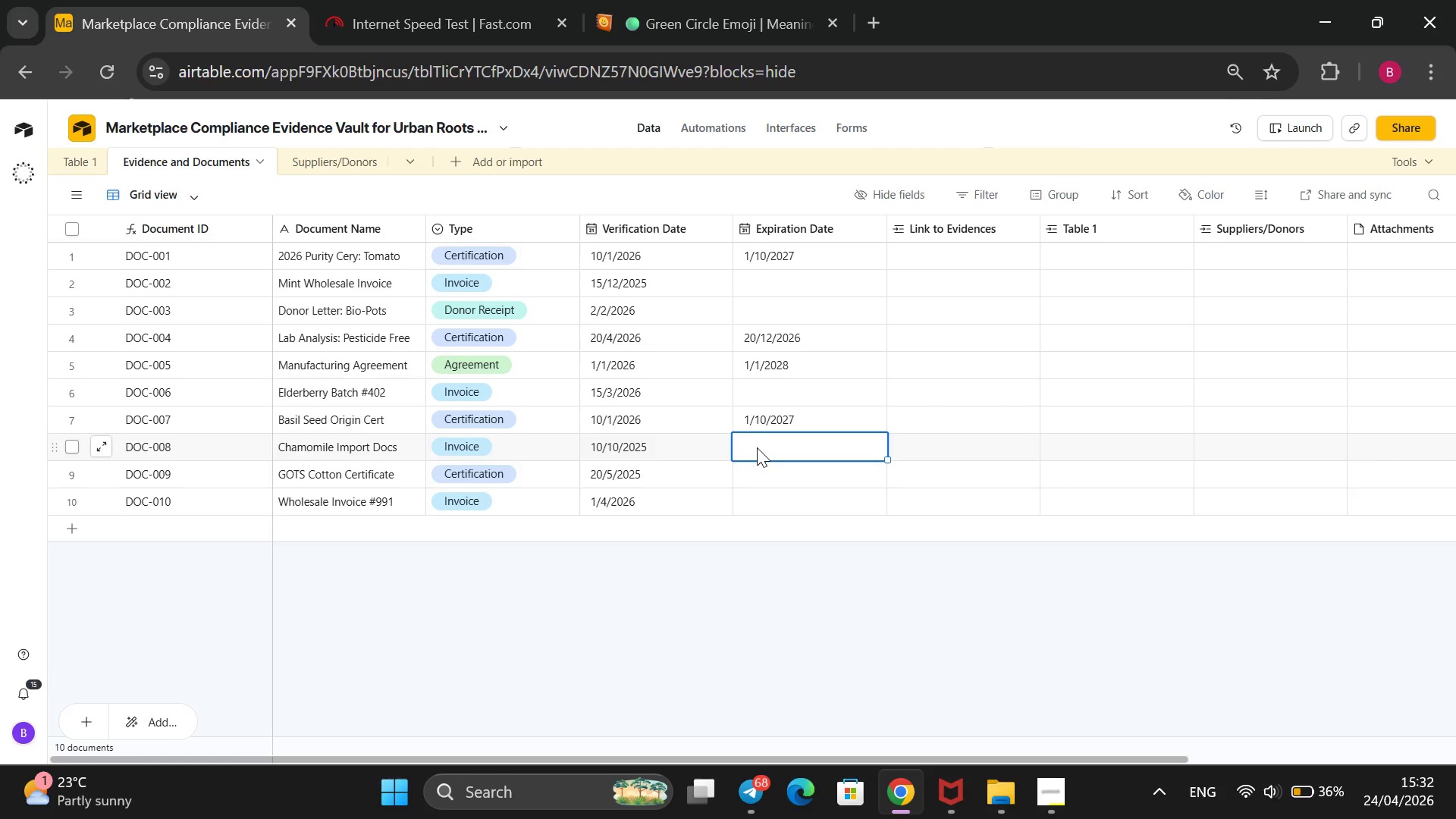 
left_click([770, 479])
 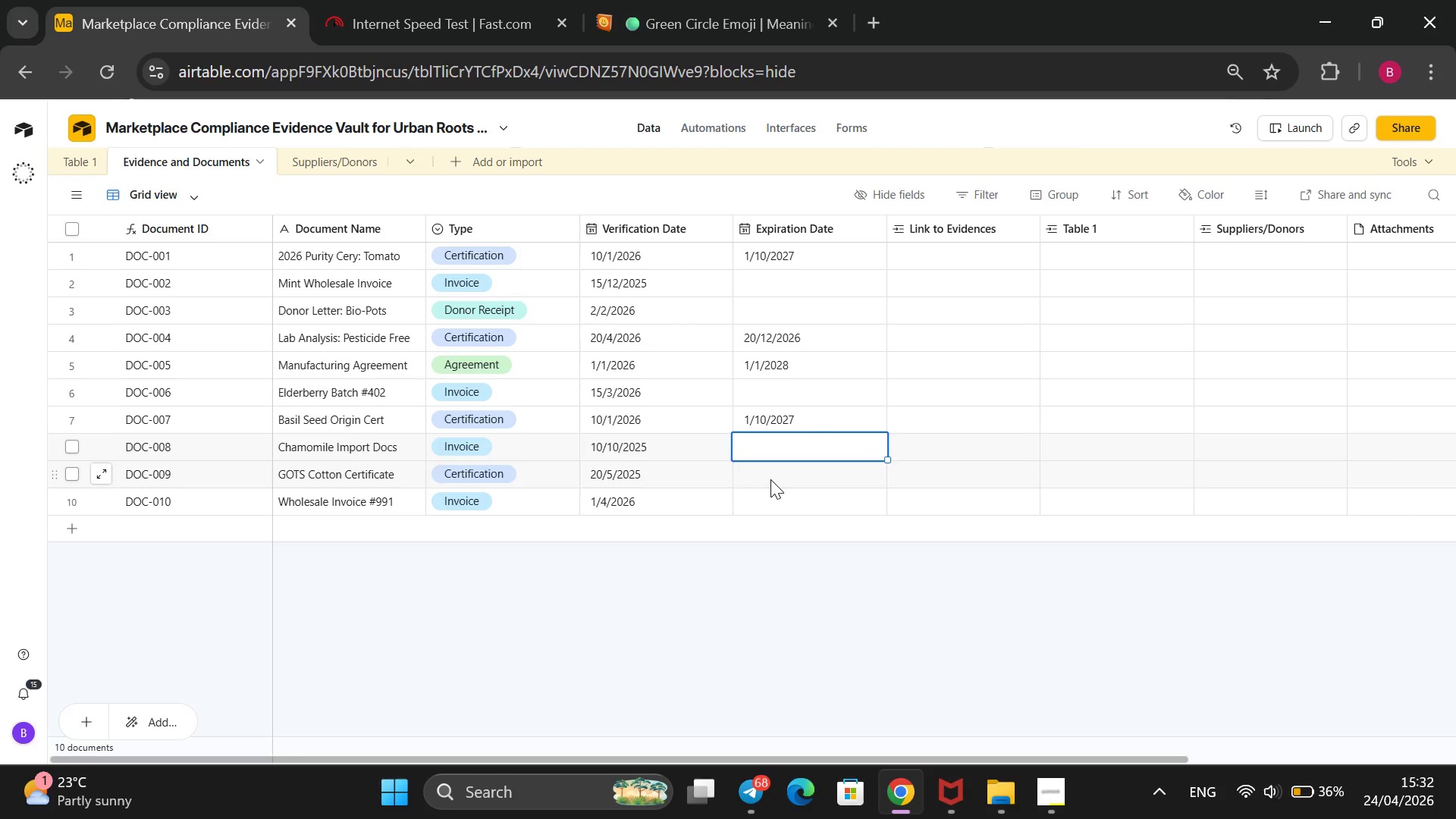 
type(05/20/2026)
 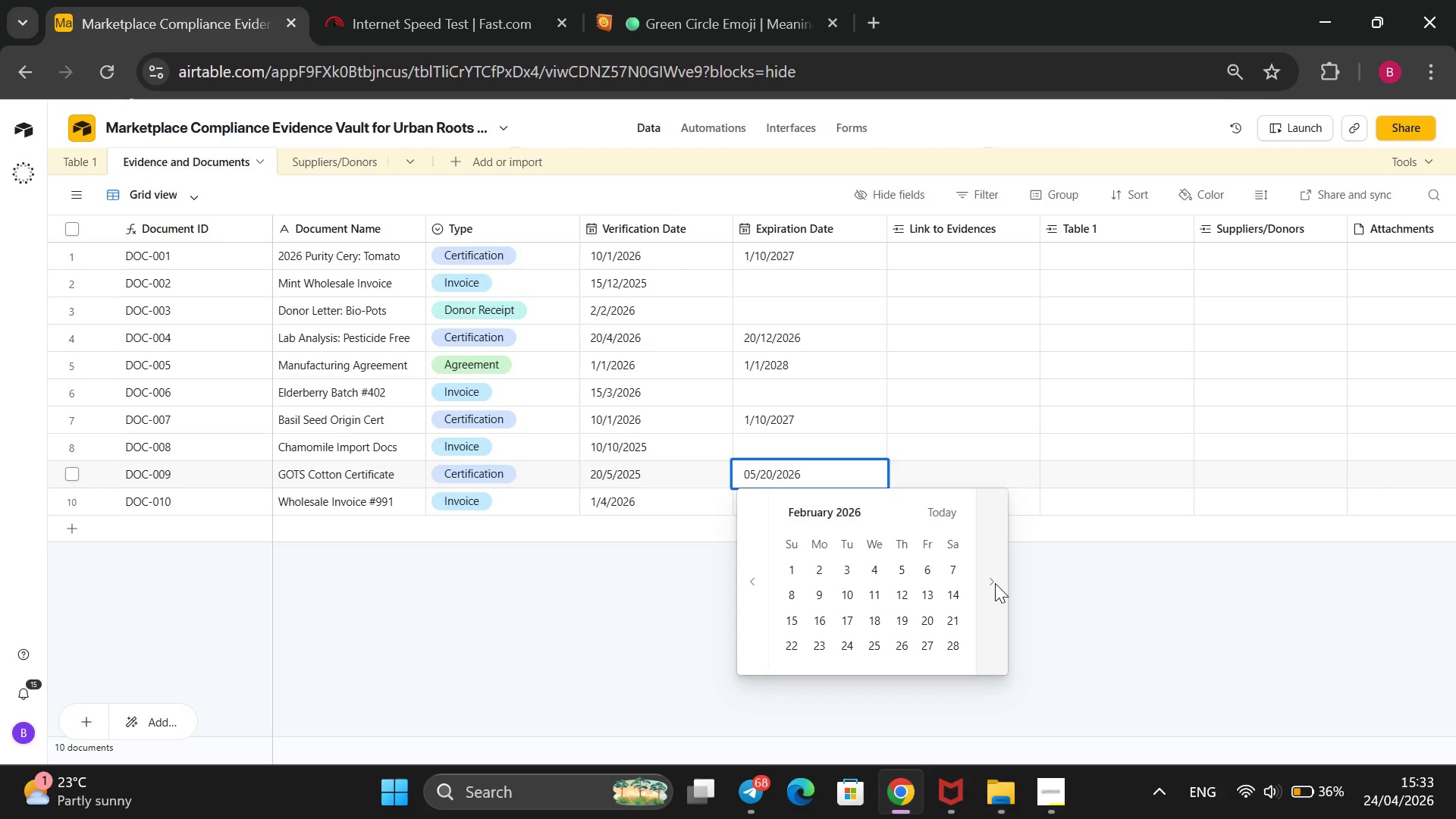 
wait(26.05)
 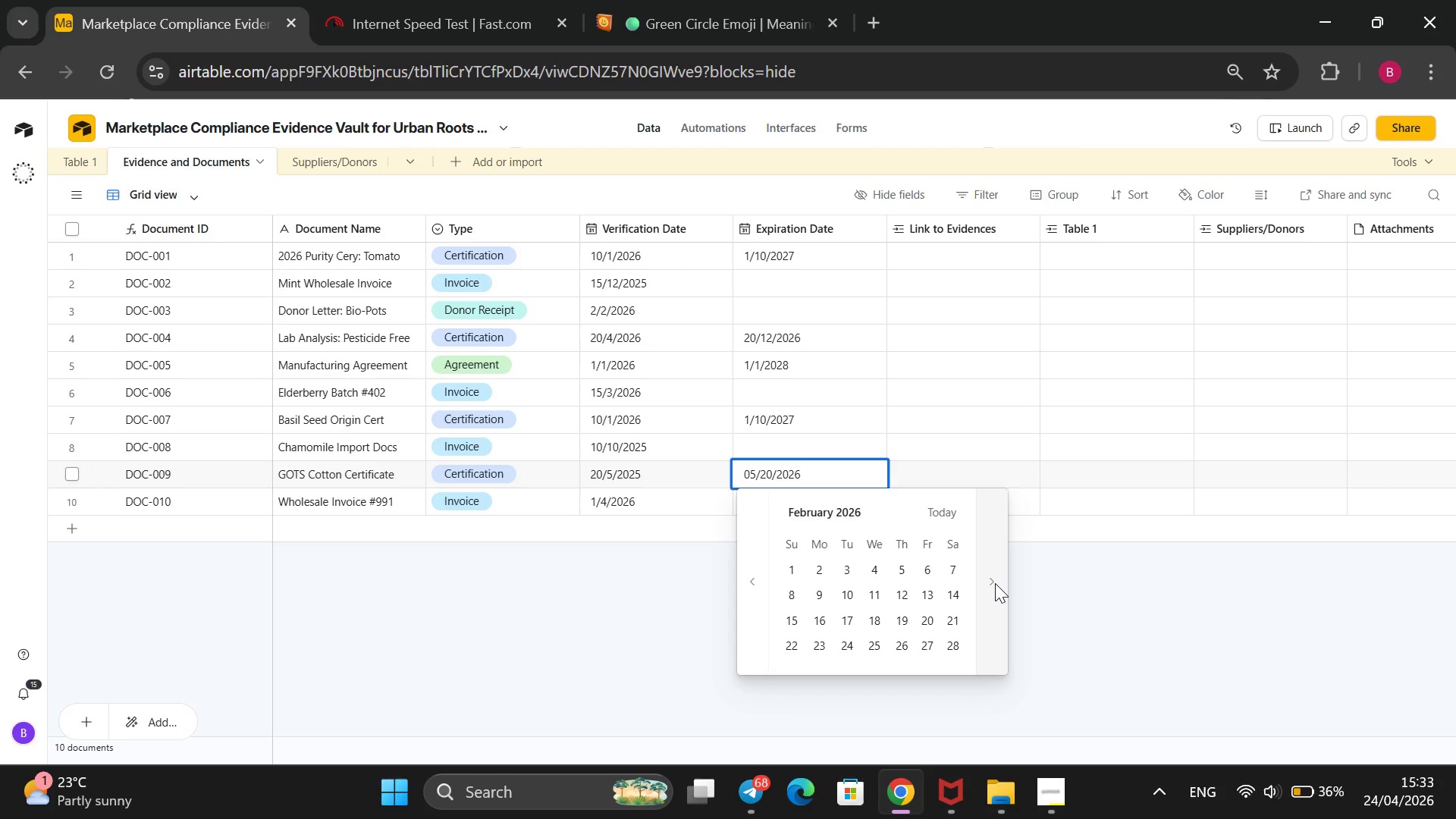 
left_click([994, 583])
 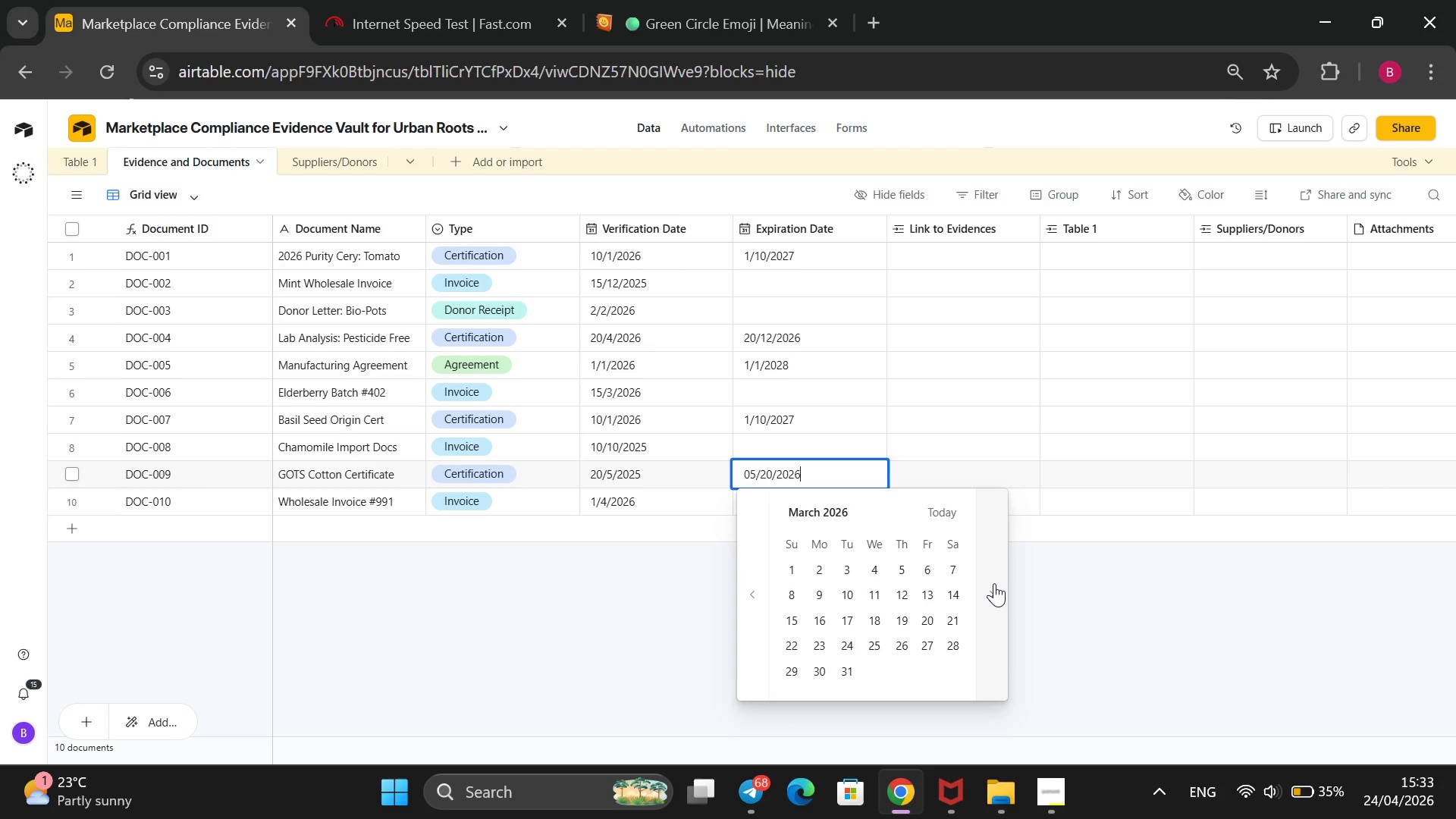 
left_click([994, 583])
 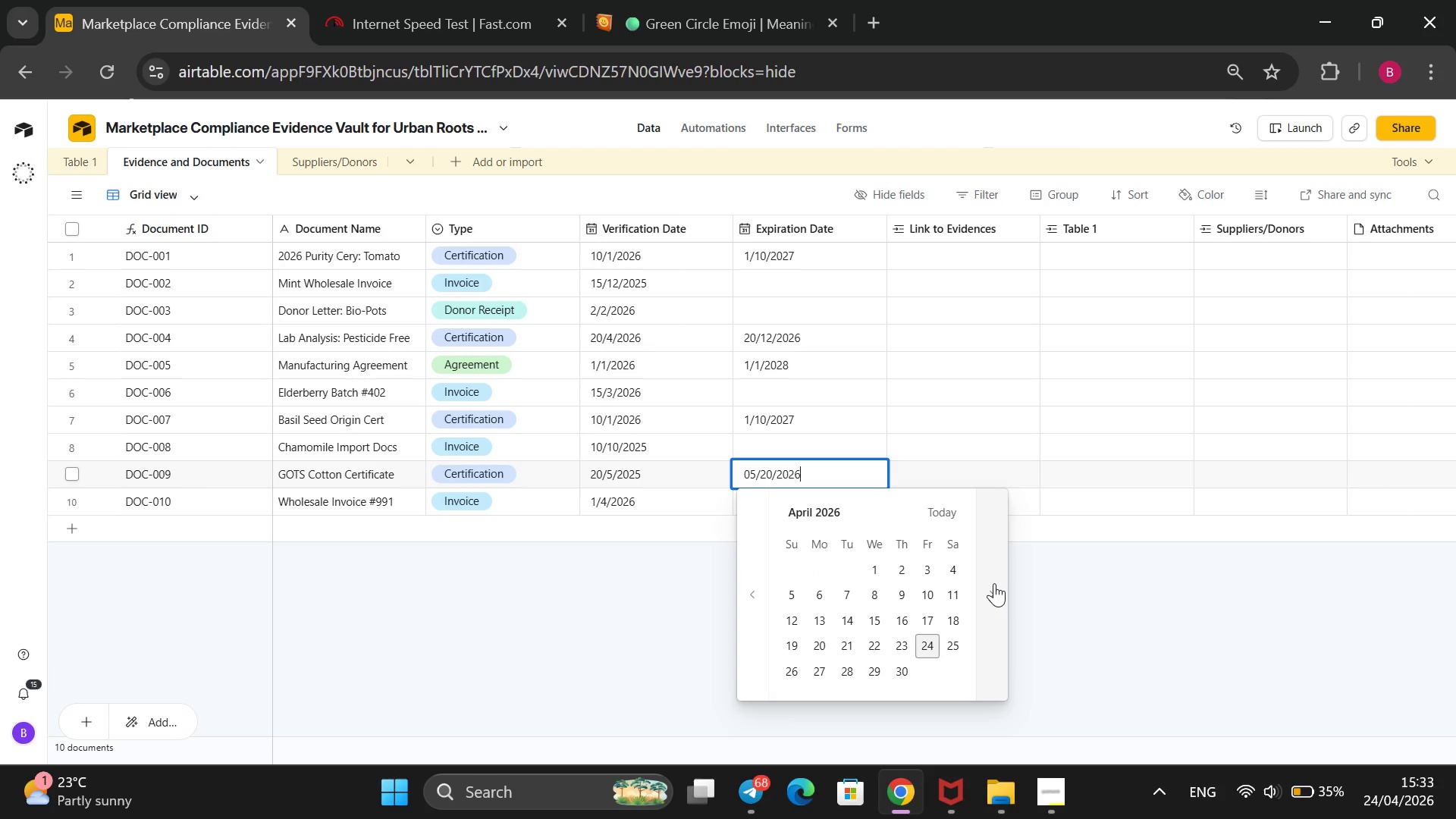 
left_click([994, 583])
 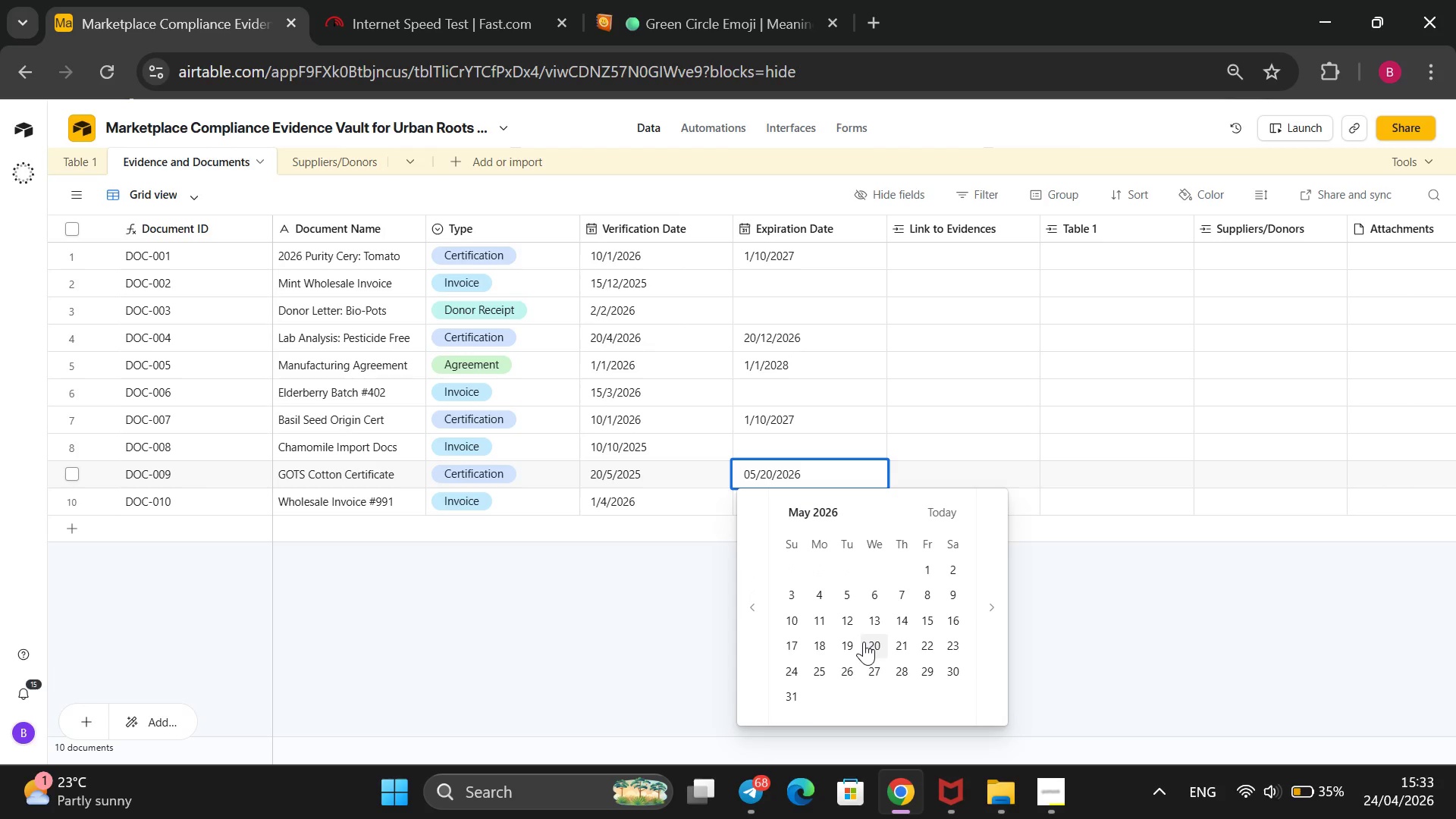 
left_click([869, 641])
 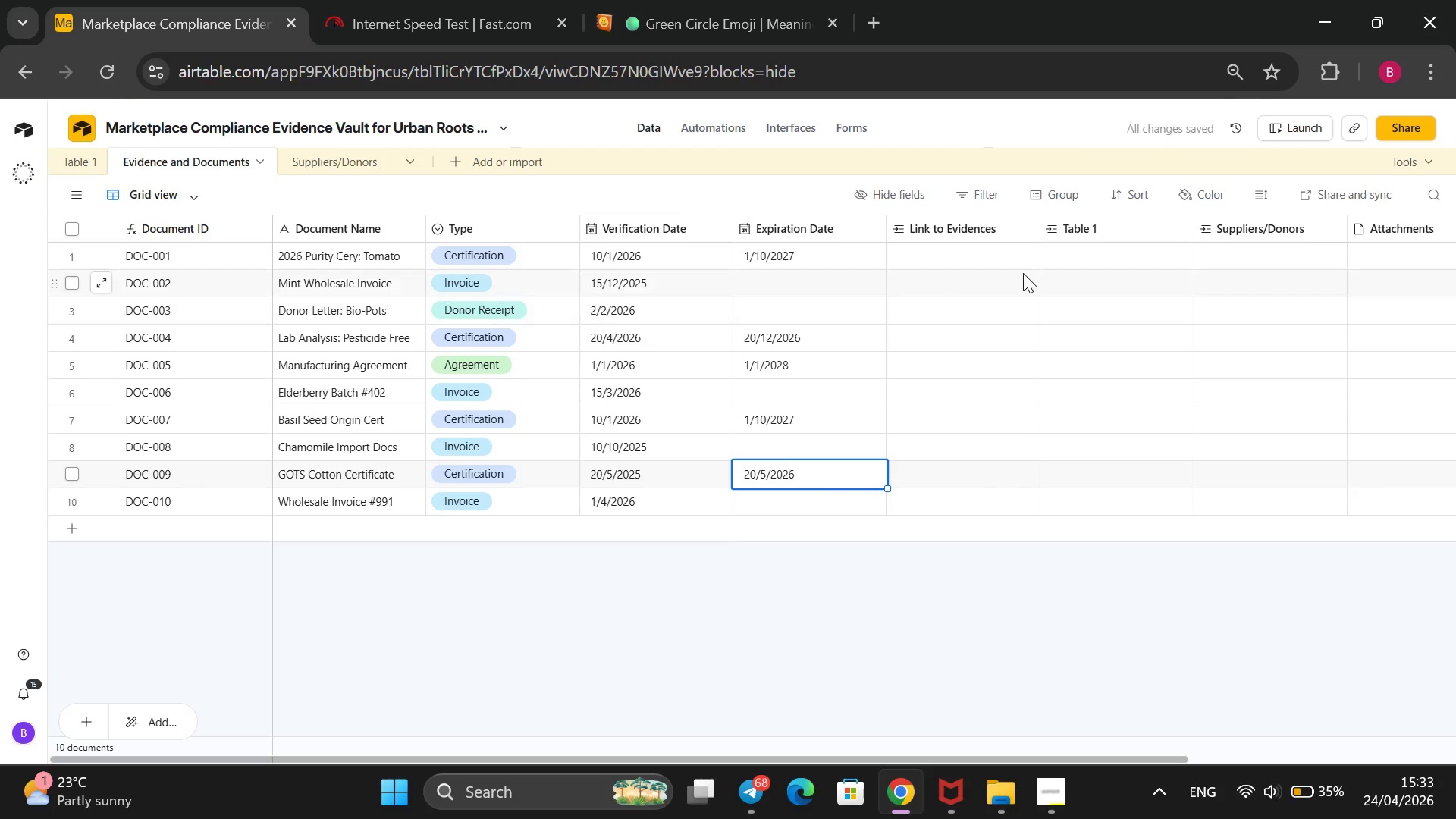 
right_click([1078, 225])
 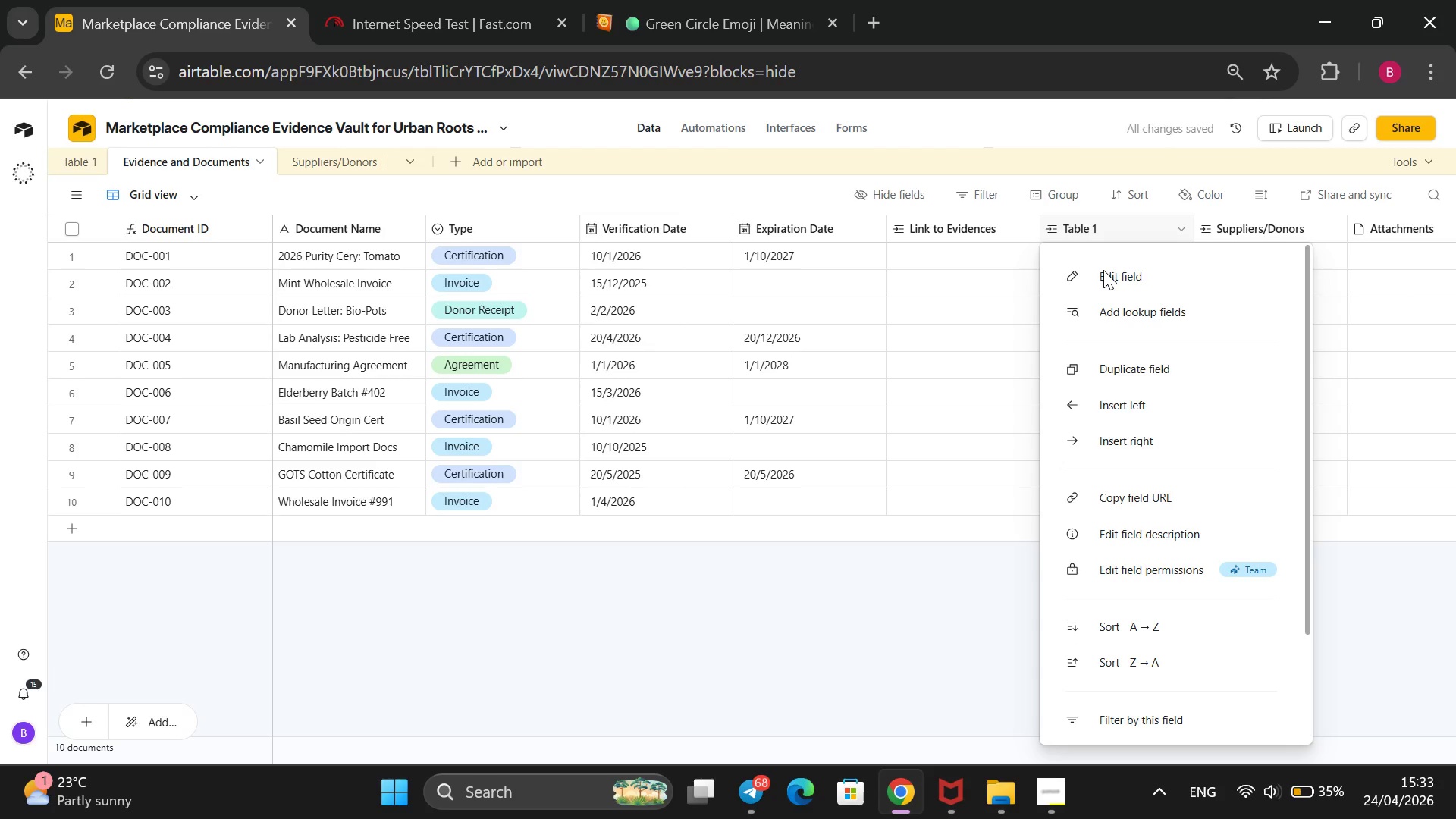 
left_click([1113, 268])
 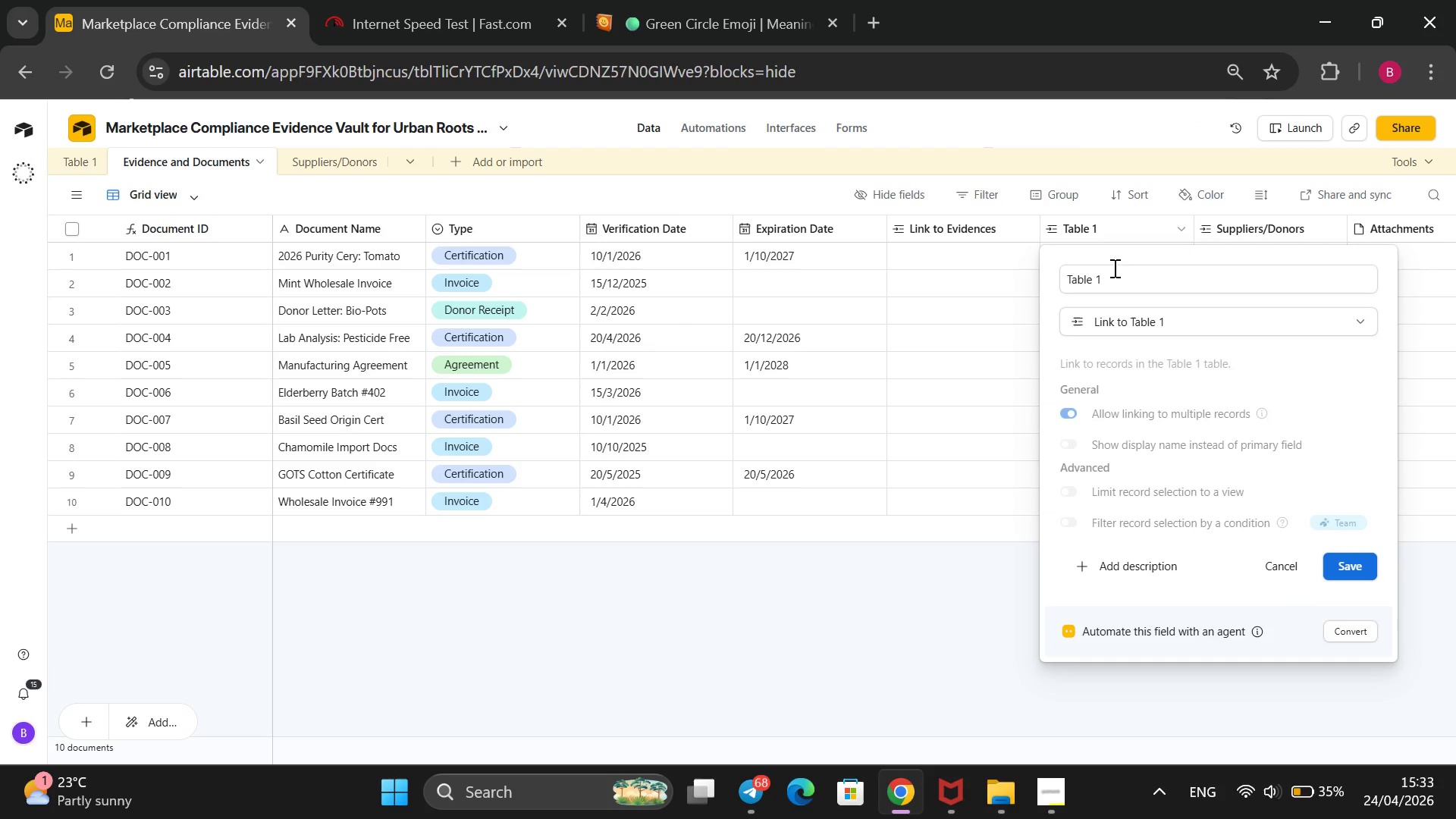 
wait(10.27)
 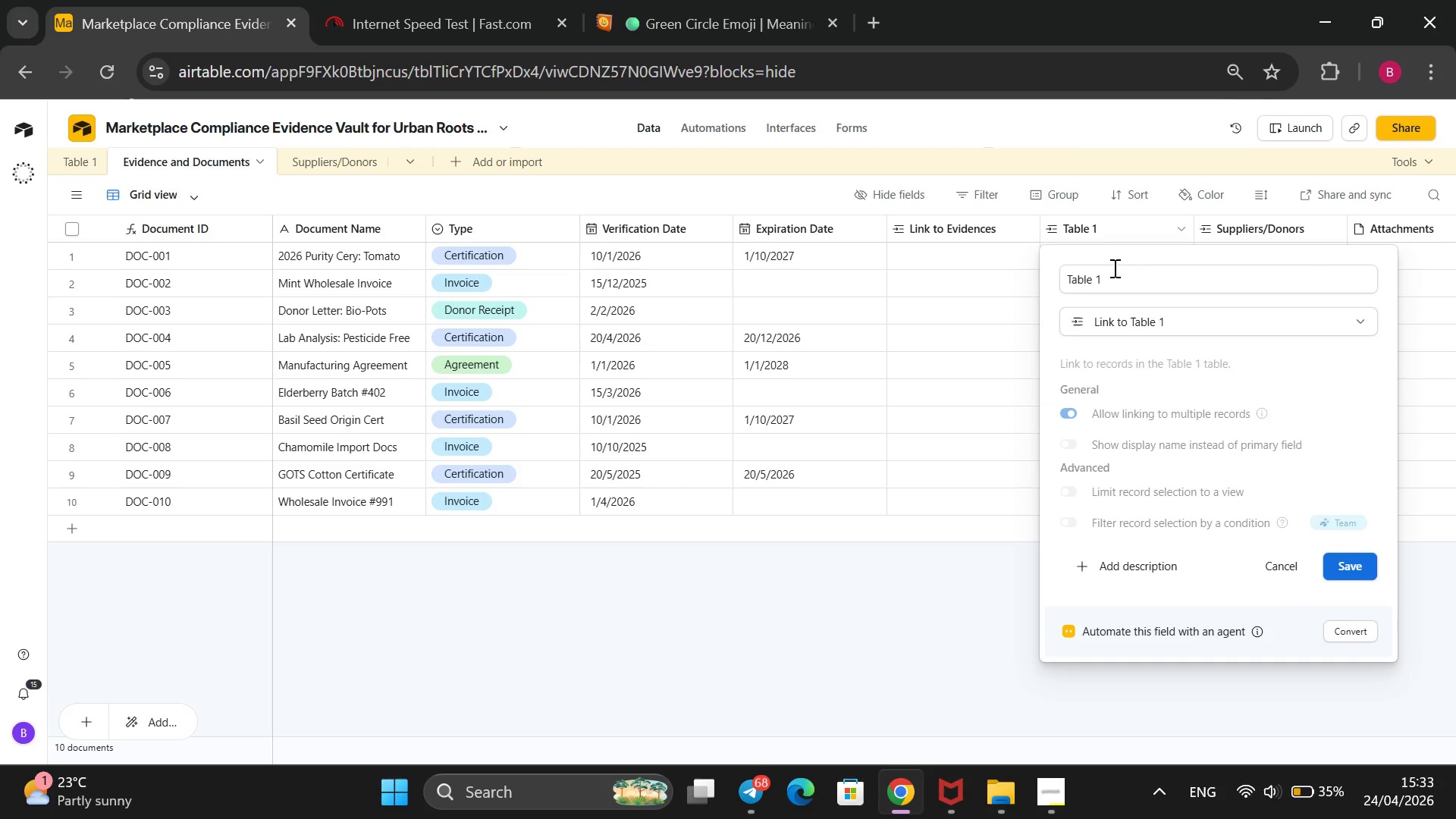 
left_click([903, 279])
 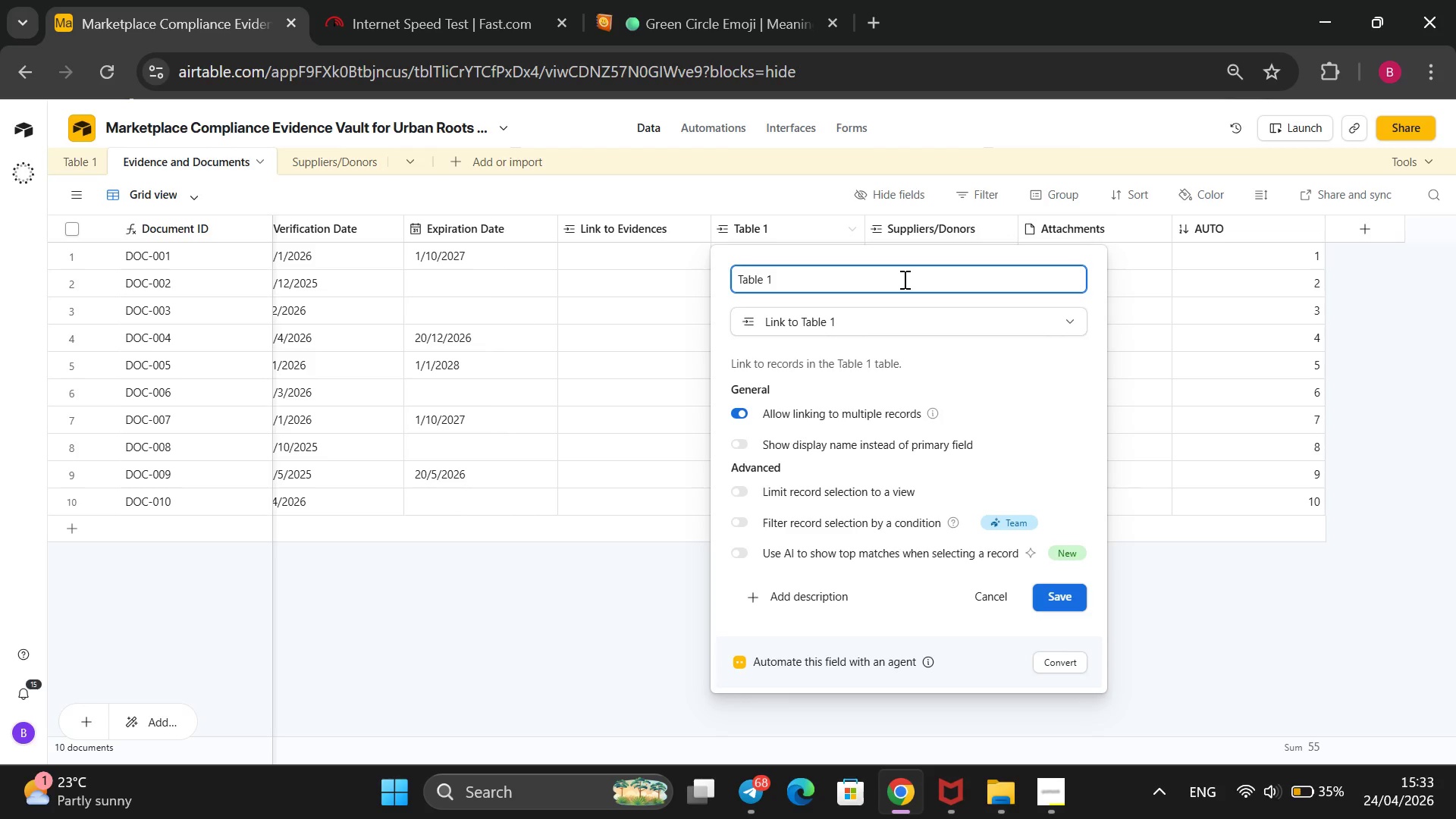 
key(Backspace)
key(Backspace)
key(Backspace)
key(Backspace)
key(Backspace)
key(Backspace)
key(Backspace)
key(Backspace)
type(Associated SKU)
 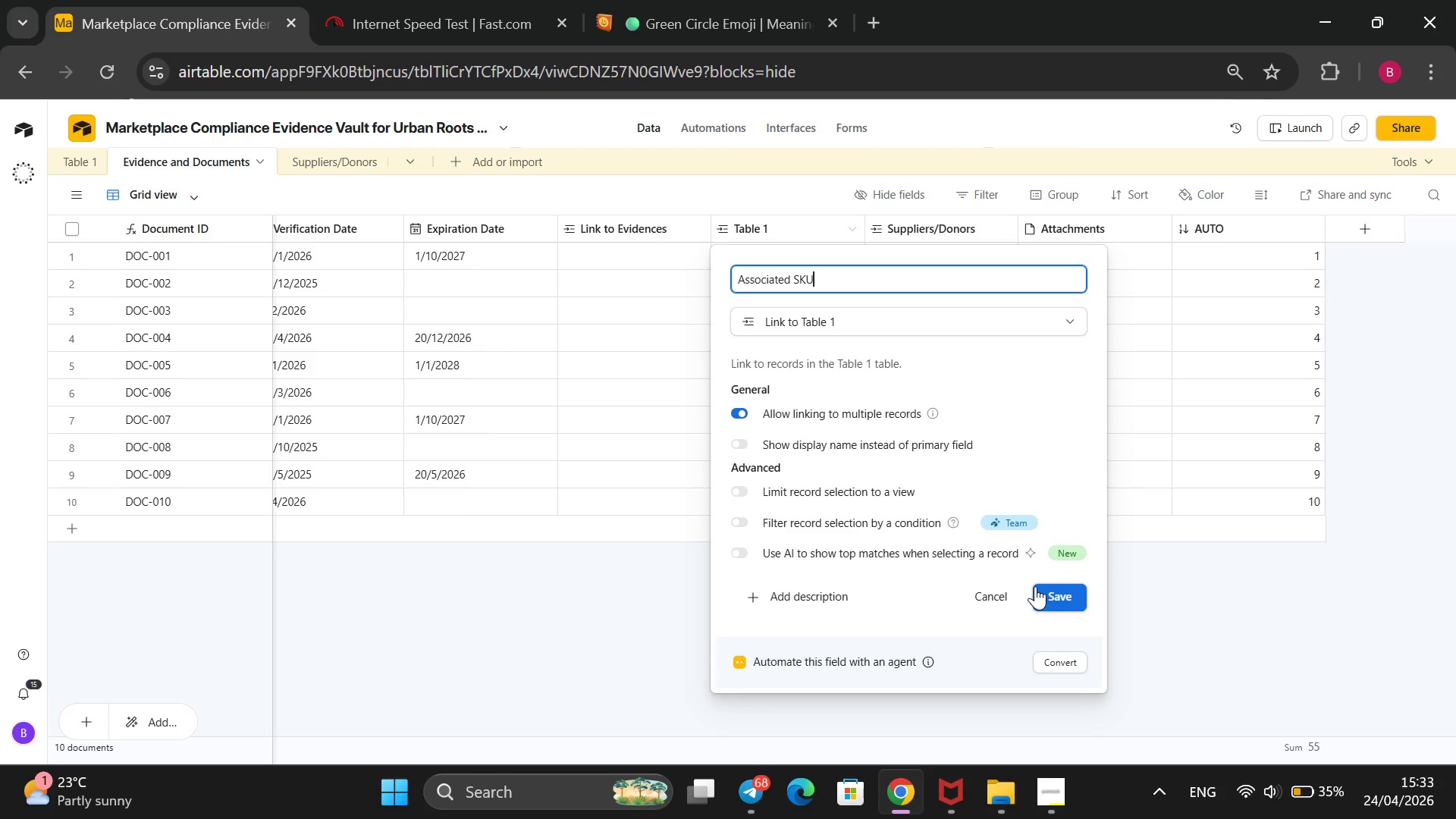 
left_click([1057, 593])
 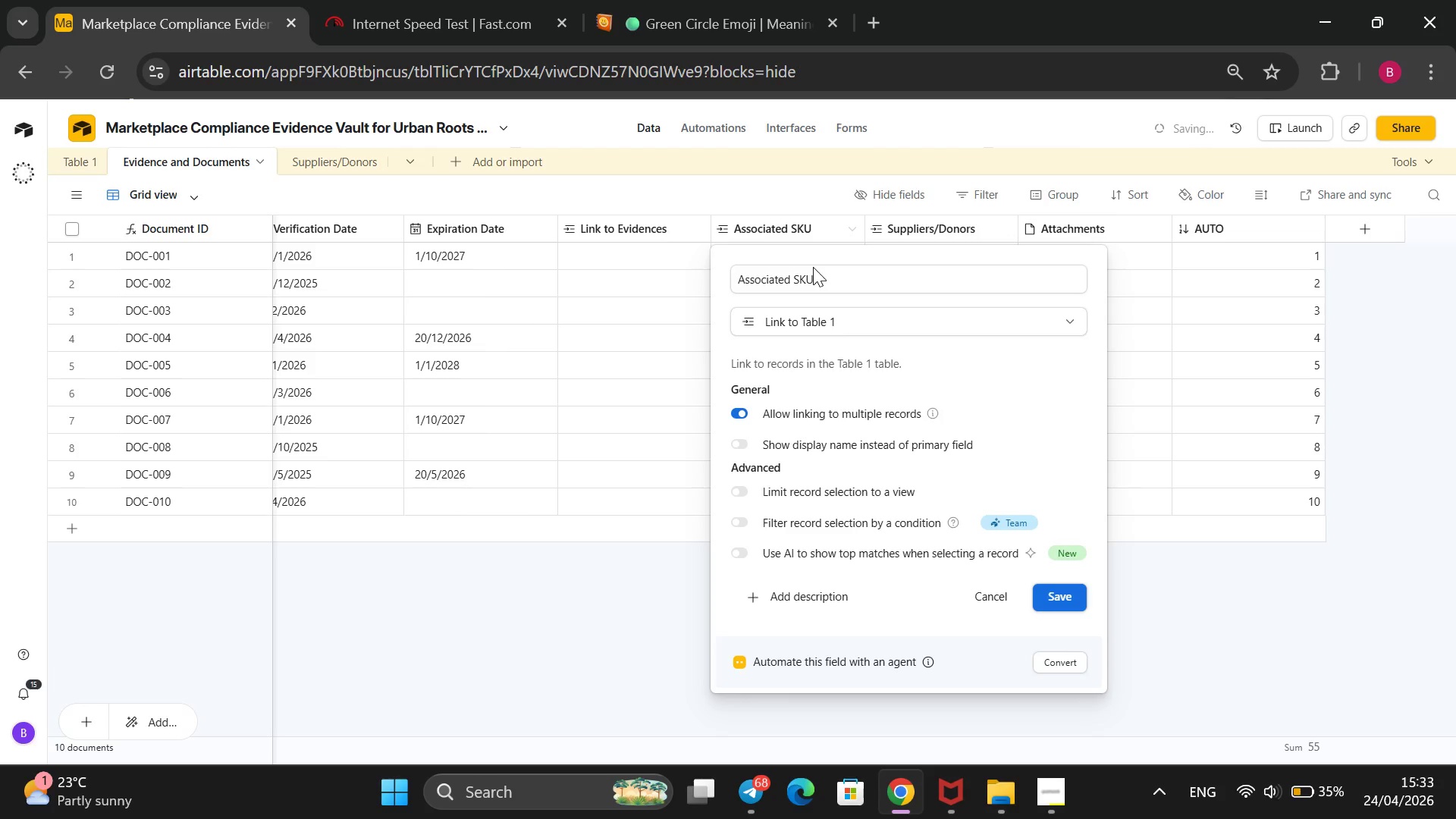 
left_click([813, 262])
 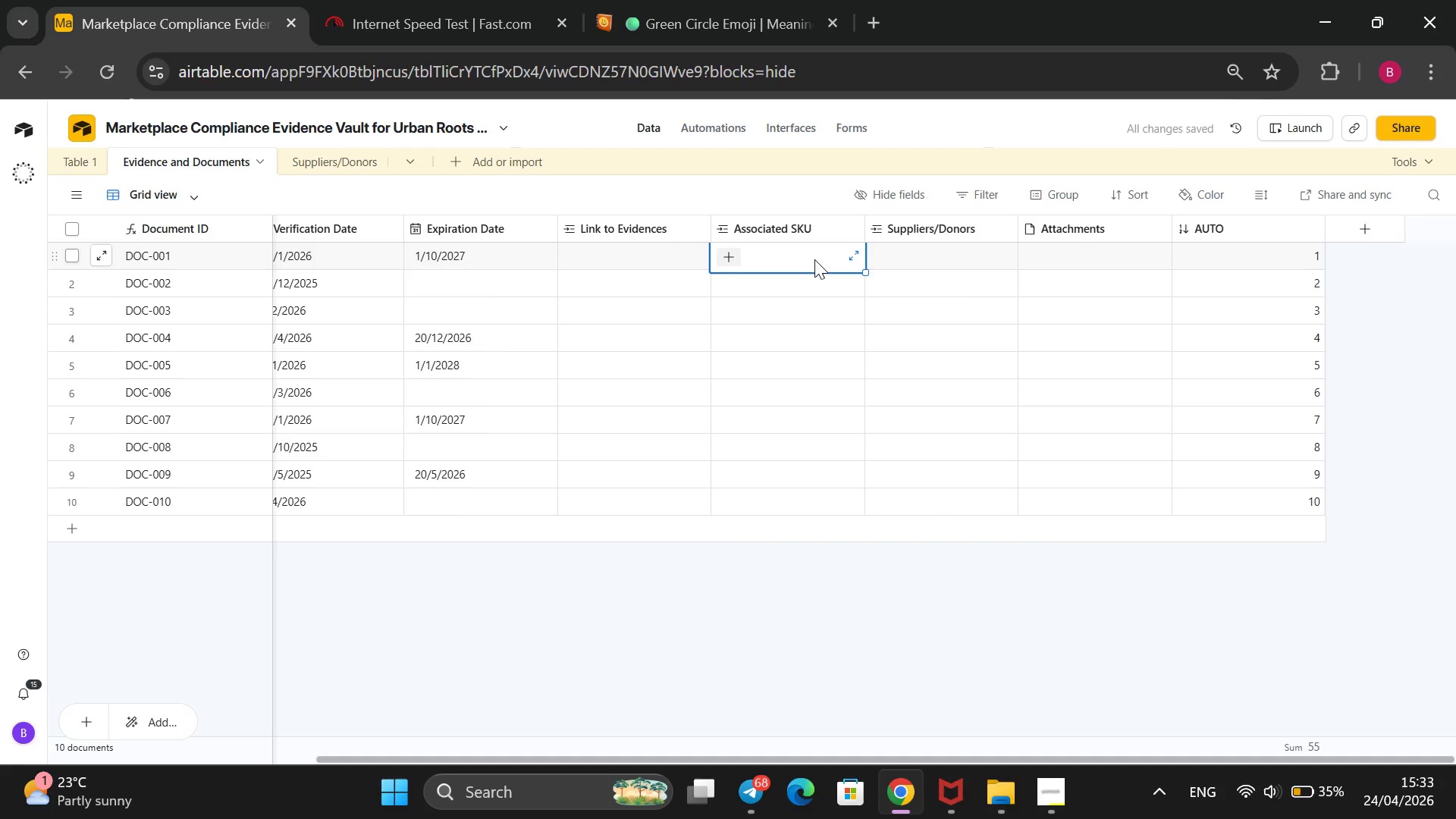 
key(Enter)
 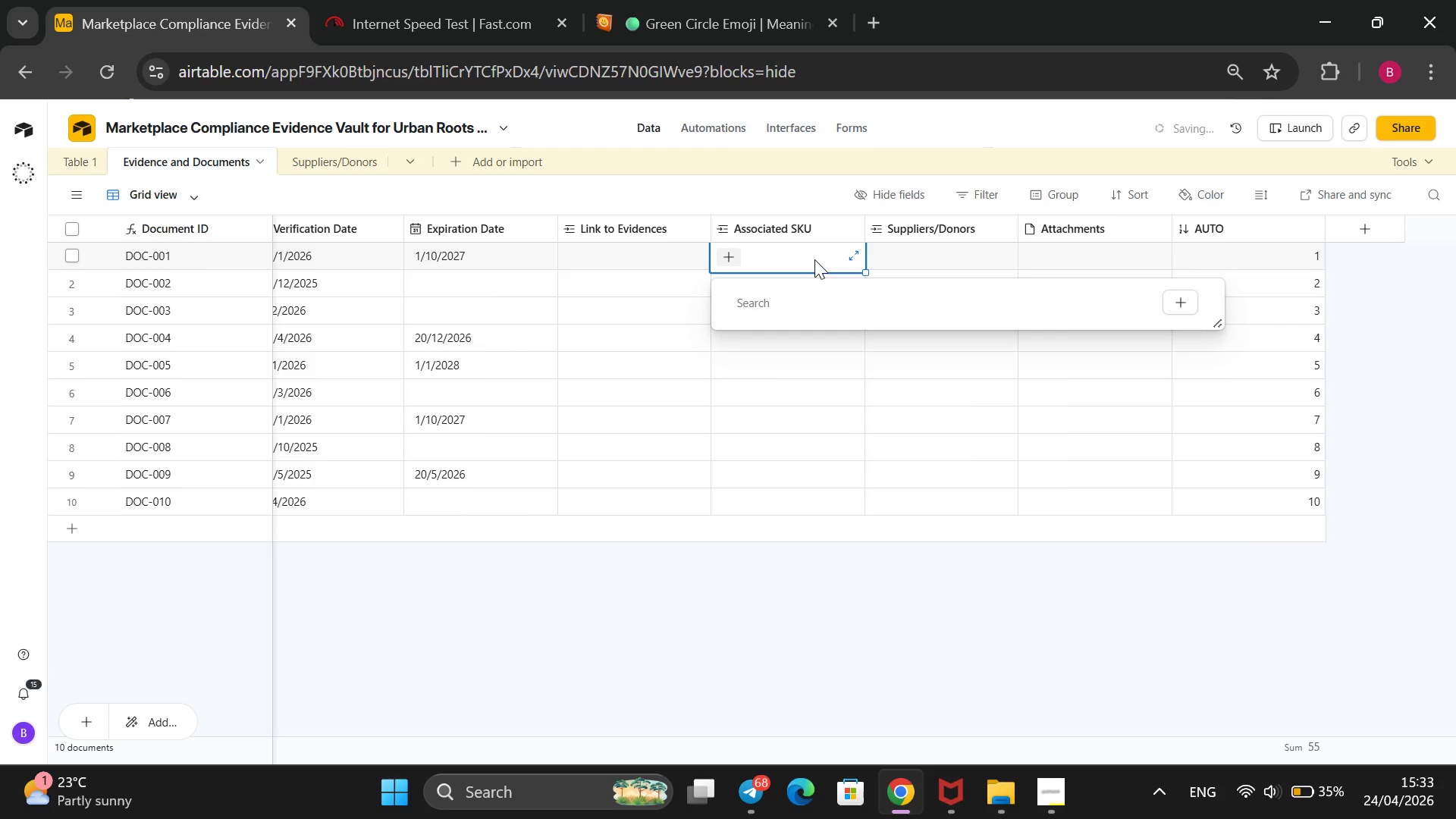 
key(ArrowDown)
 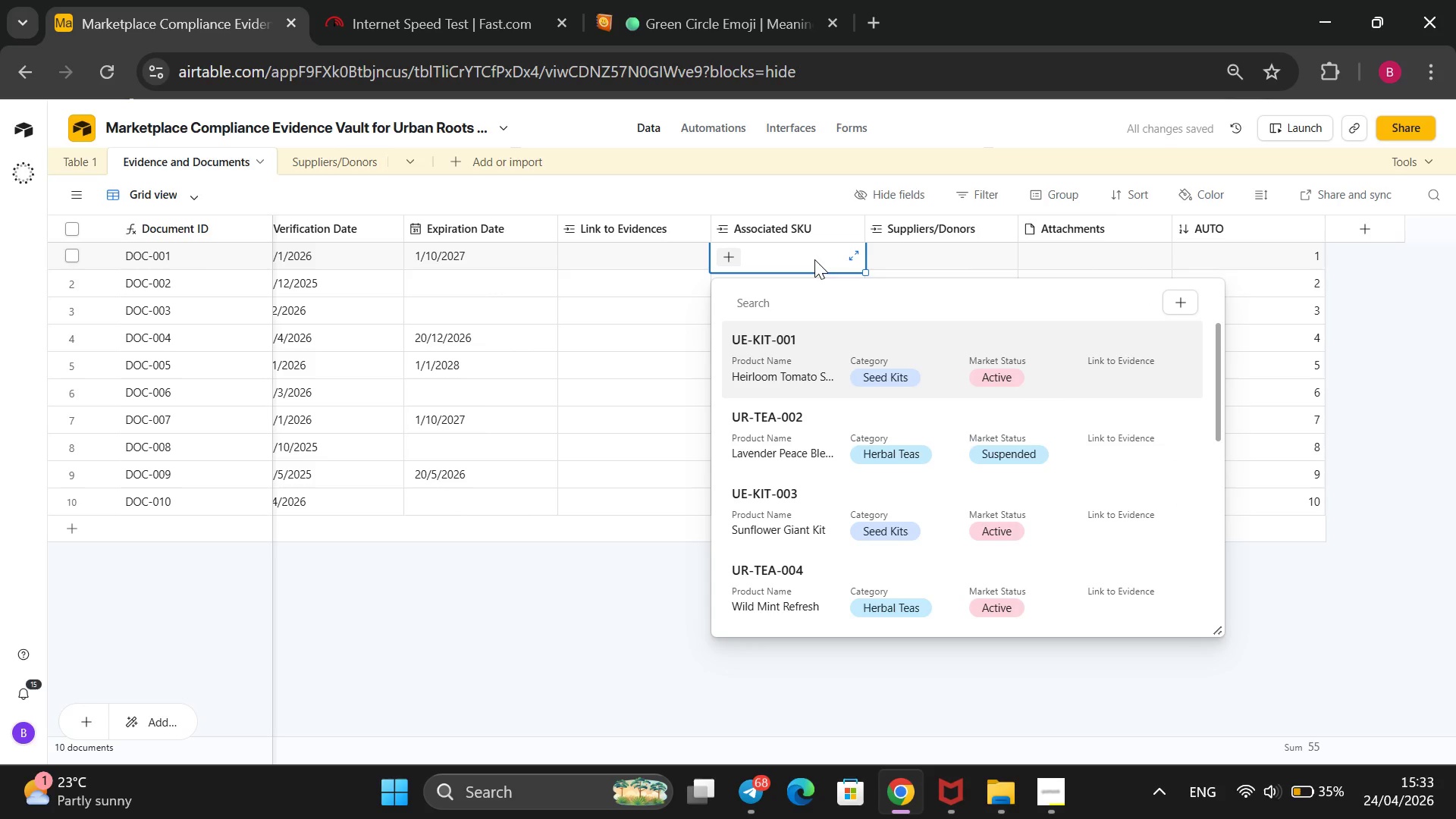 
key(Enter)
 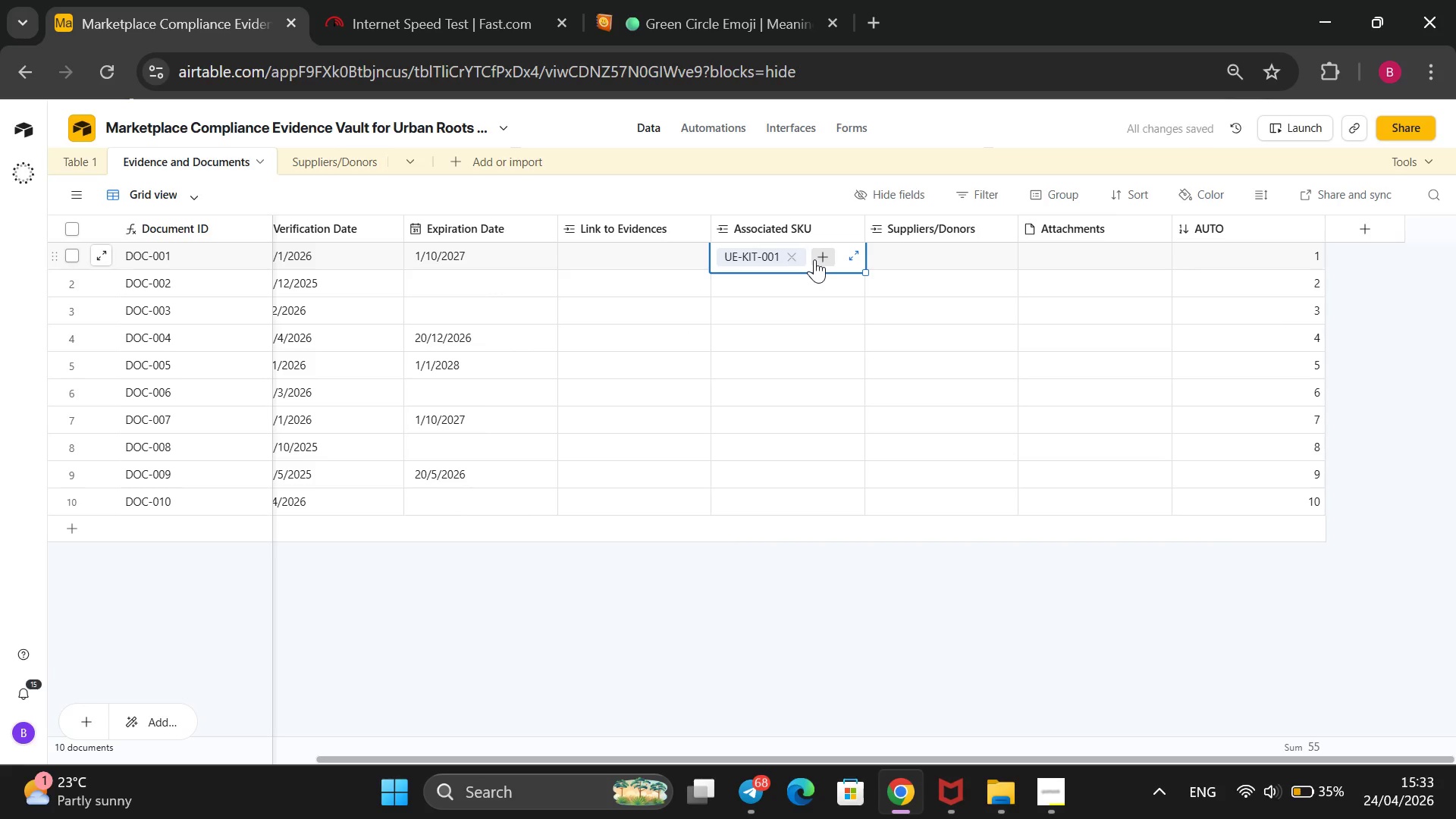 
key(ArrowDown)
 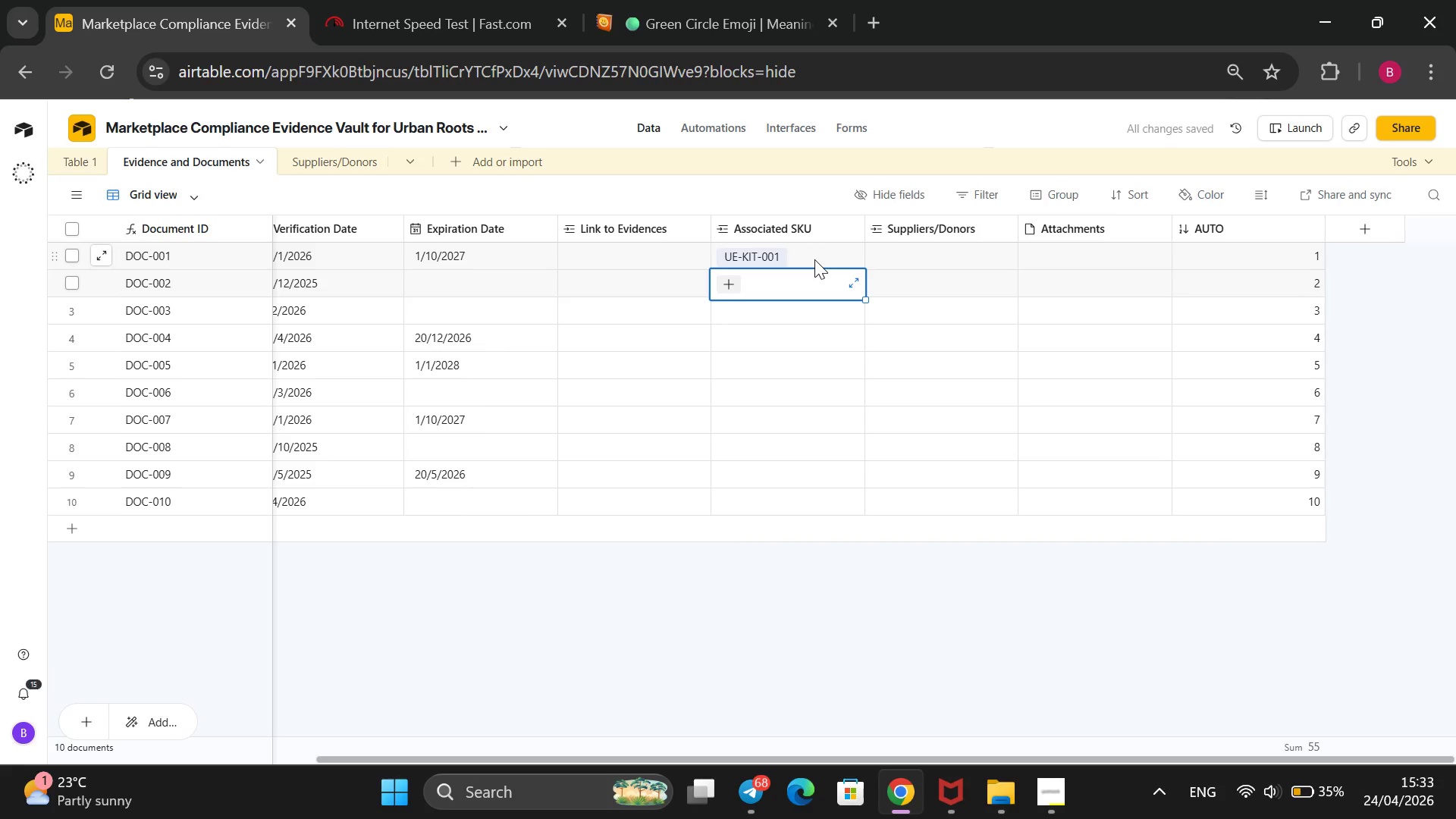 
key(Enter)
 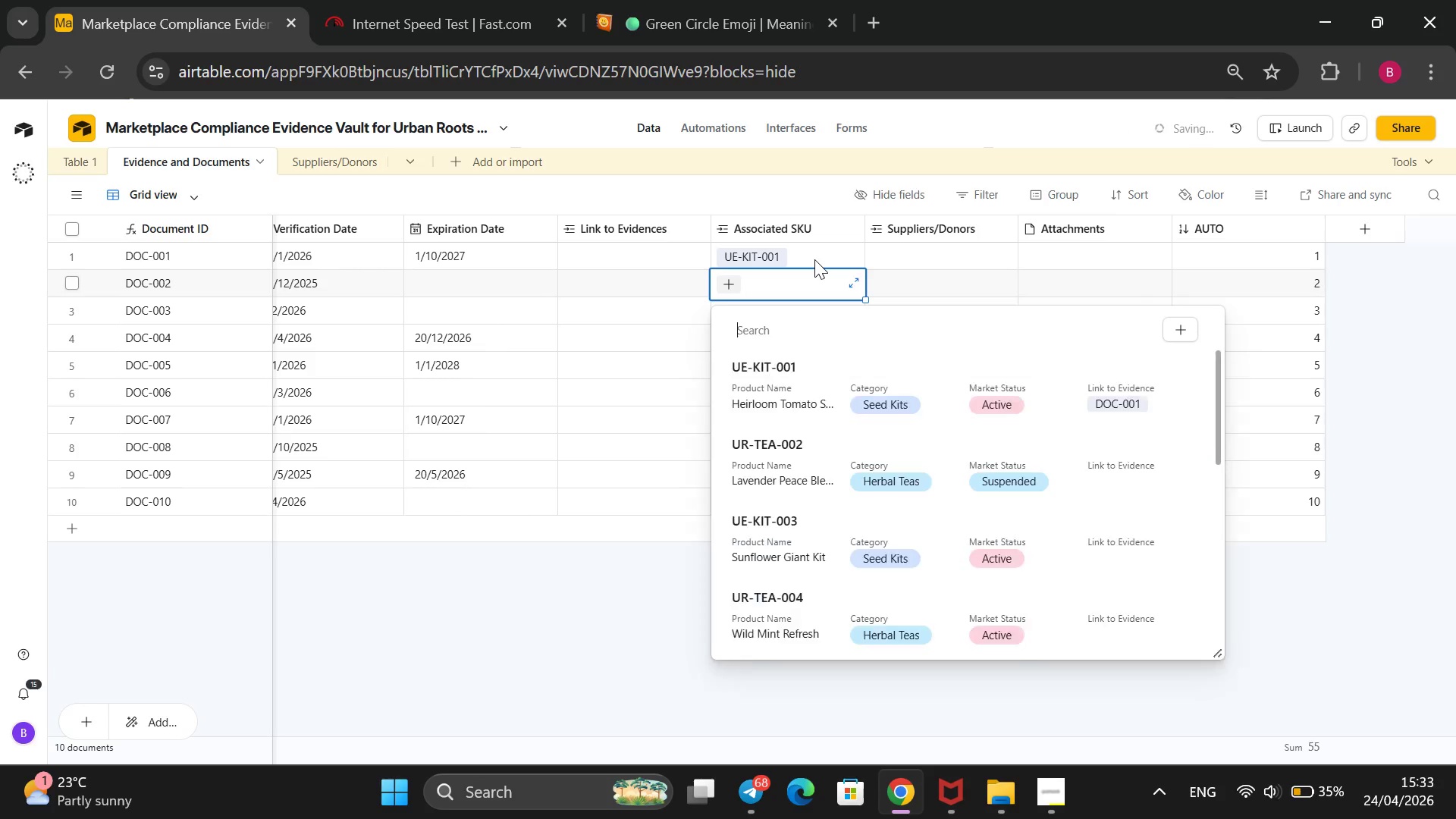 
key(ArrowDown)
 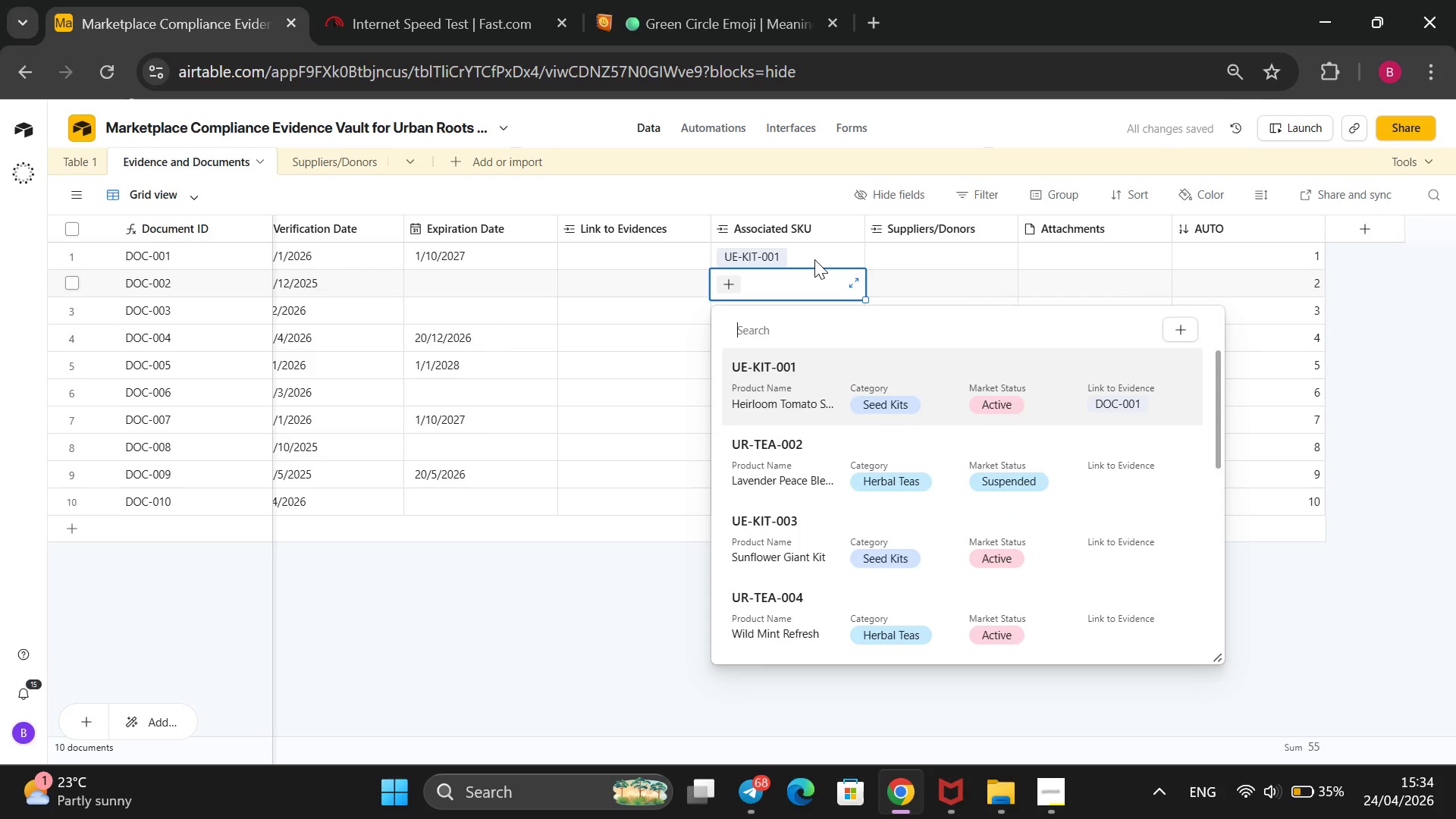 
key(ArrowDown)
 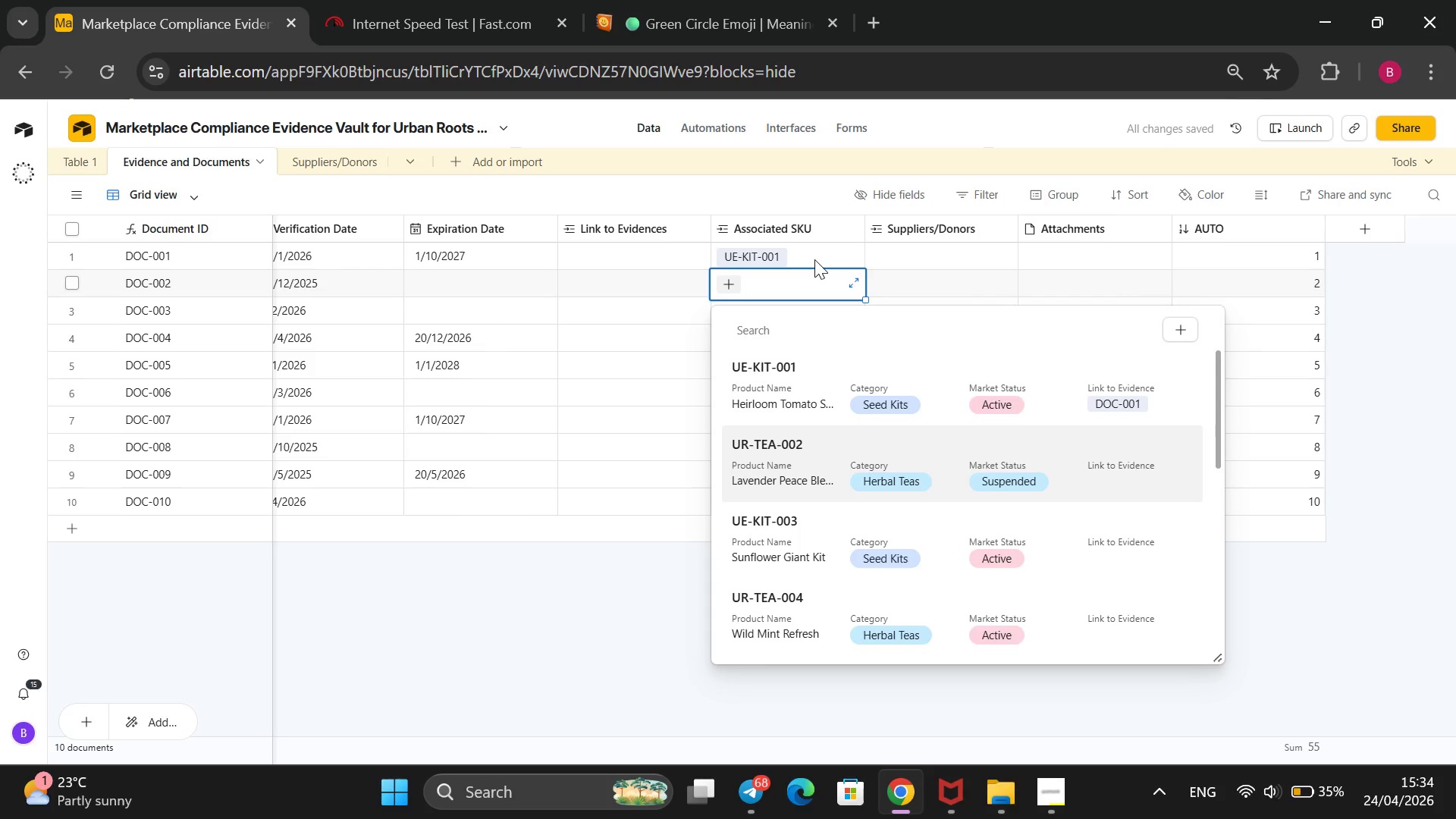 
key(Enter)
 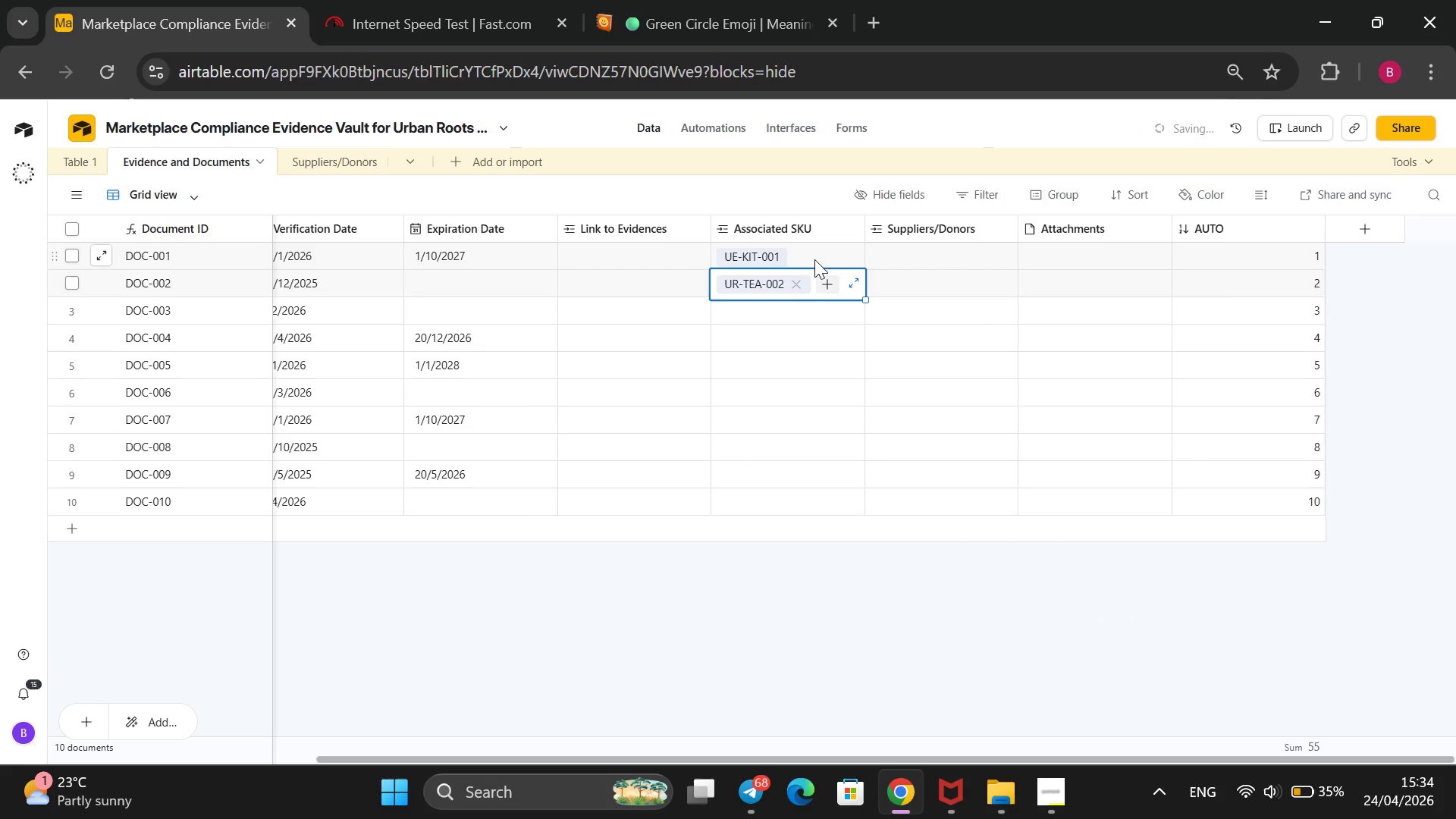 
key(ArrowDown)
 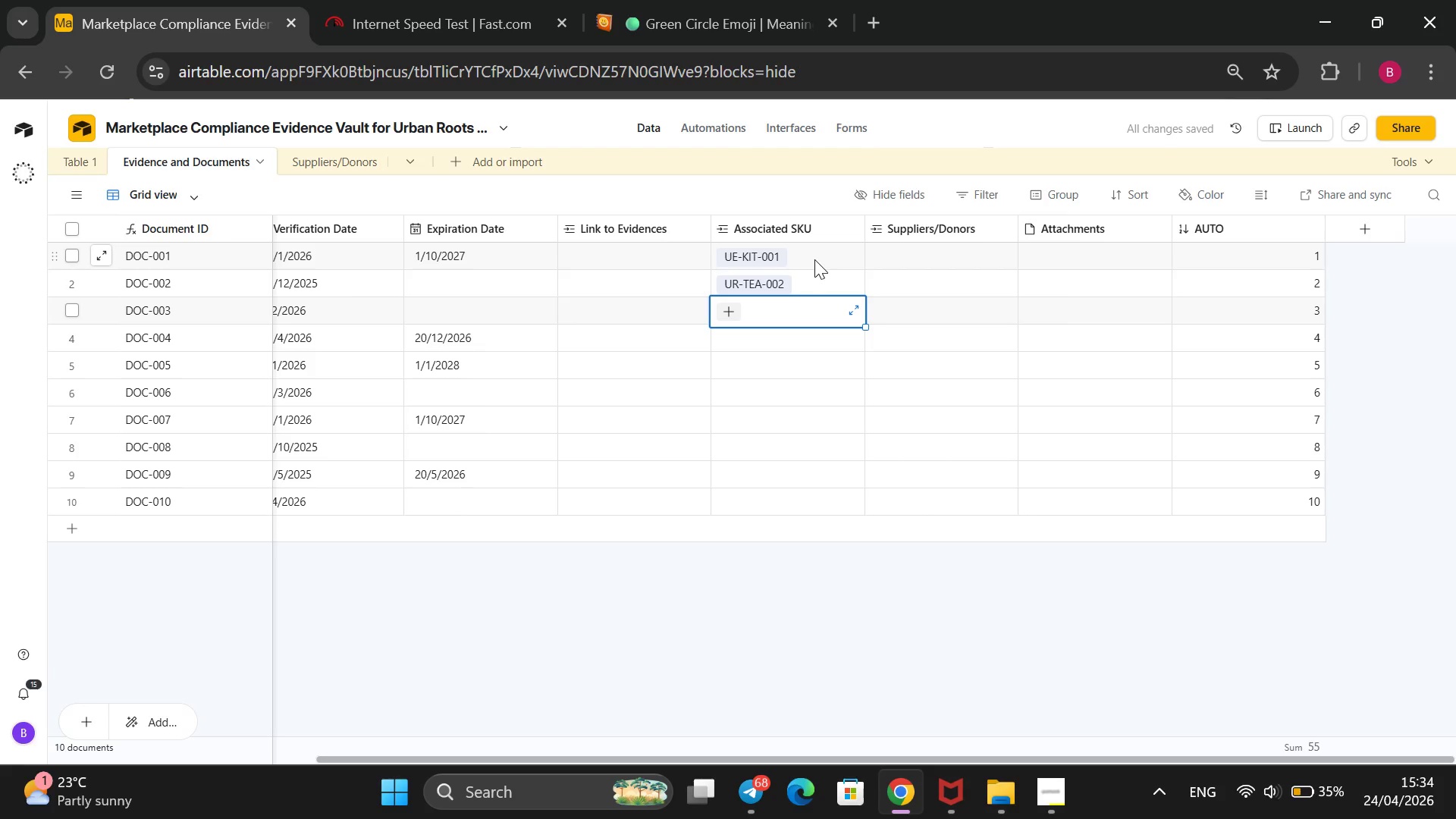 
key(Enter)
 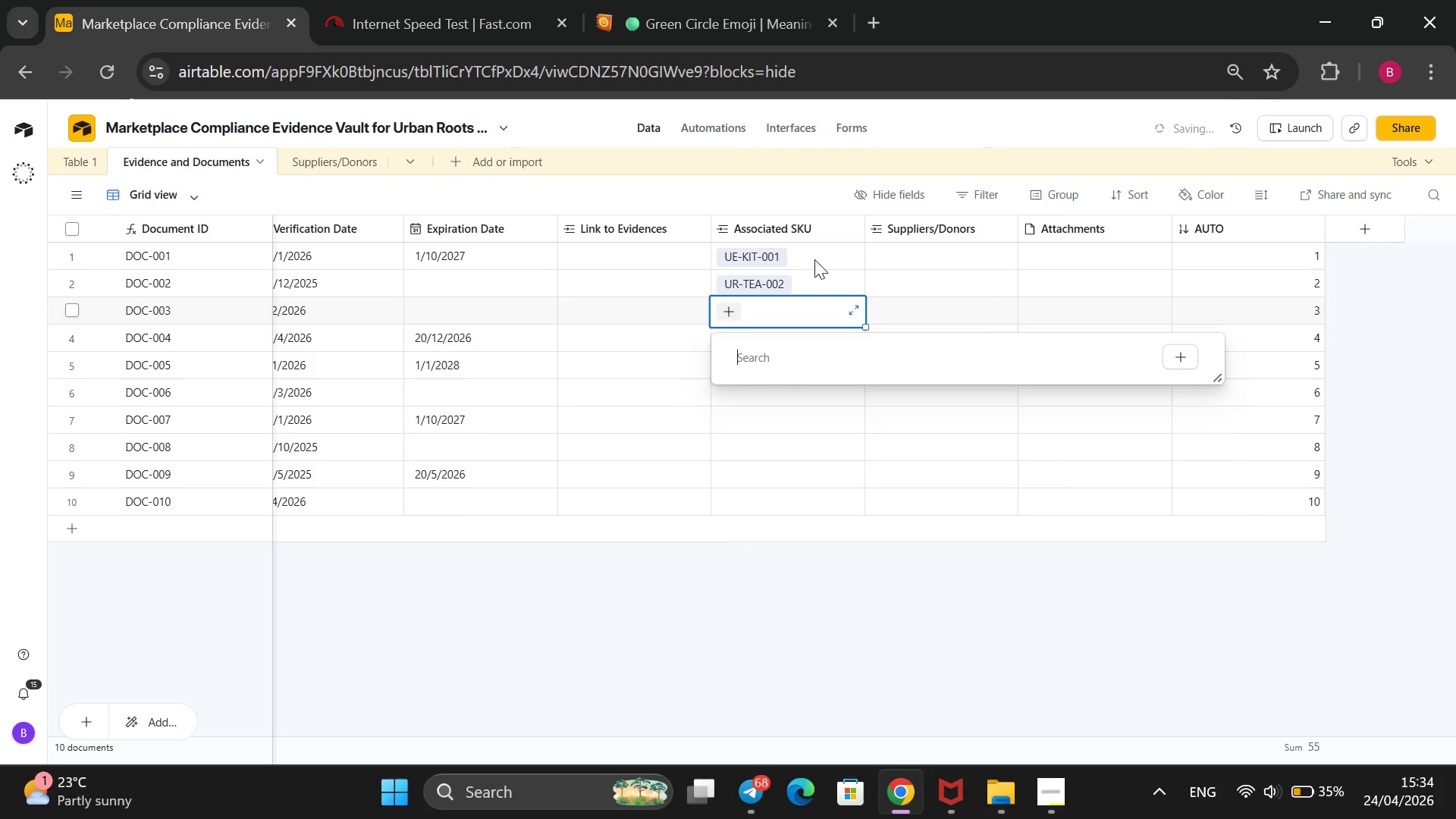 
key(ArrowDown)
 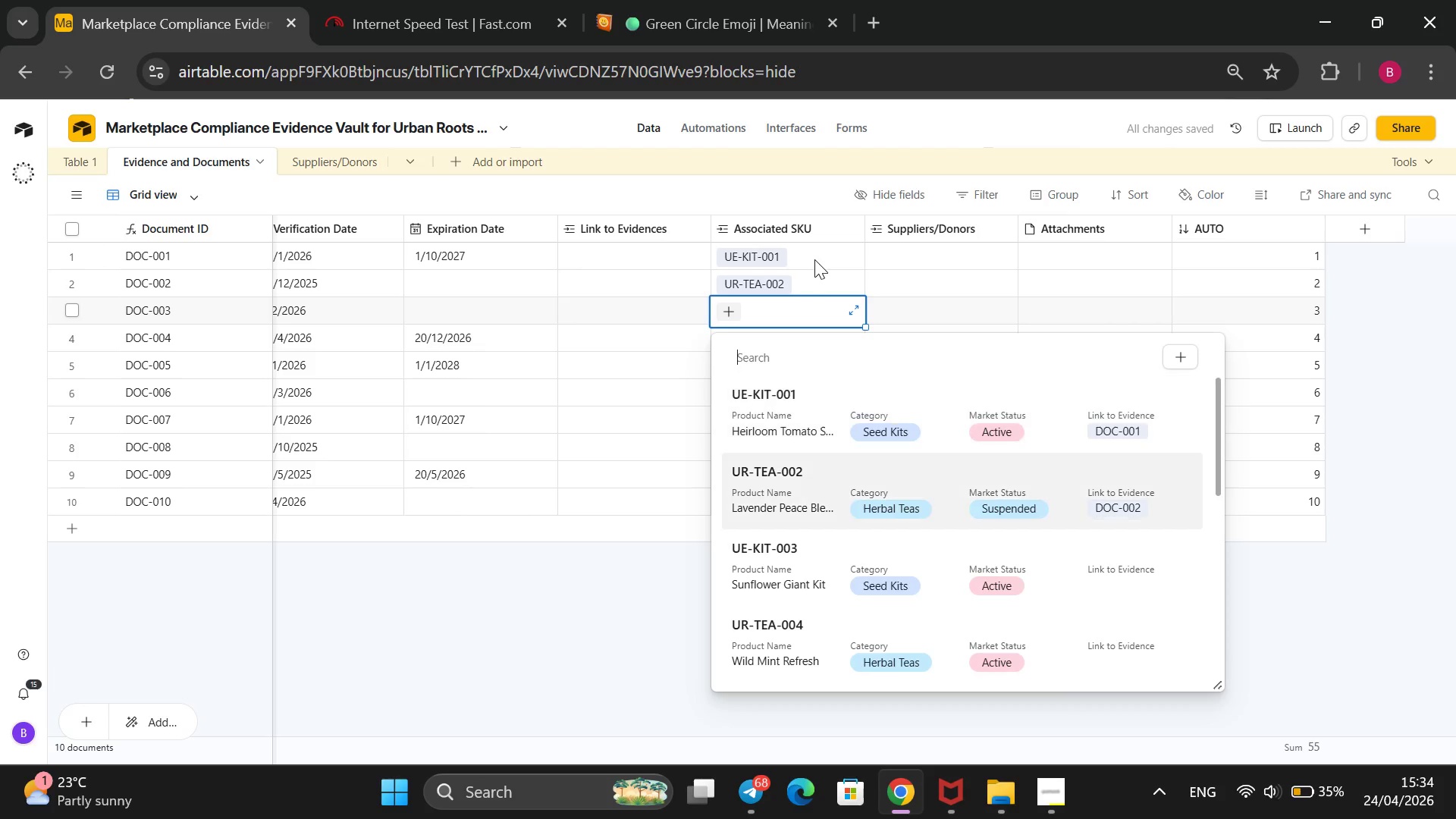 
key(ArrowDown)
 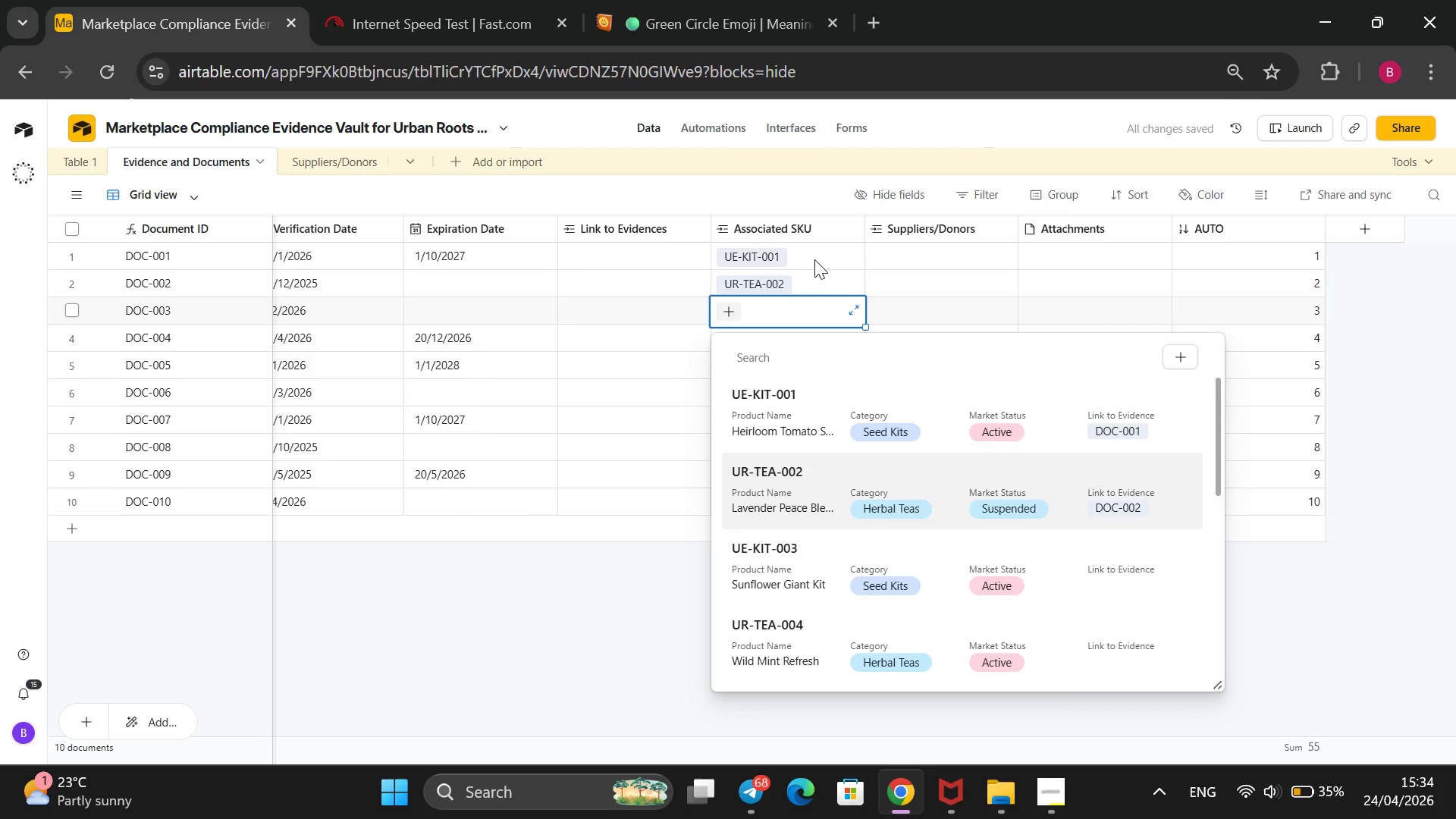 
key(ArrowDown)
 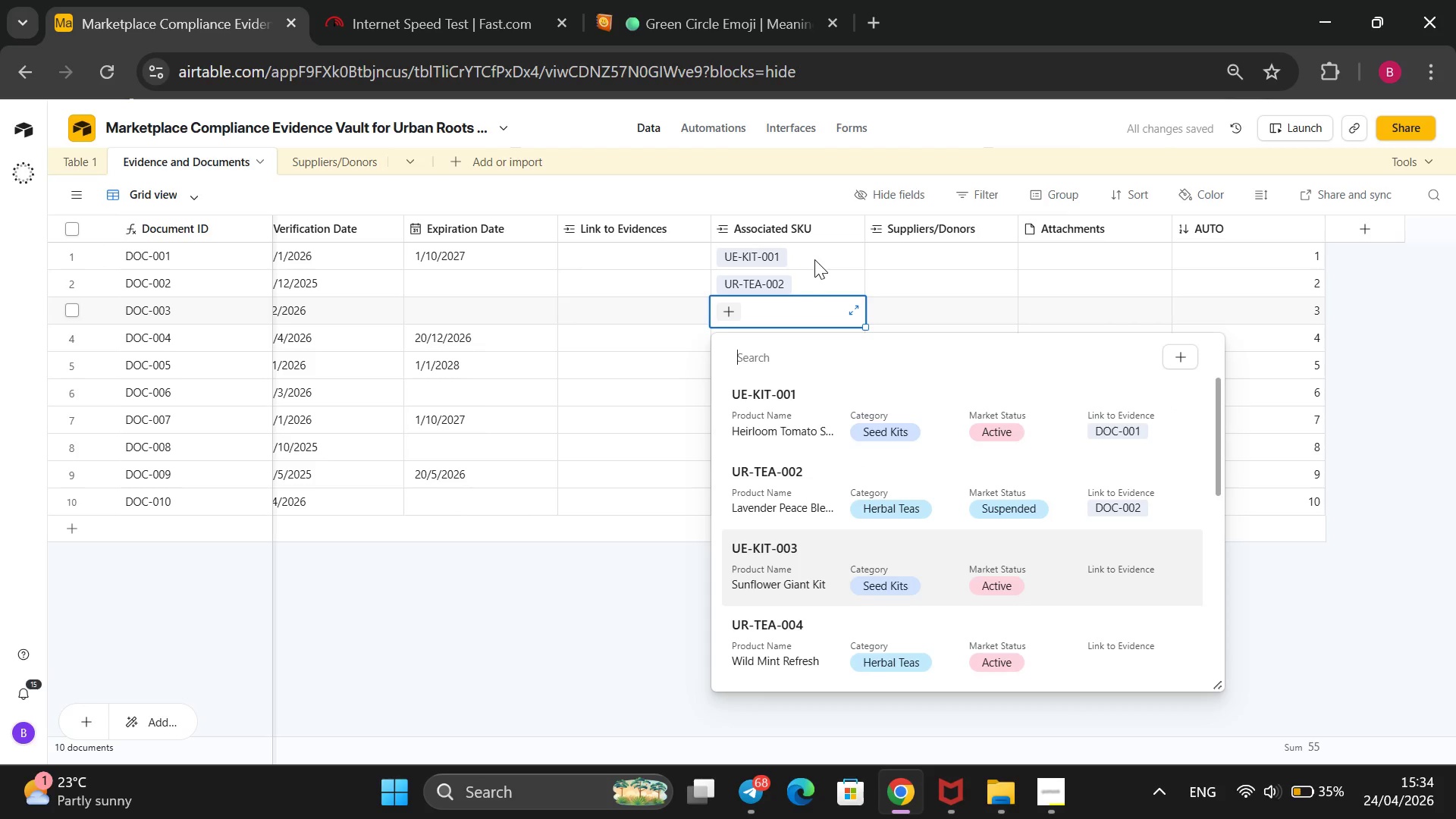 
key(Enter)
 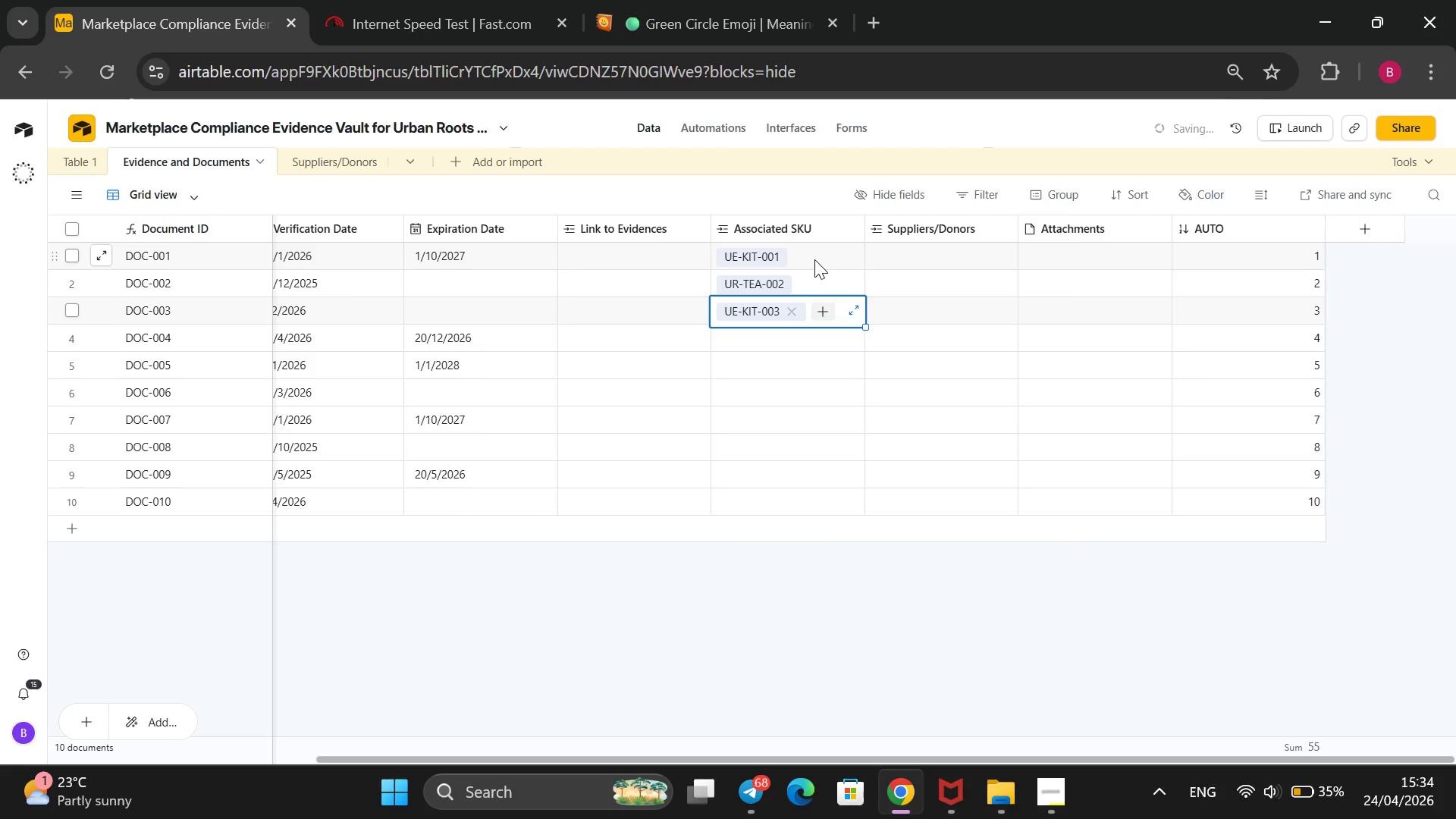 
key(ArrowDown)
 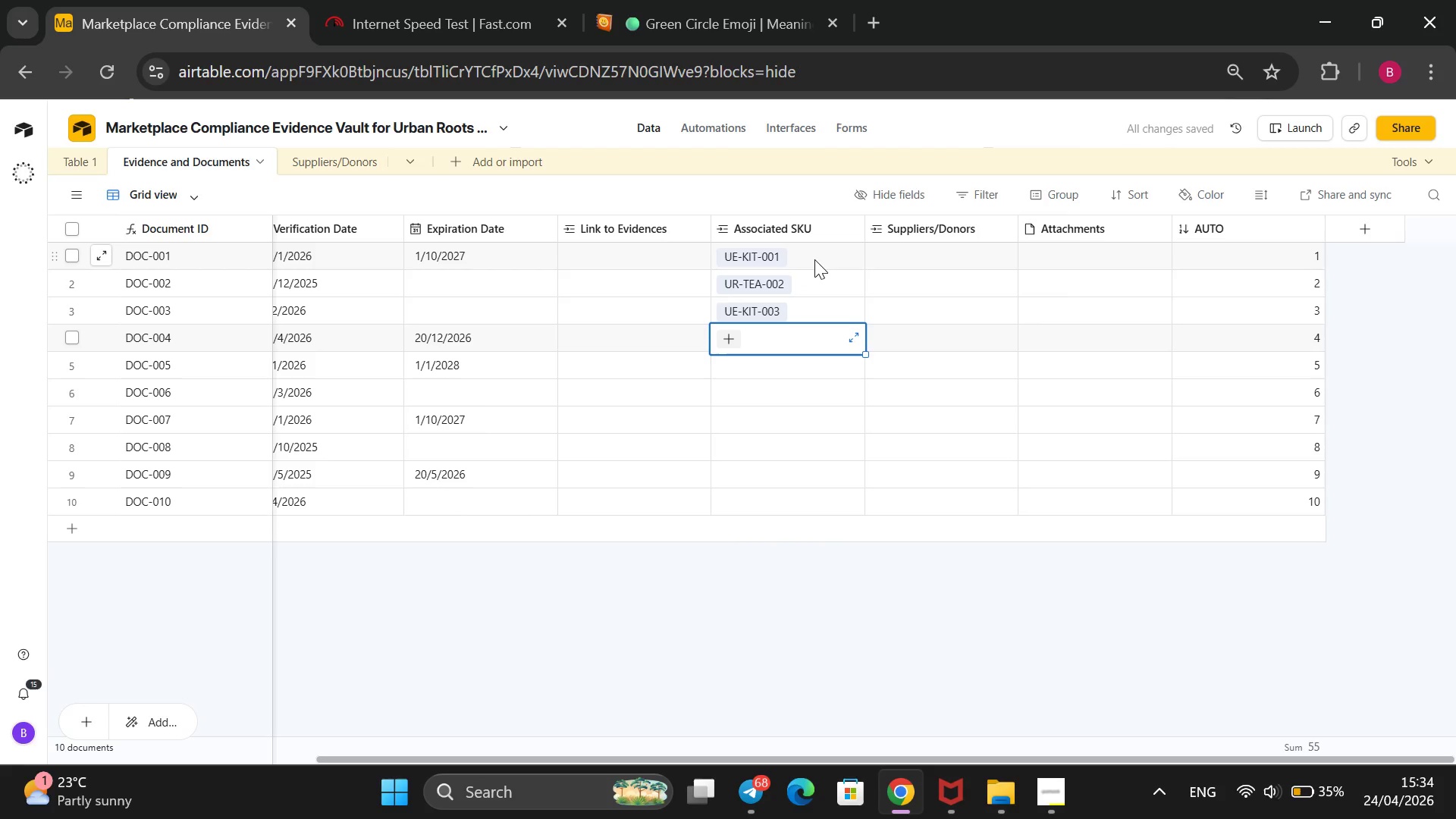 
key(Enter)
 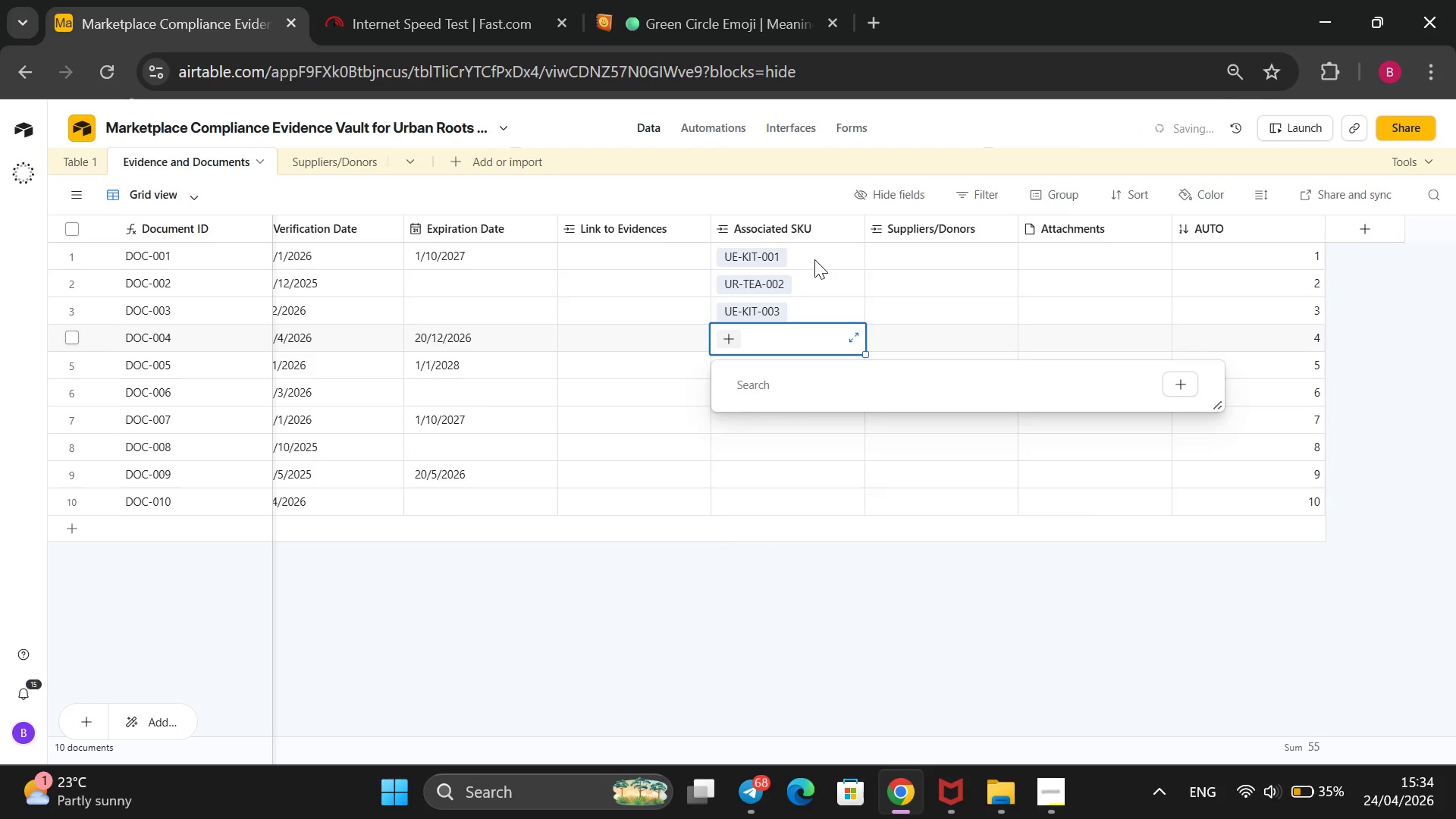 
key(ArrowDown)
 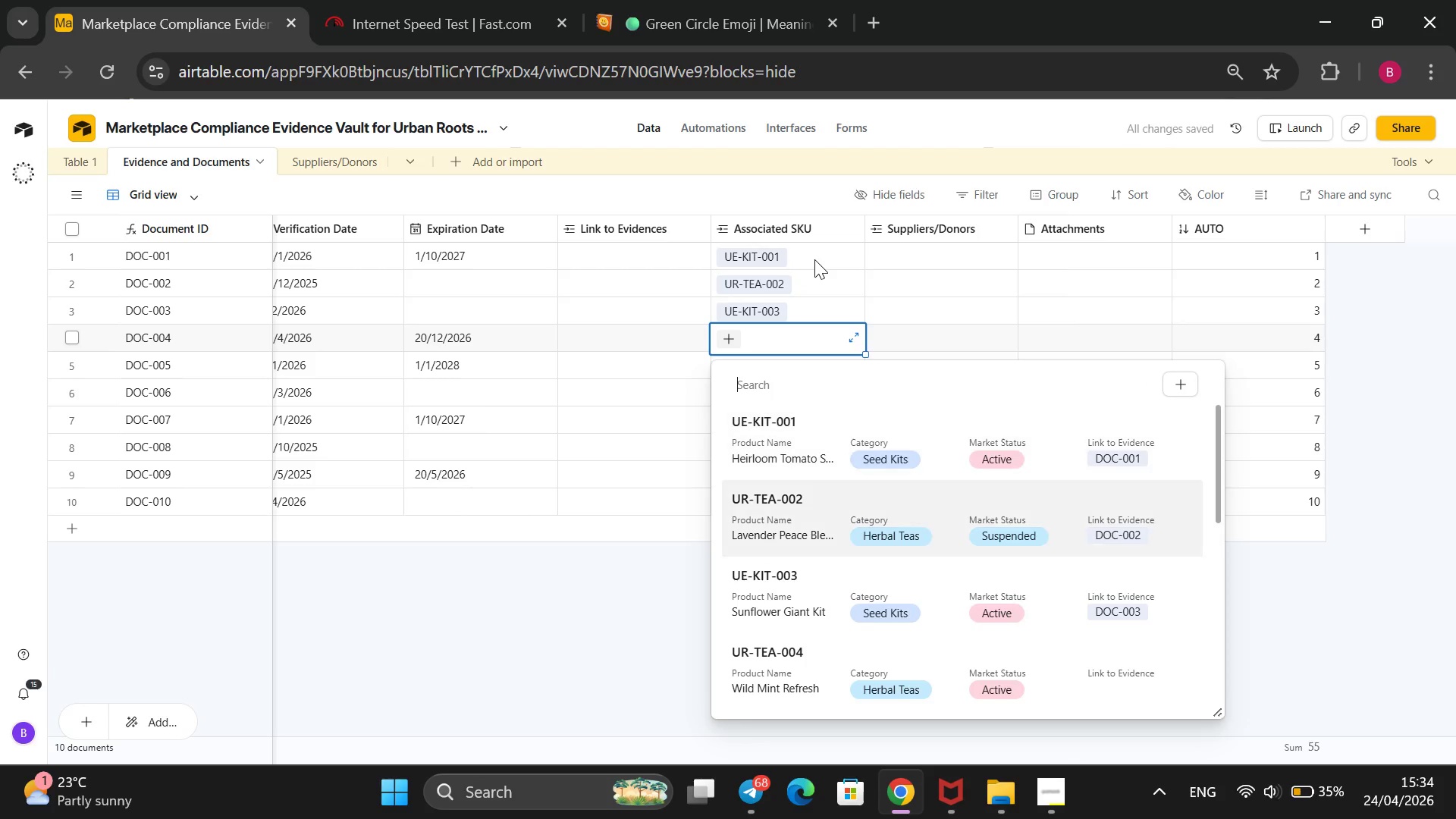 
key(ArrowDown)
 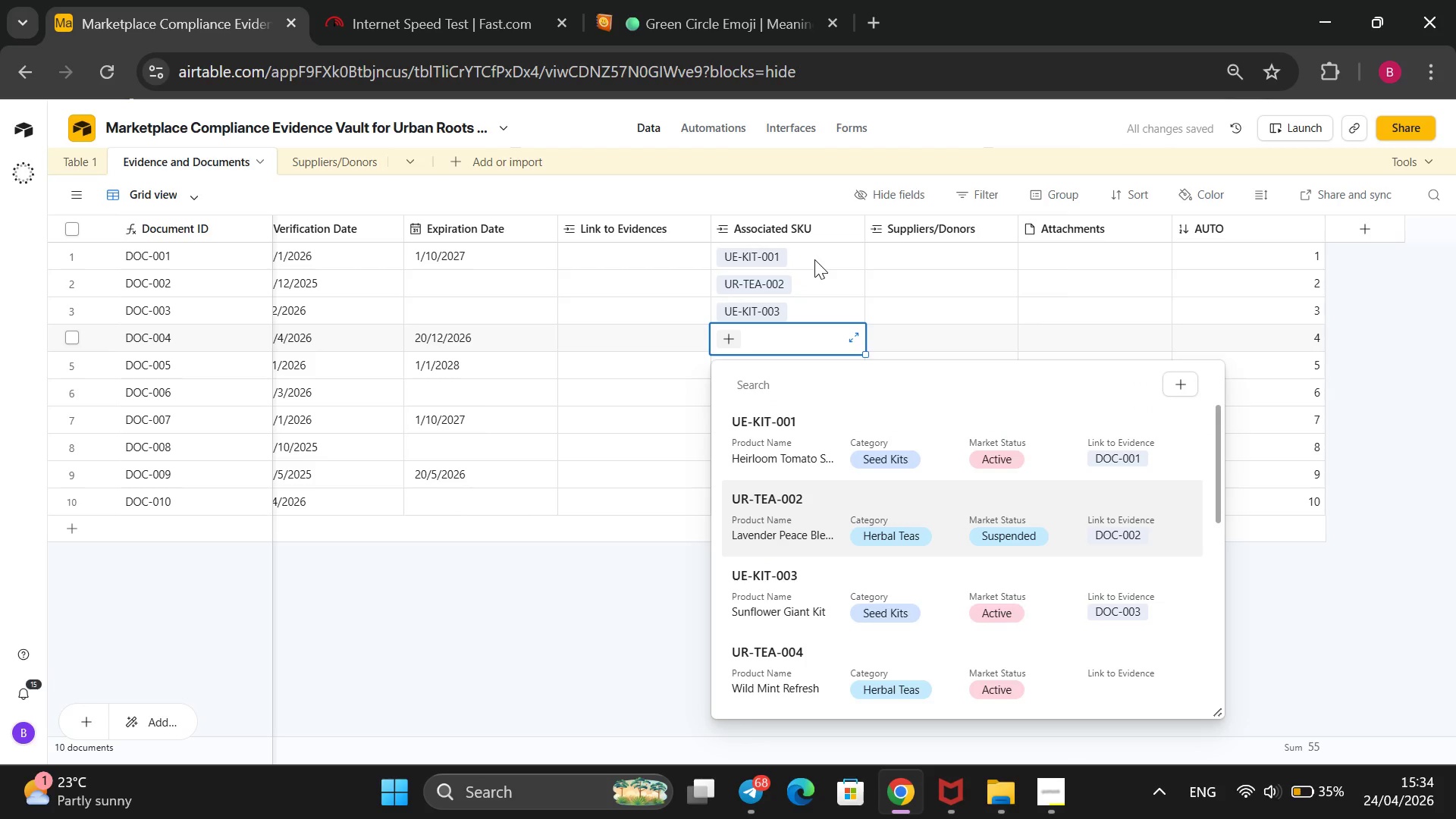 
key(ArrowDown)
 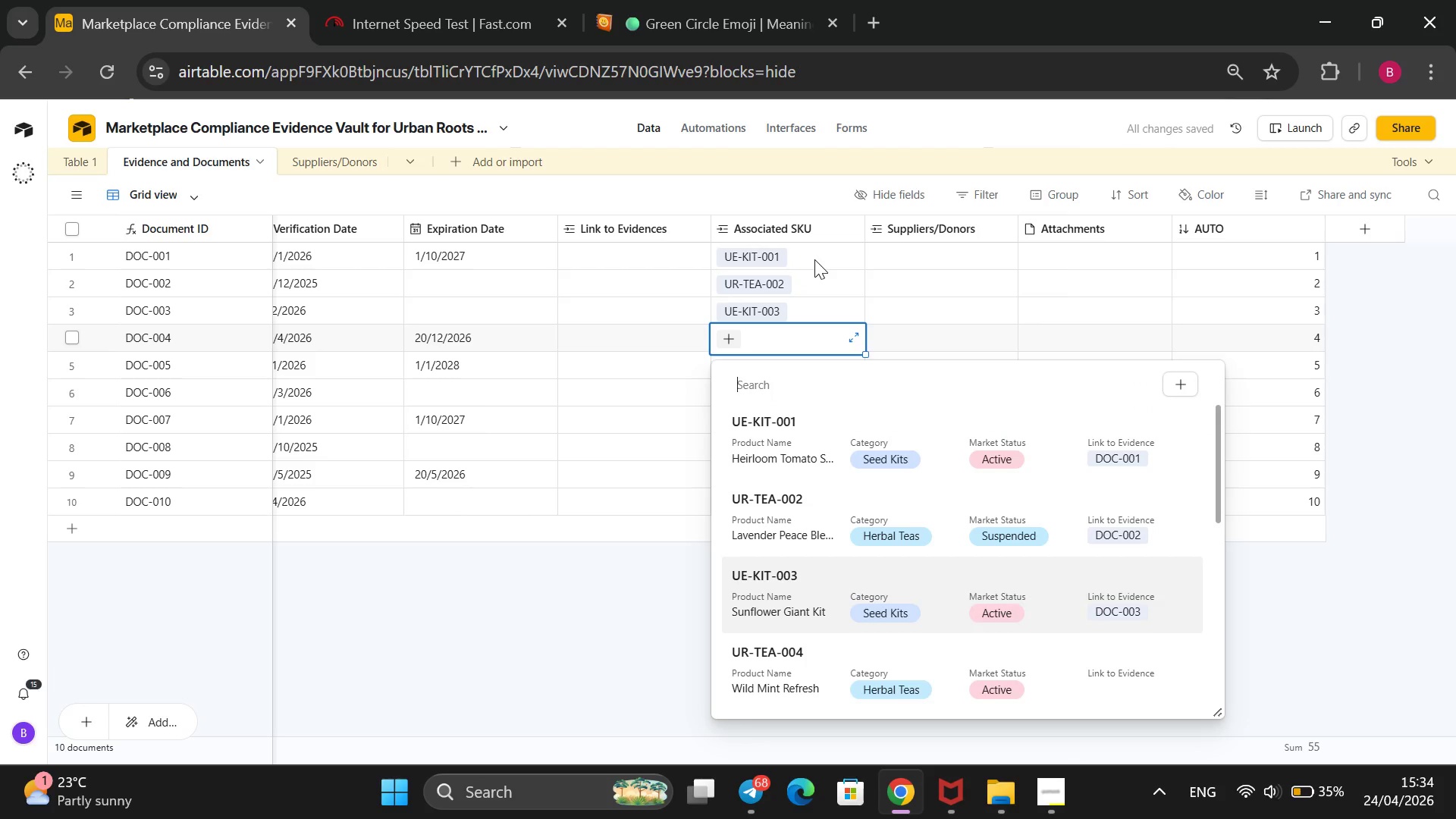 
key(ArrowDown)
 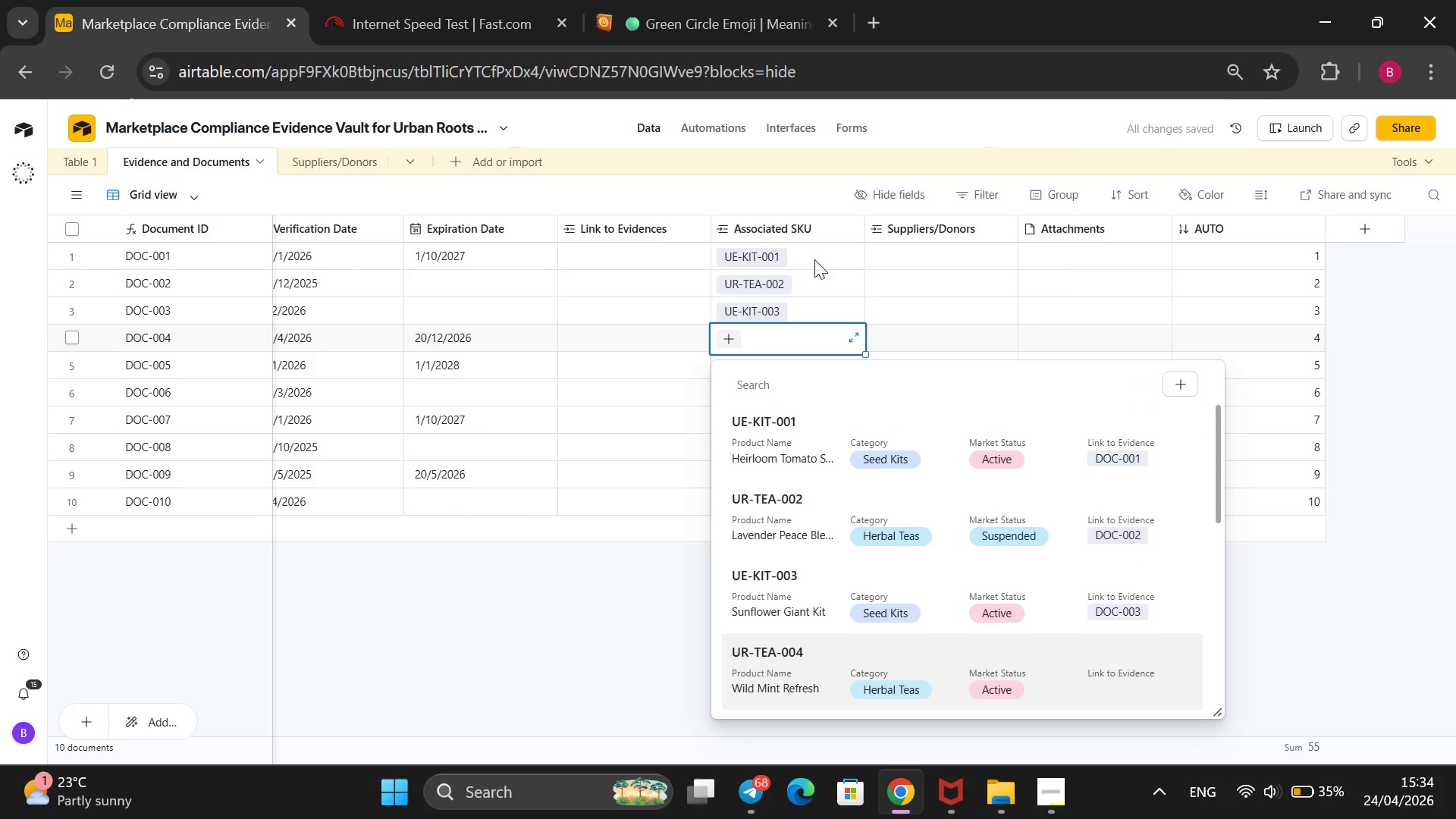 
key(Enter)
 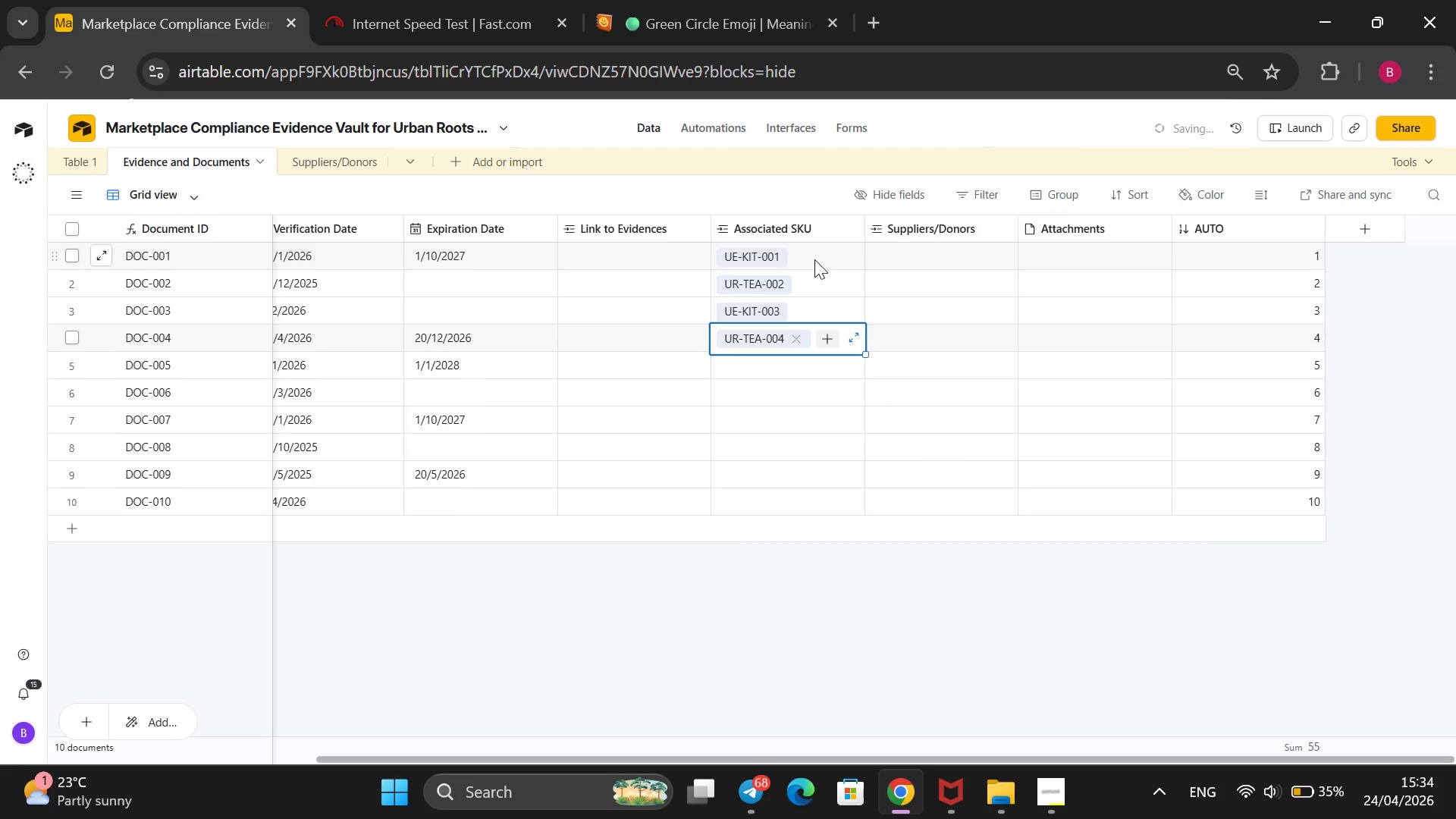 
key(ArrowDown)
 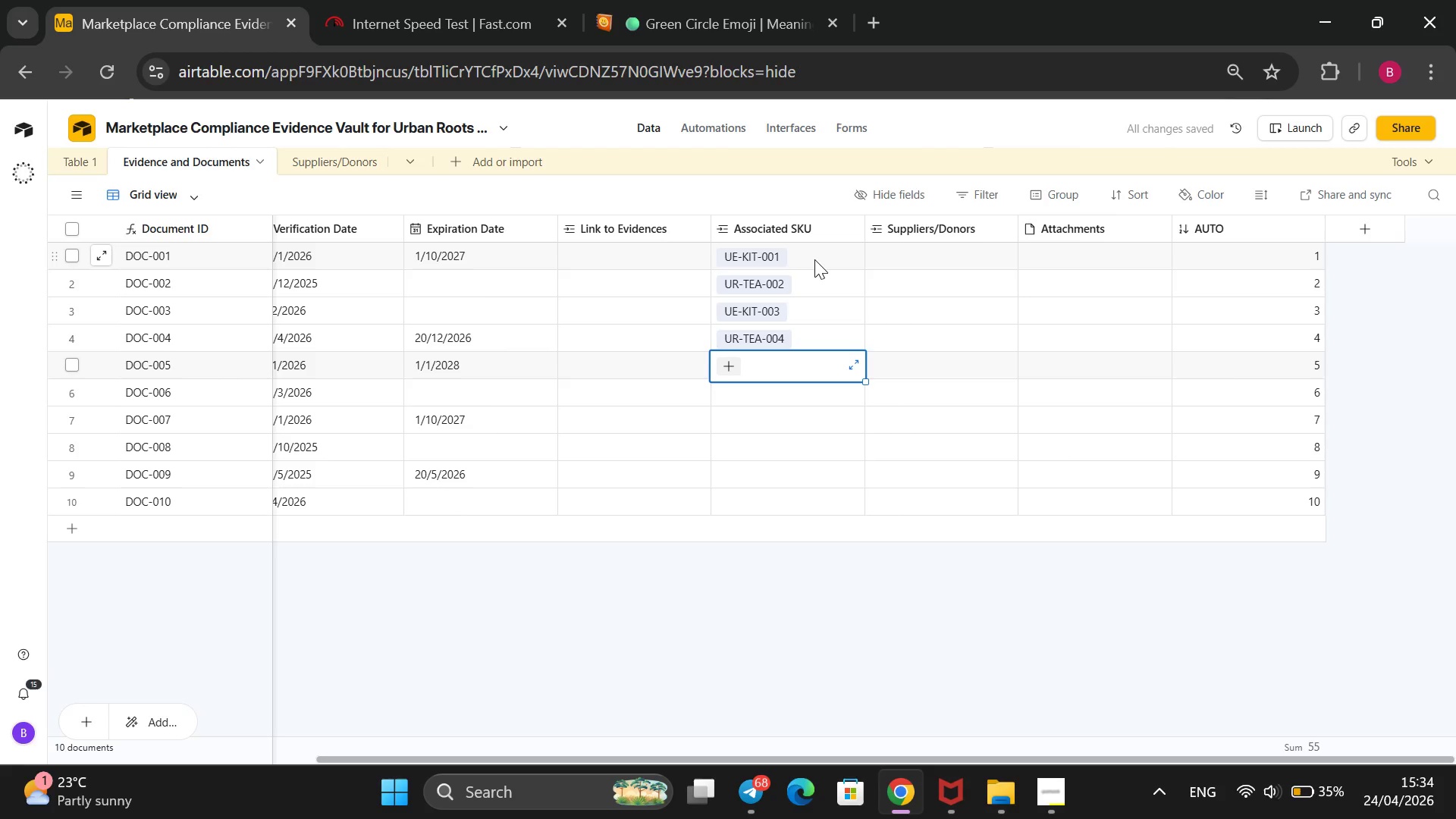 
key(Enter)
 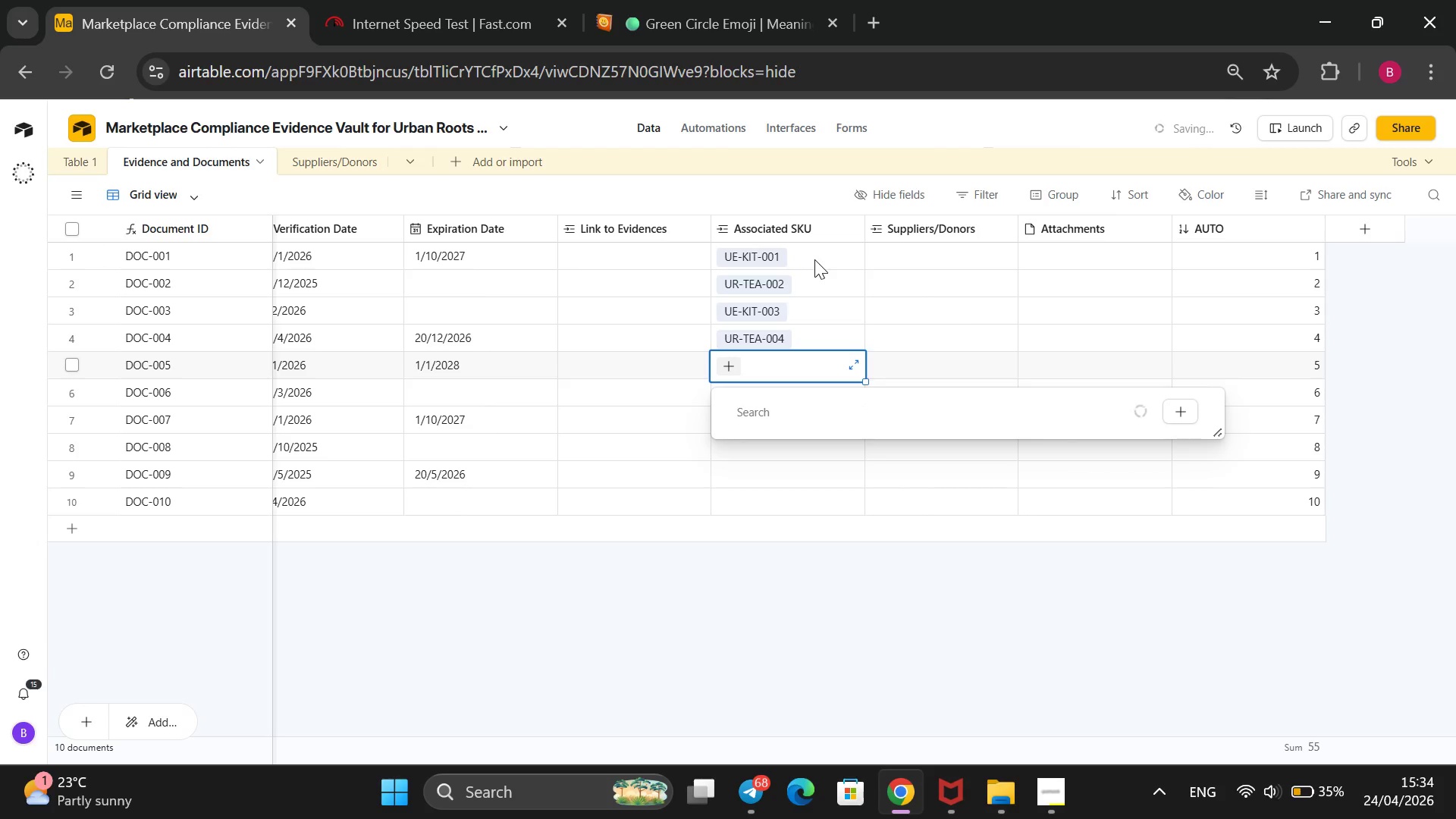 
key(ArrowDown)
 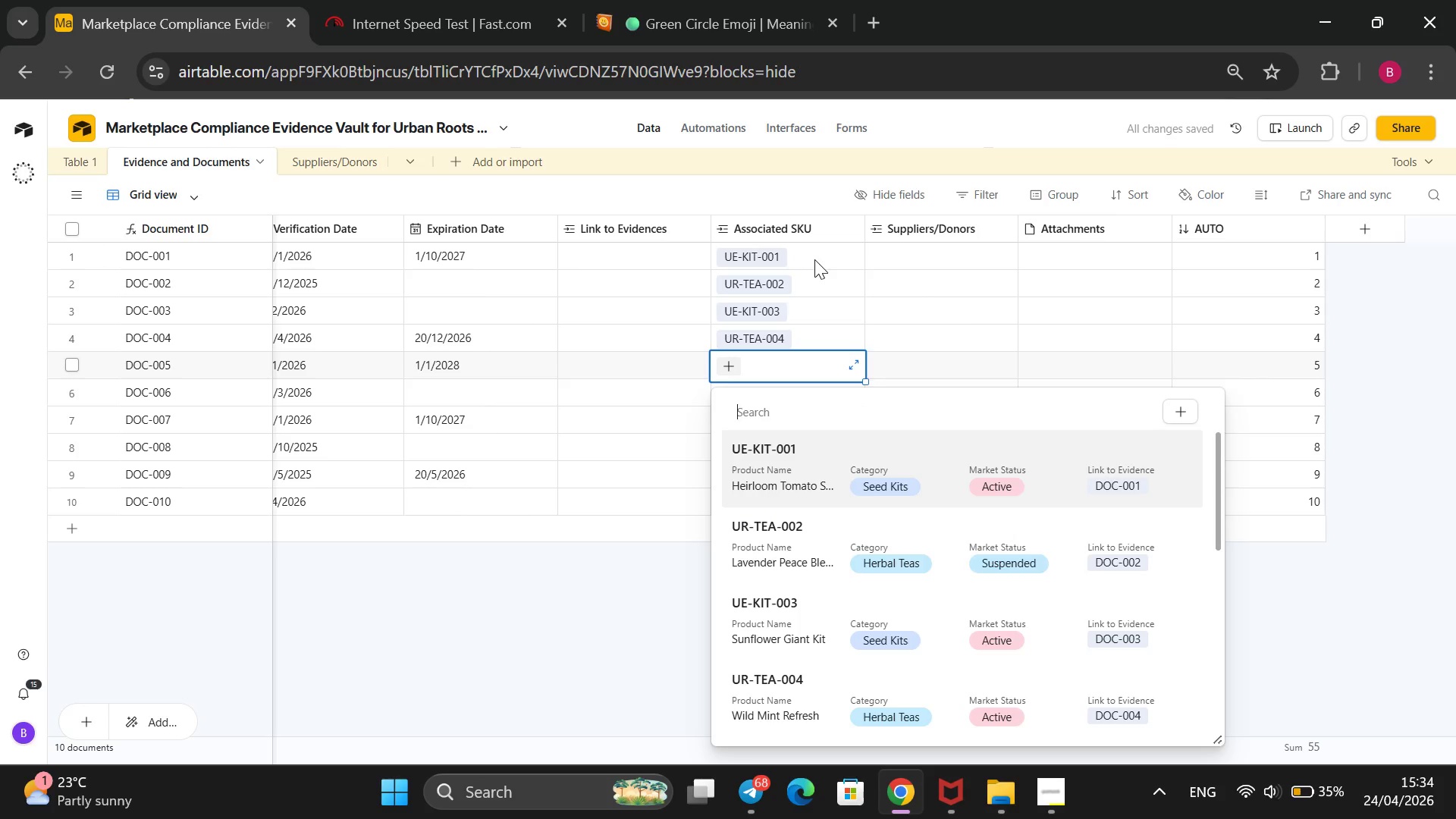 
key(ArrowDown)
 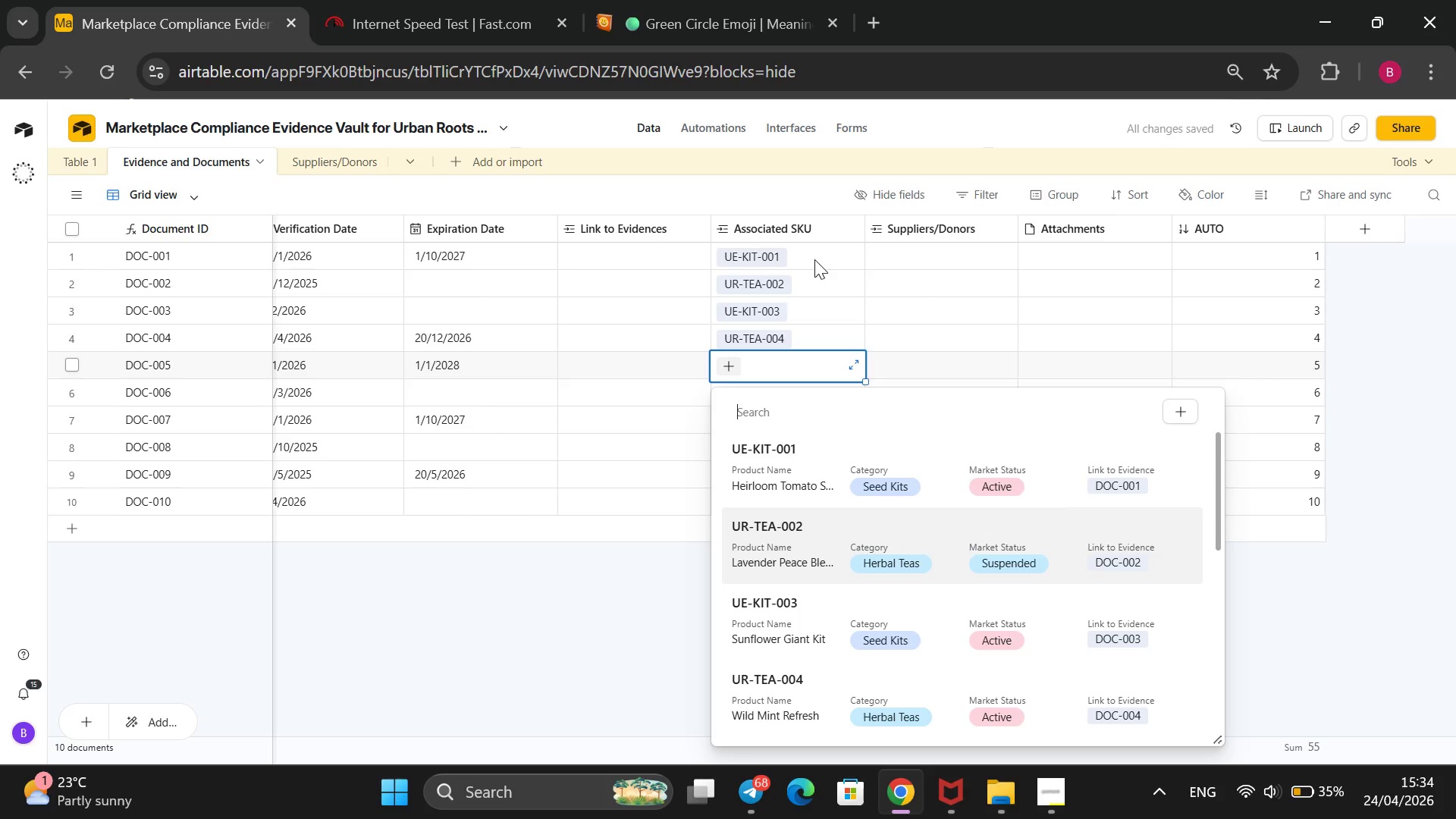 
key(ArrowDown)
 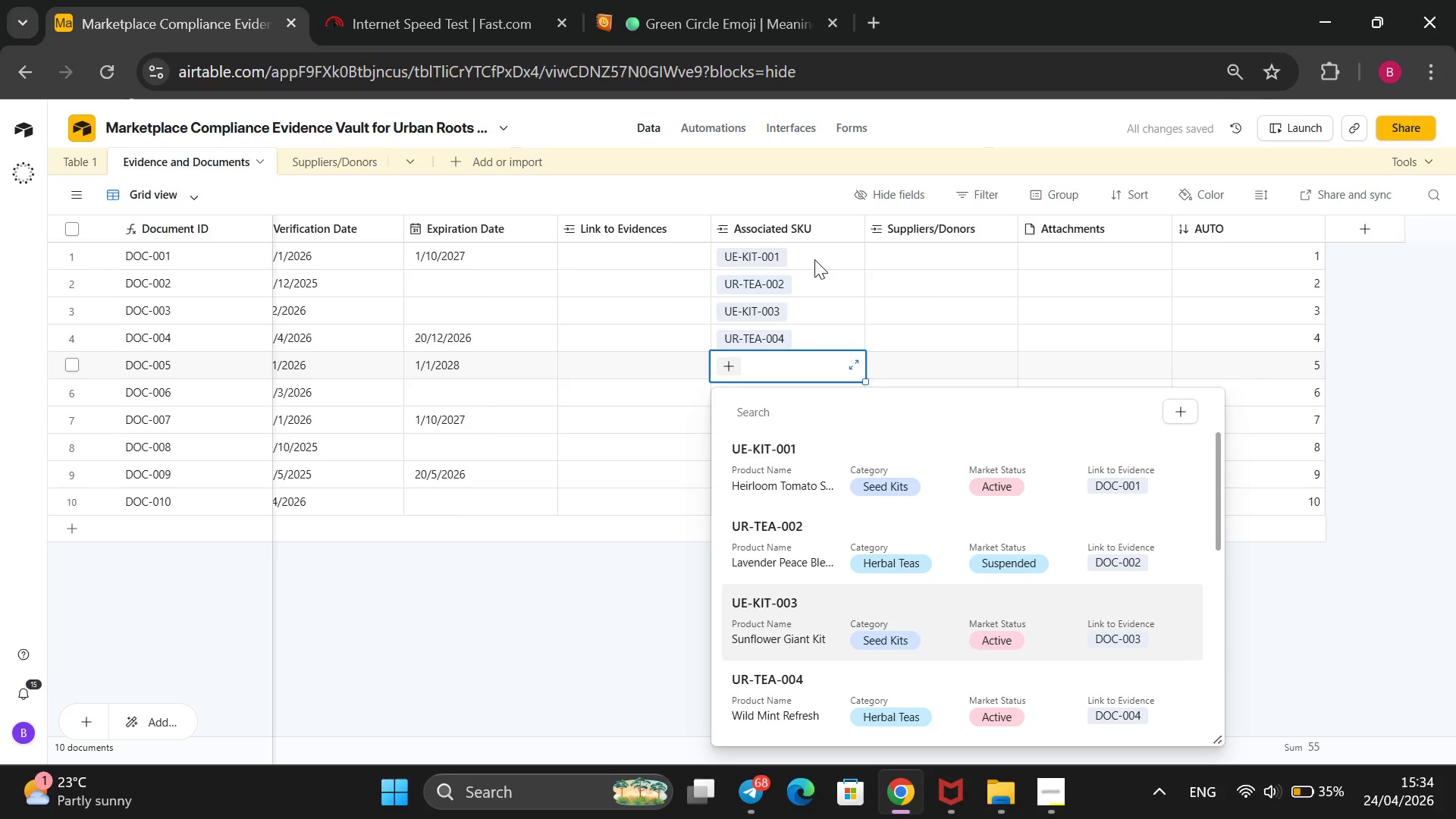 
key(ArrowDown)
 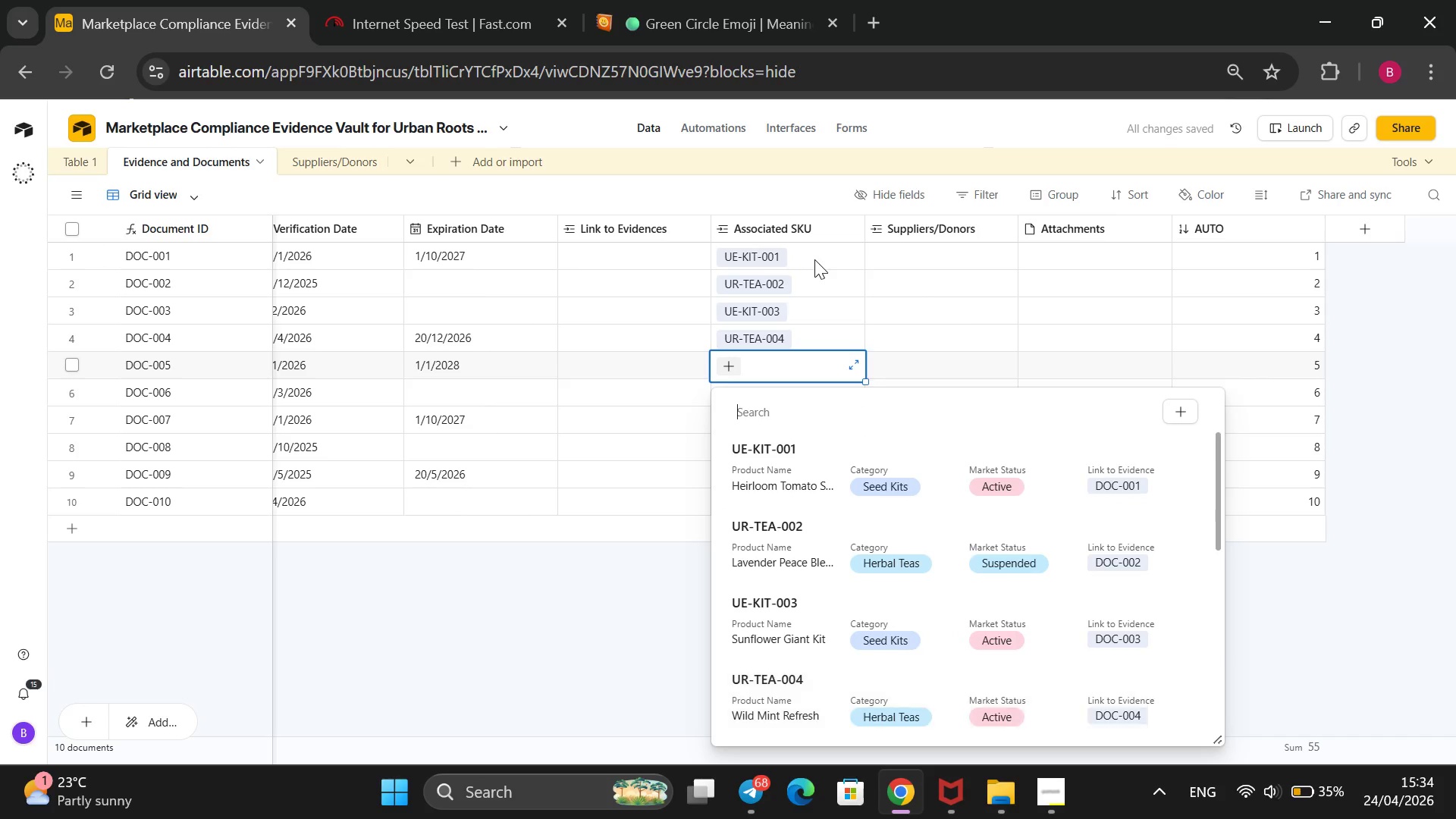 
key(ArrowDown)
 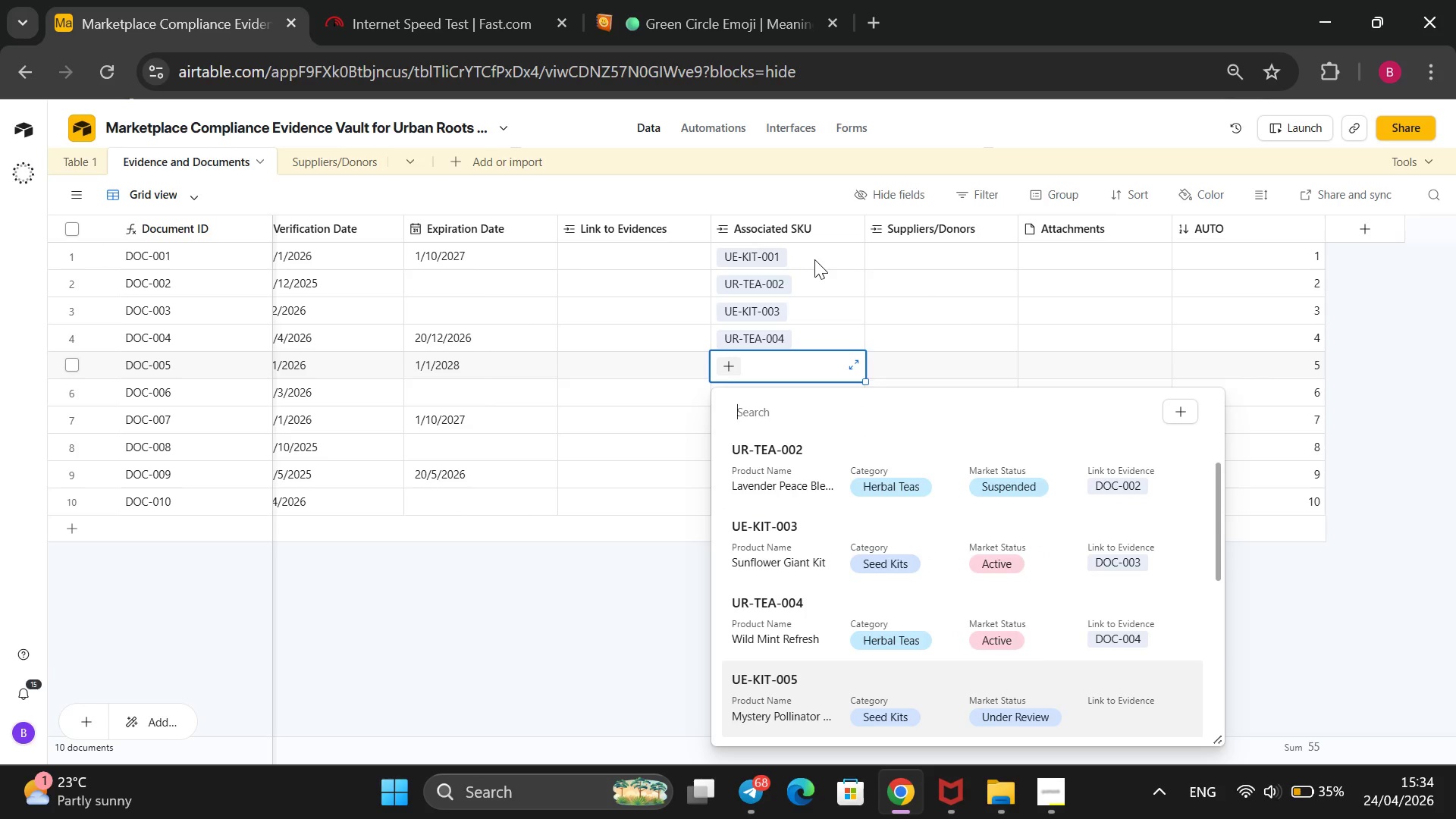 
key(ArrowDown)
 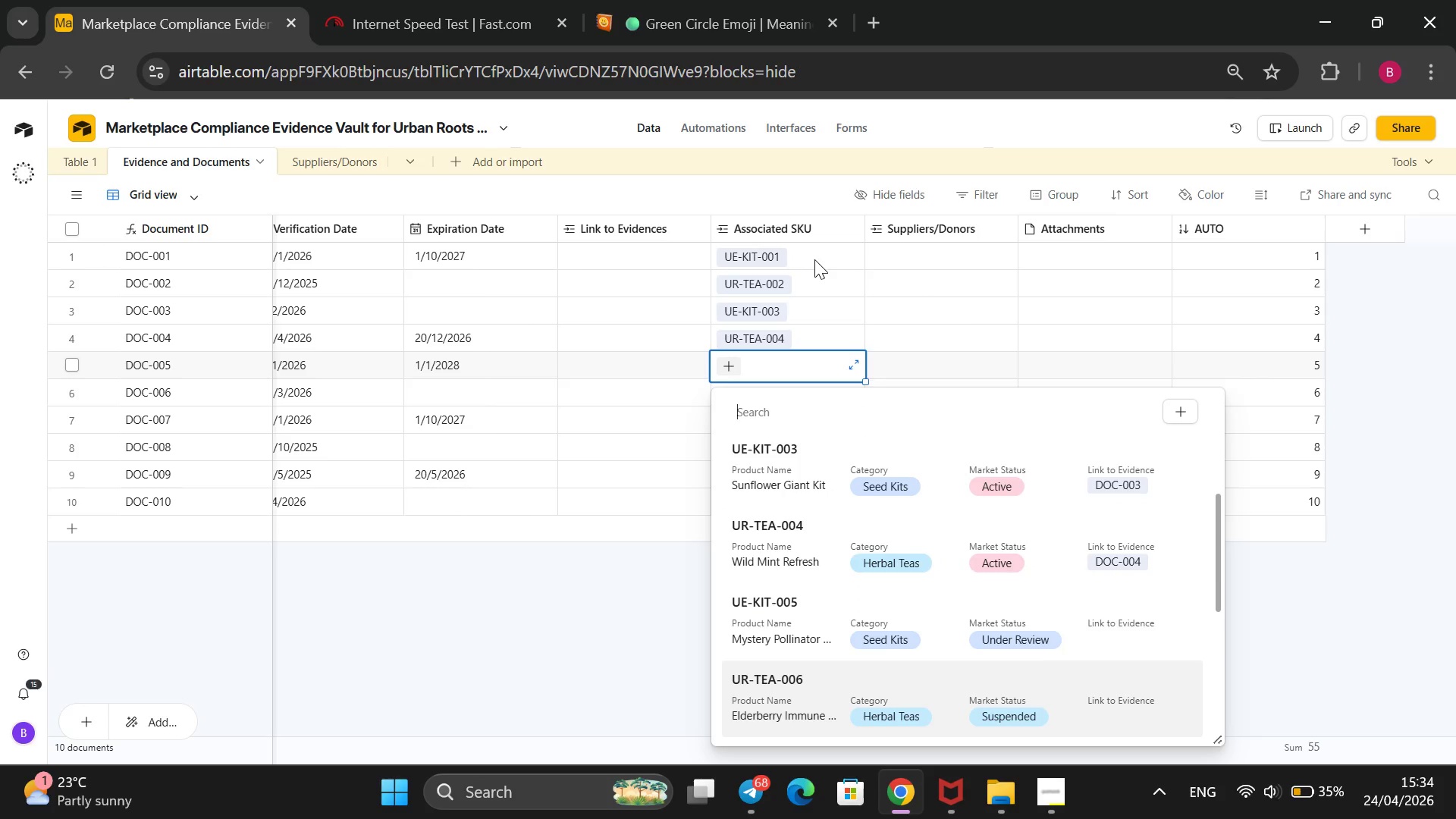 
key(Enter)
 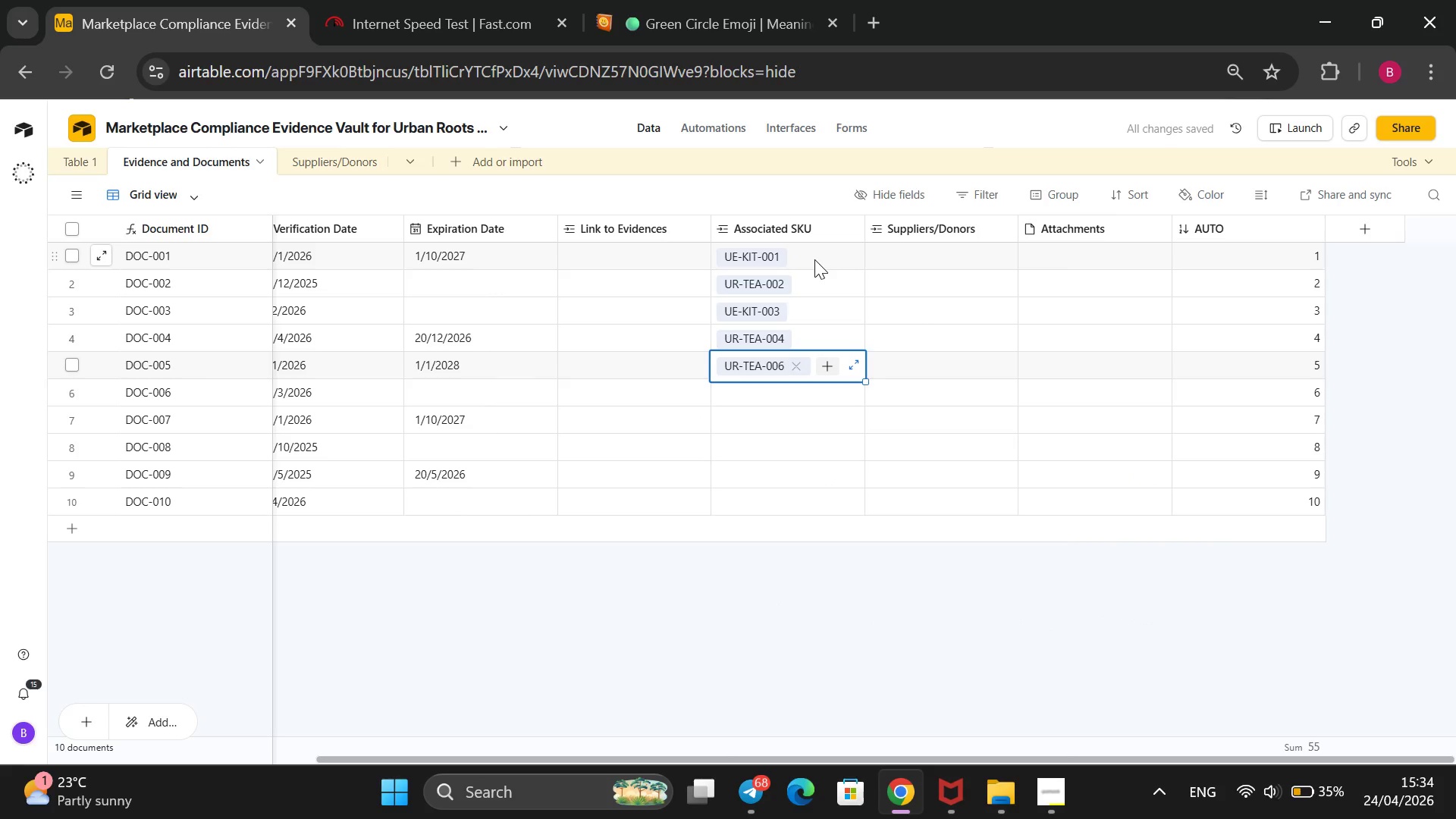 
key(ArrowDown)
 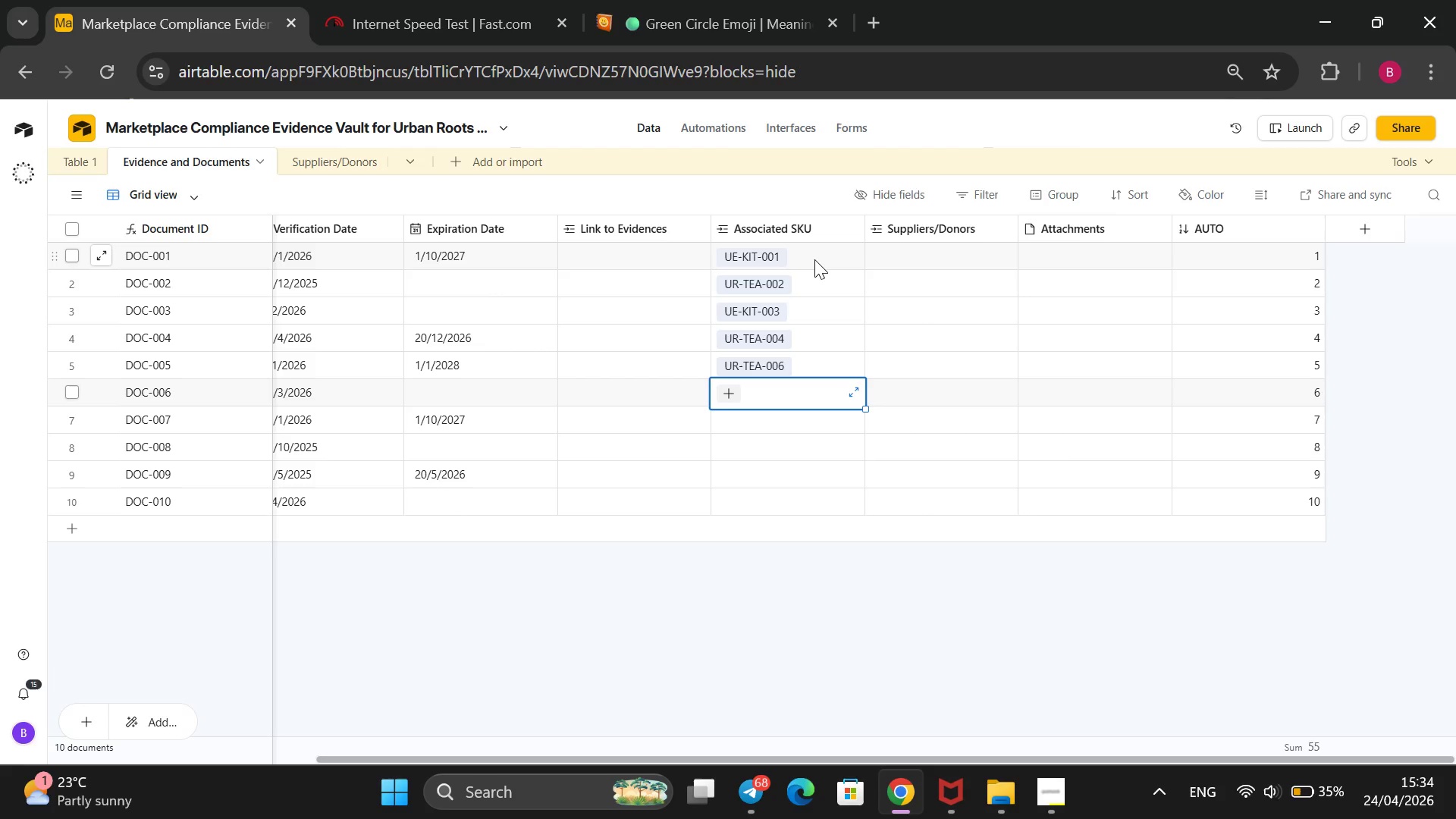 
wait(9.83)
 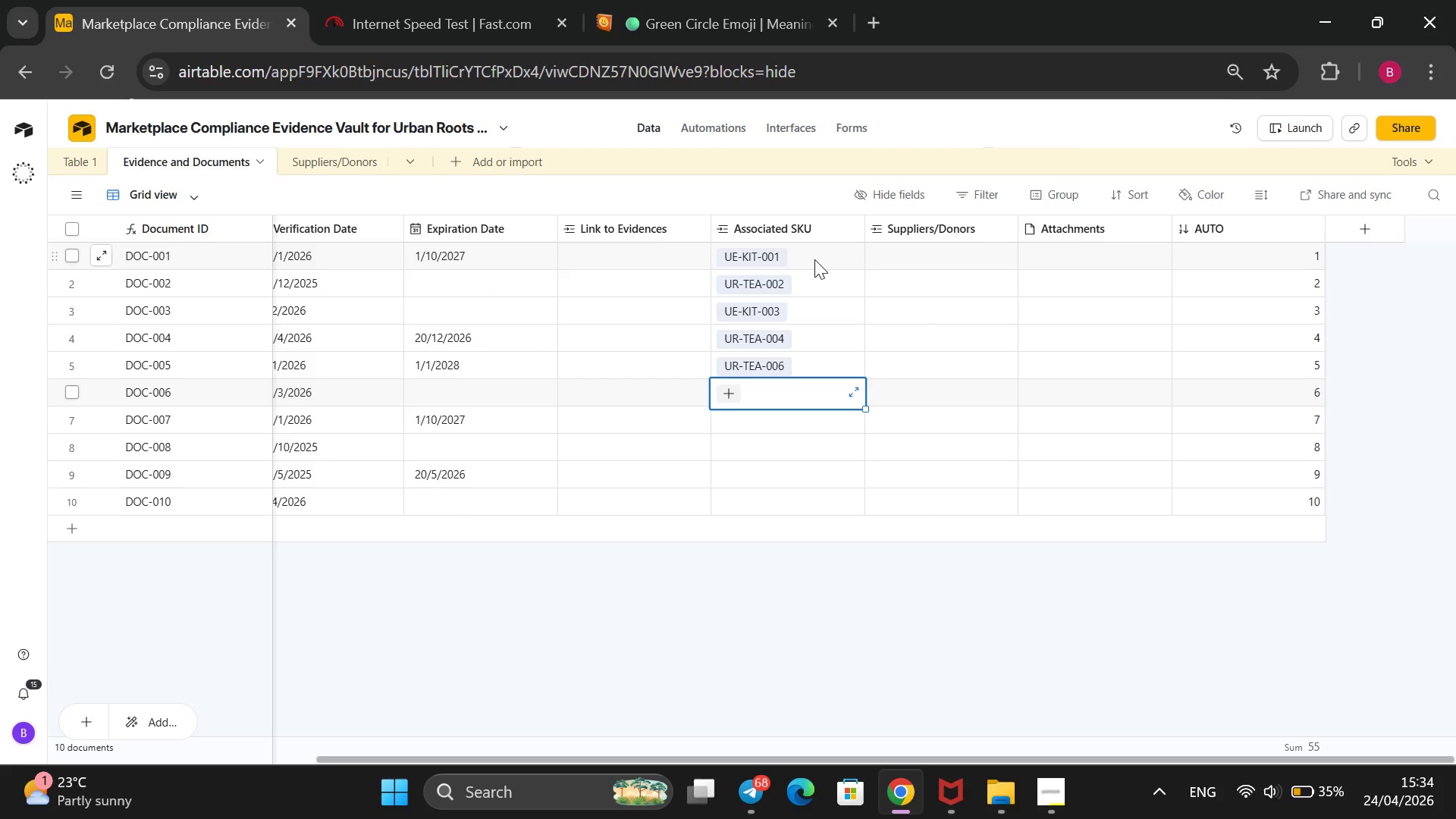 
key(Enter)
 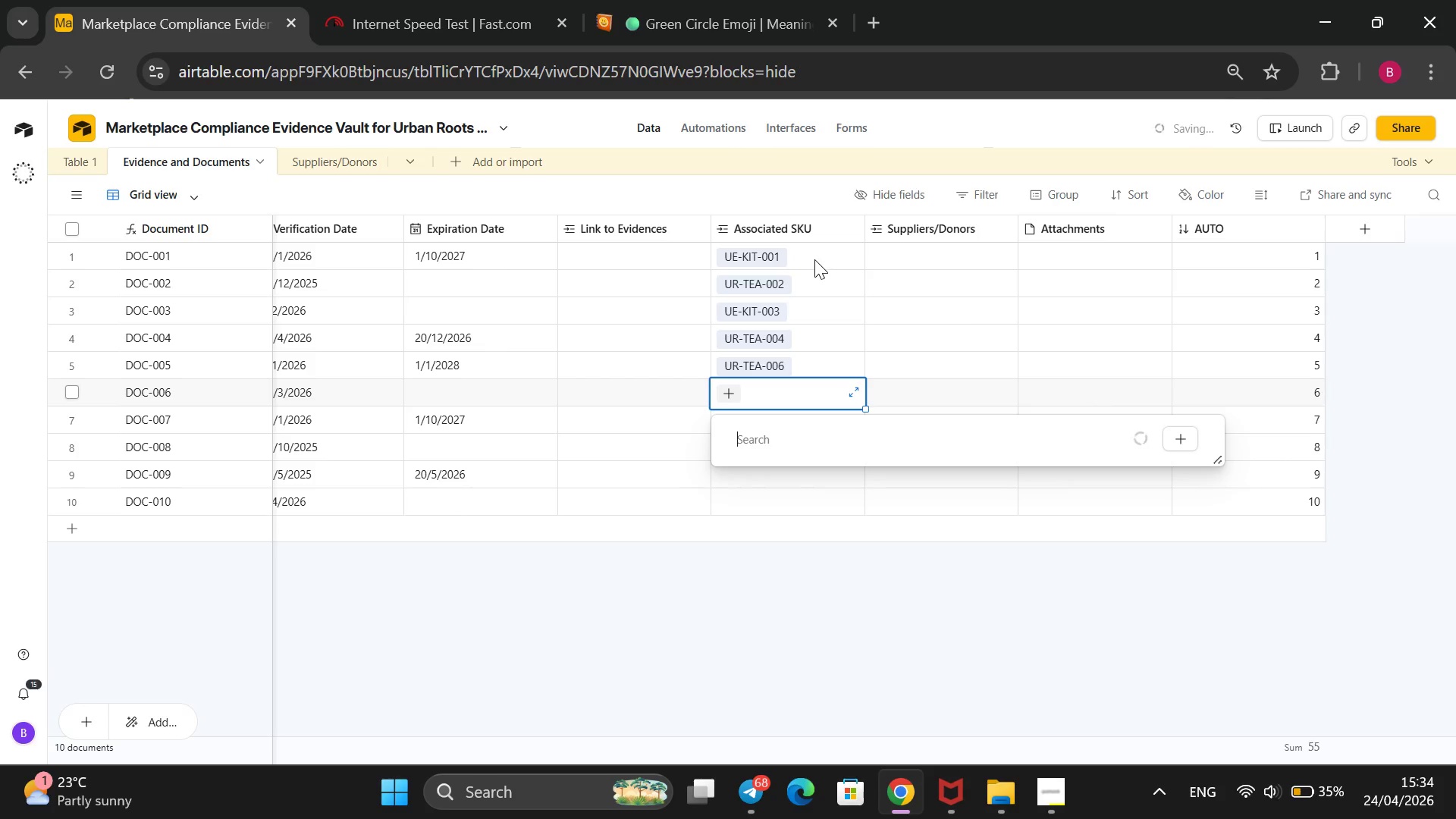 
key(ArrowDown)
 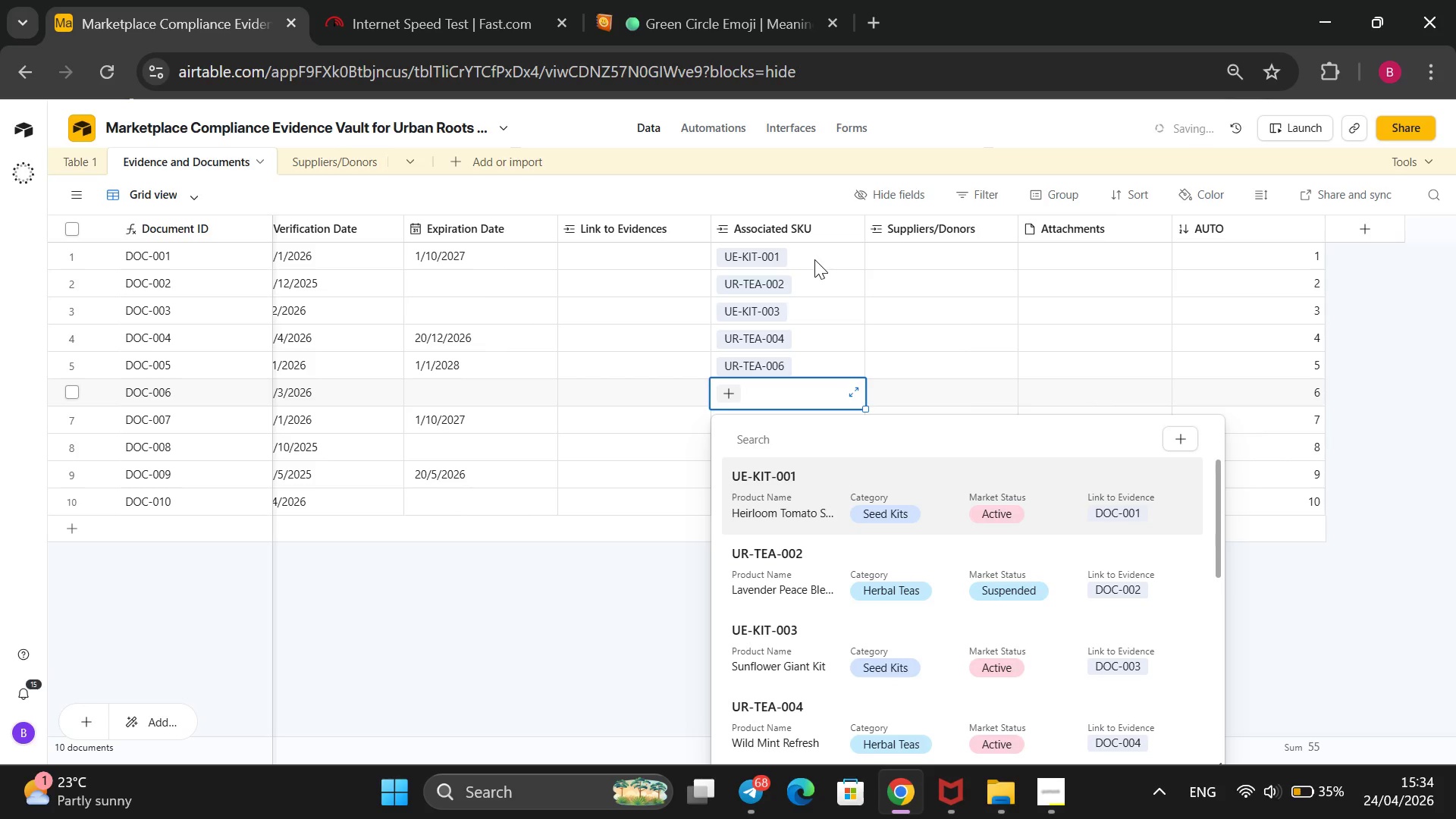 
key(ArrowDown)
 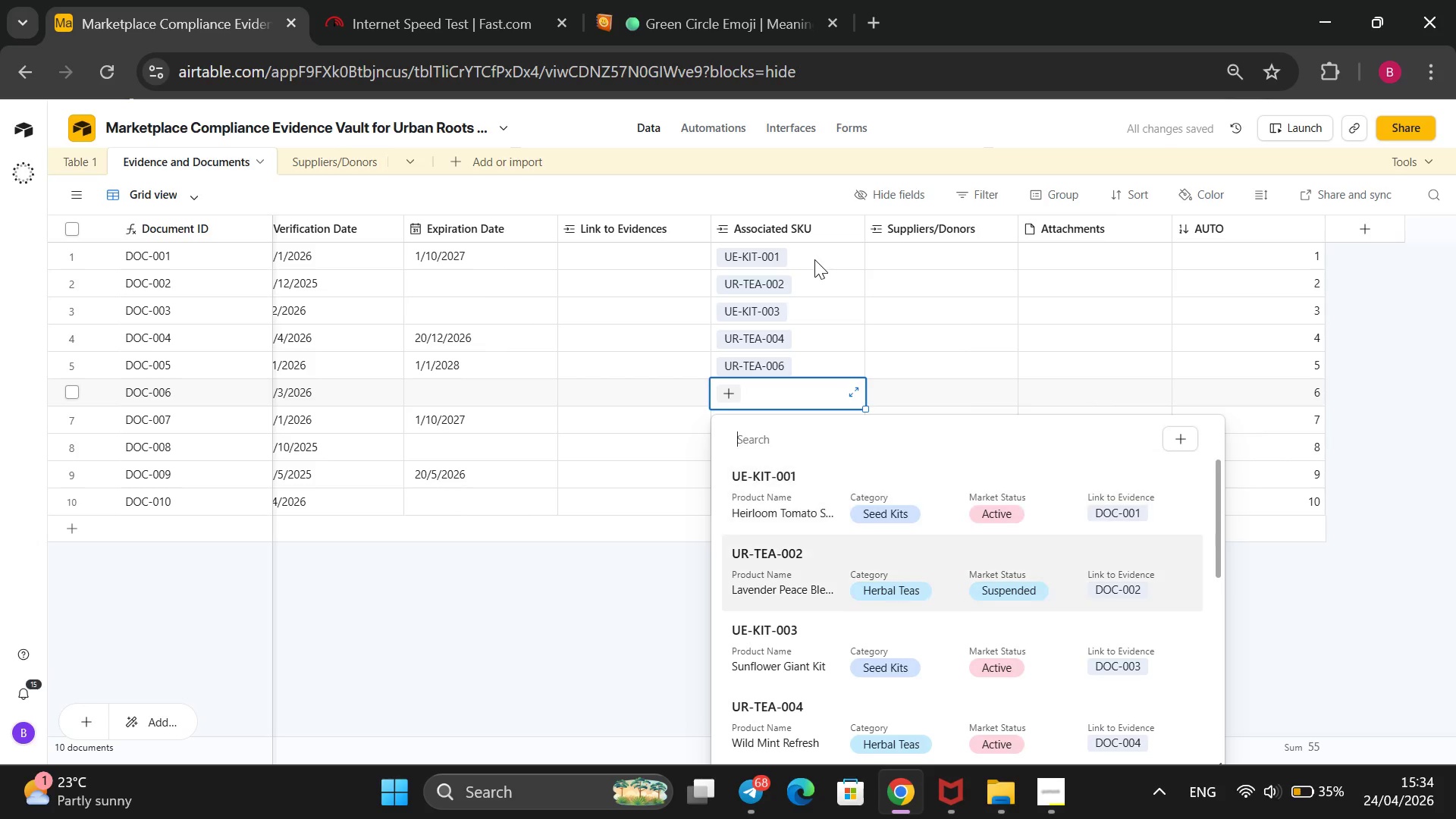 
key(ArrowDown)
 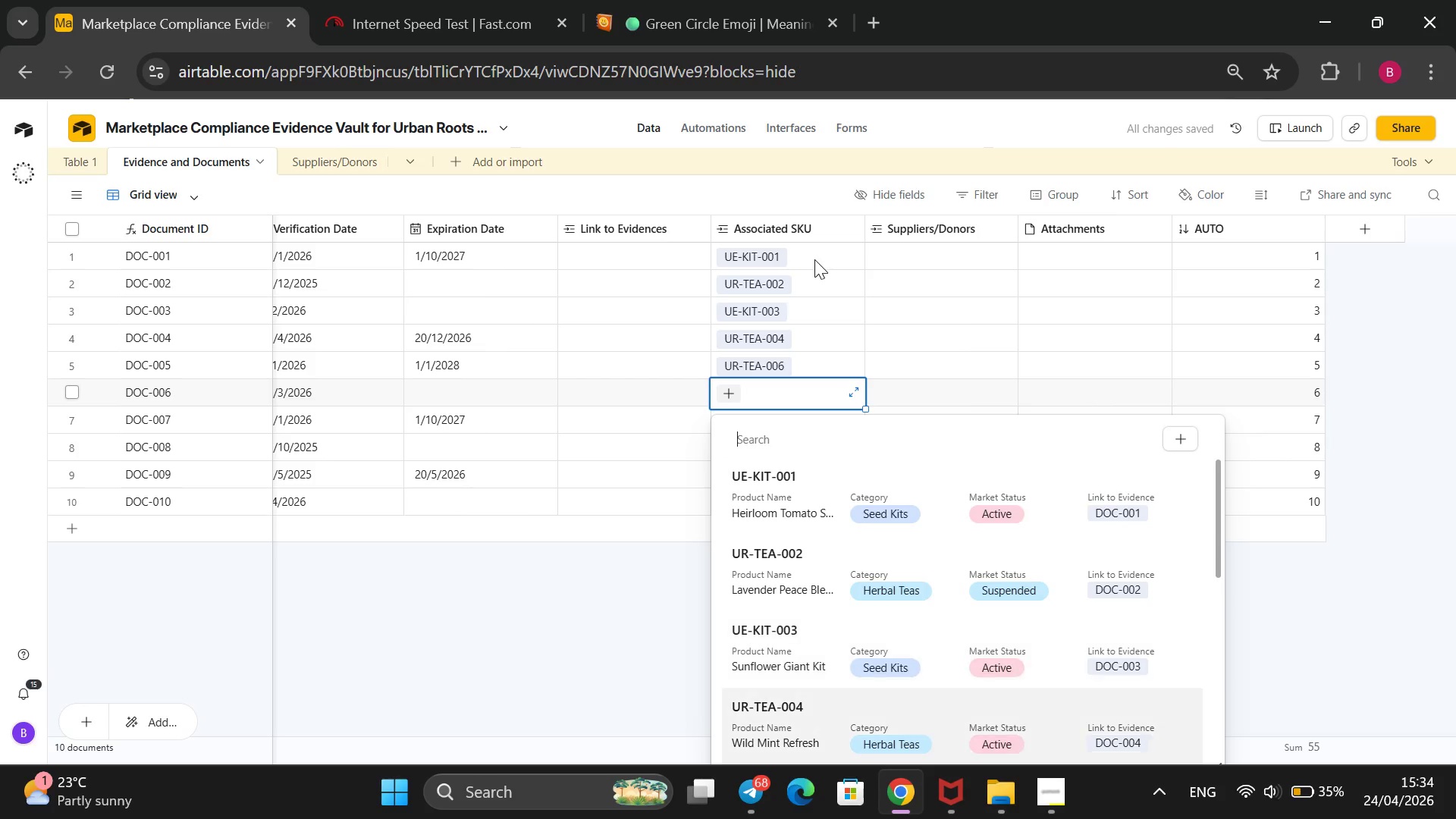 
key(ArrowDown)
 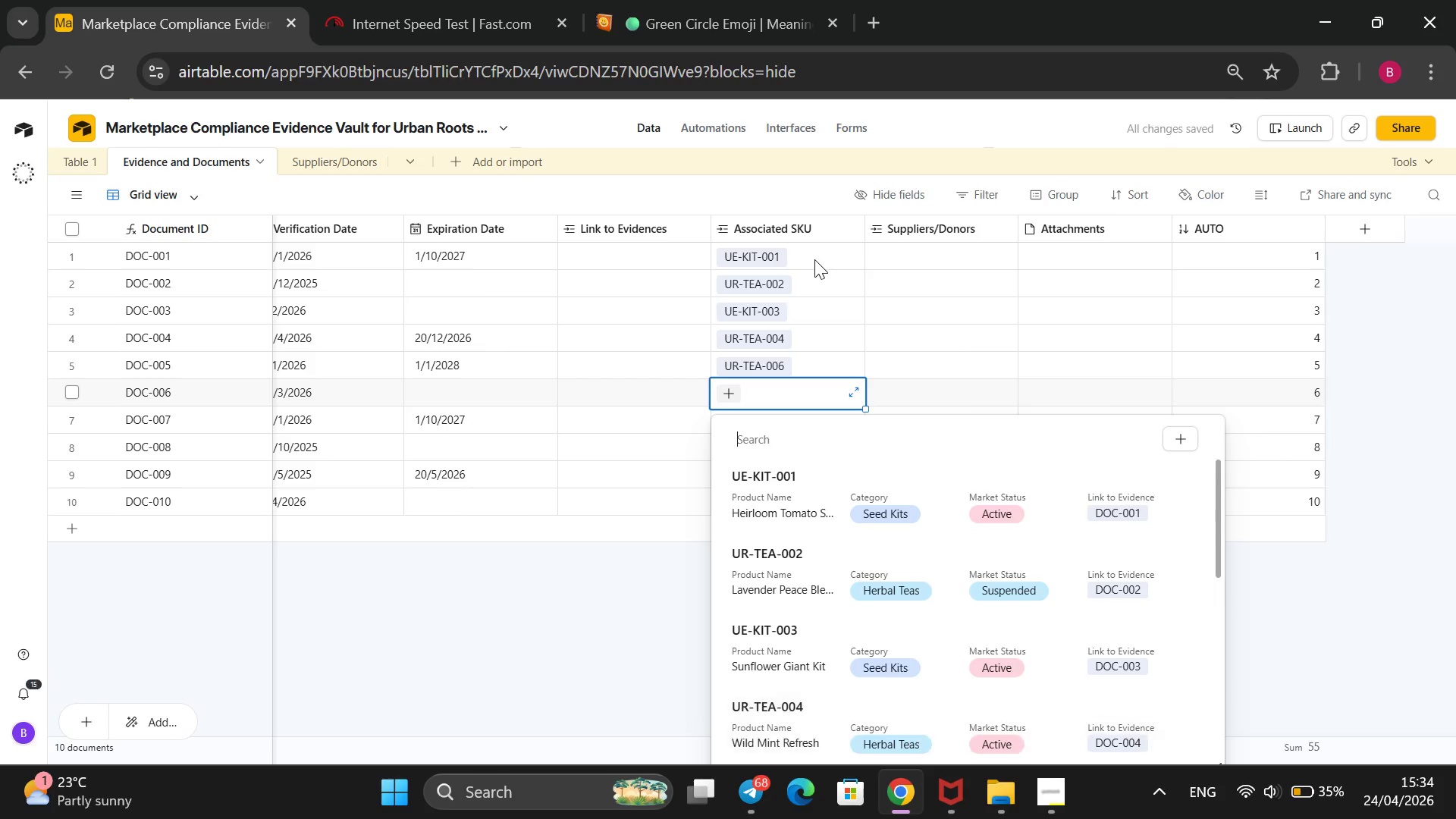 
key(ArrowDown)
 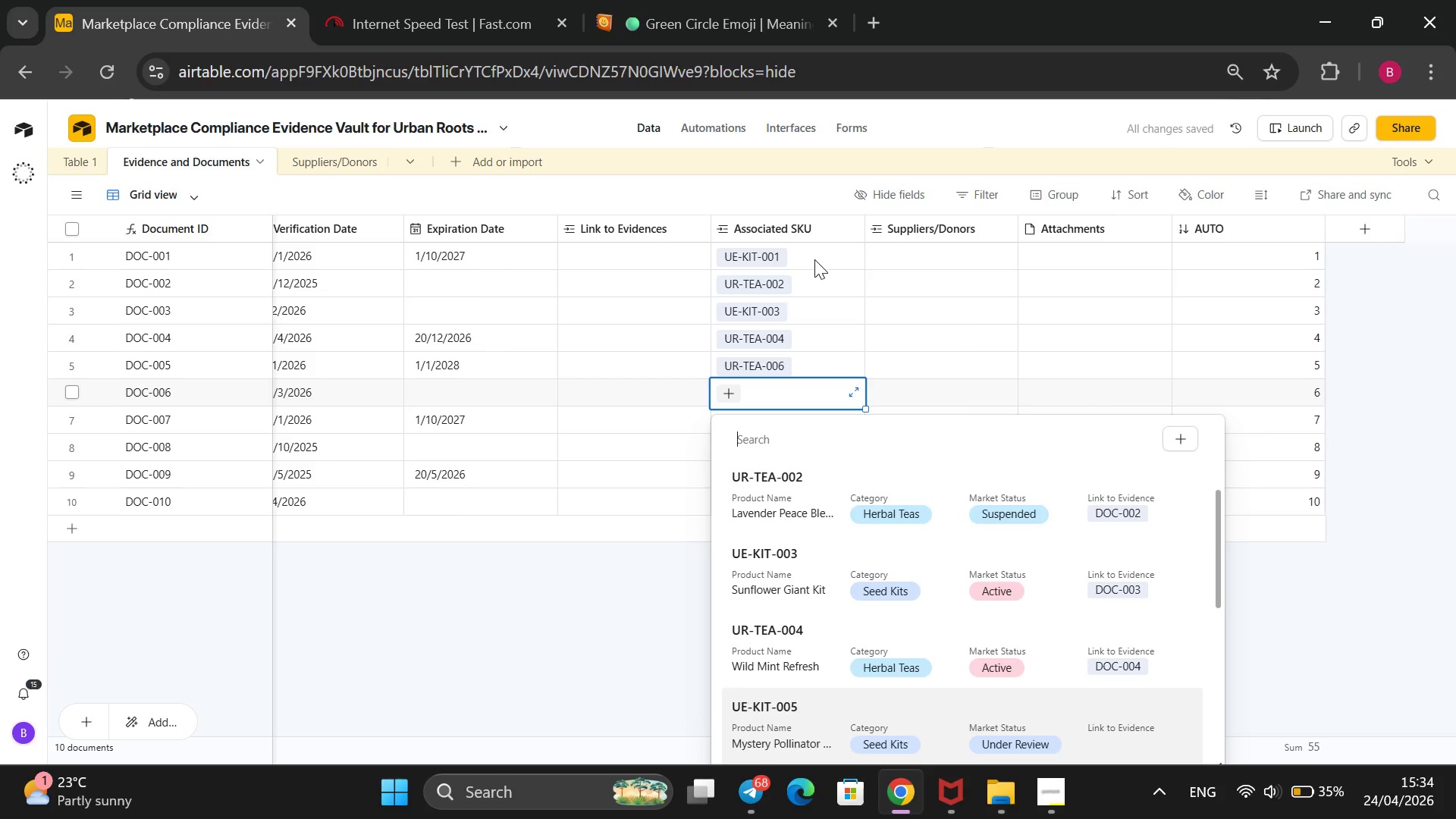 
key(ArrowDown)
 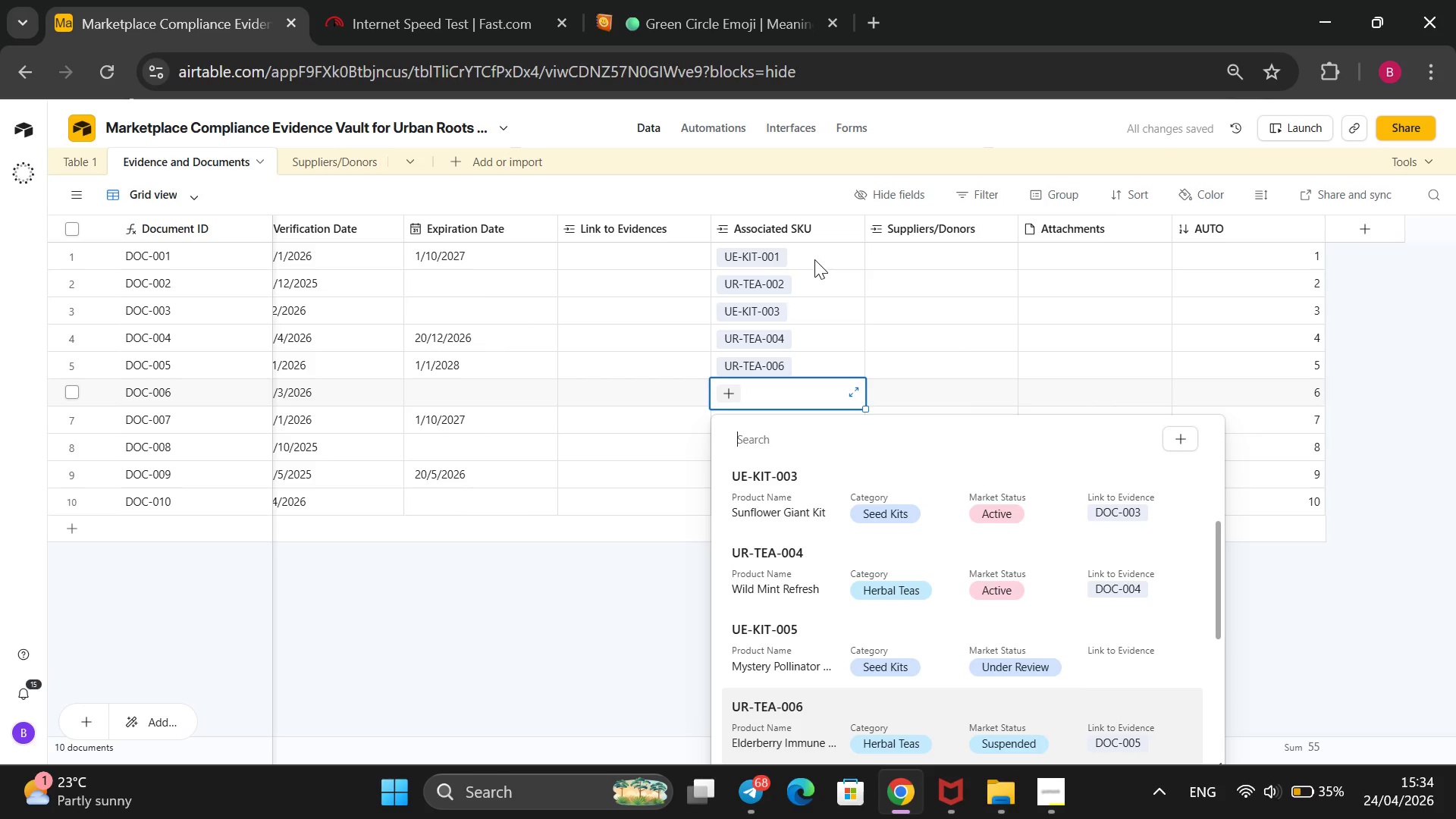 
key(ArrowDown)
 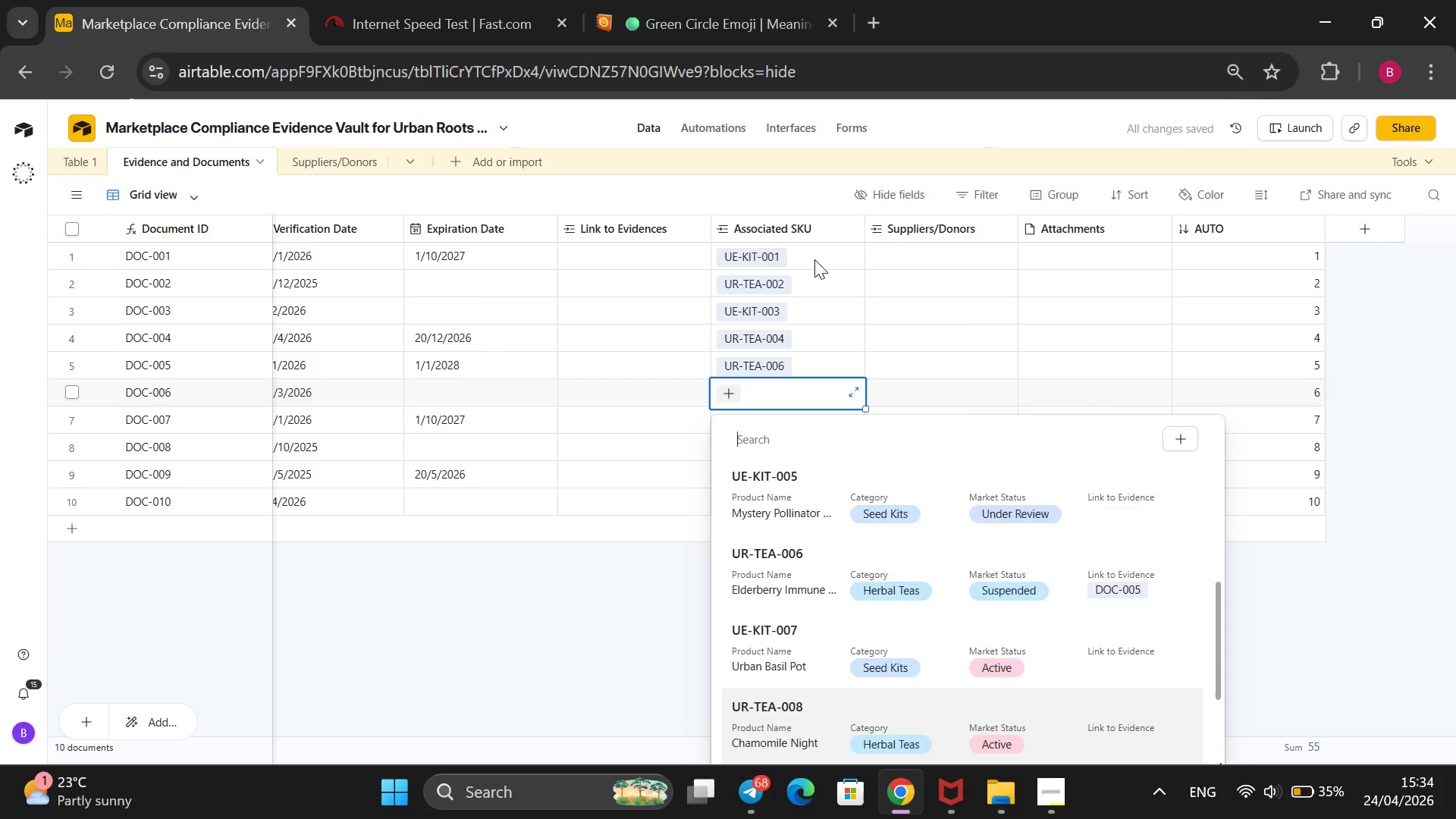 
key(ArrowDown)
 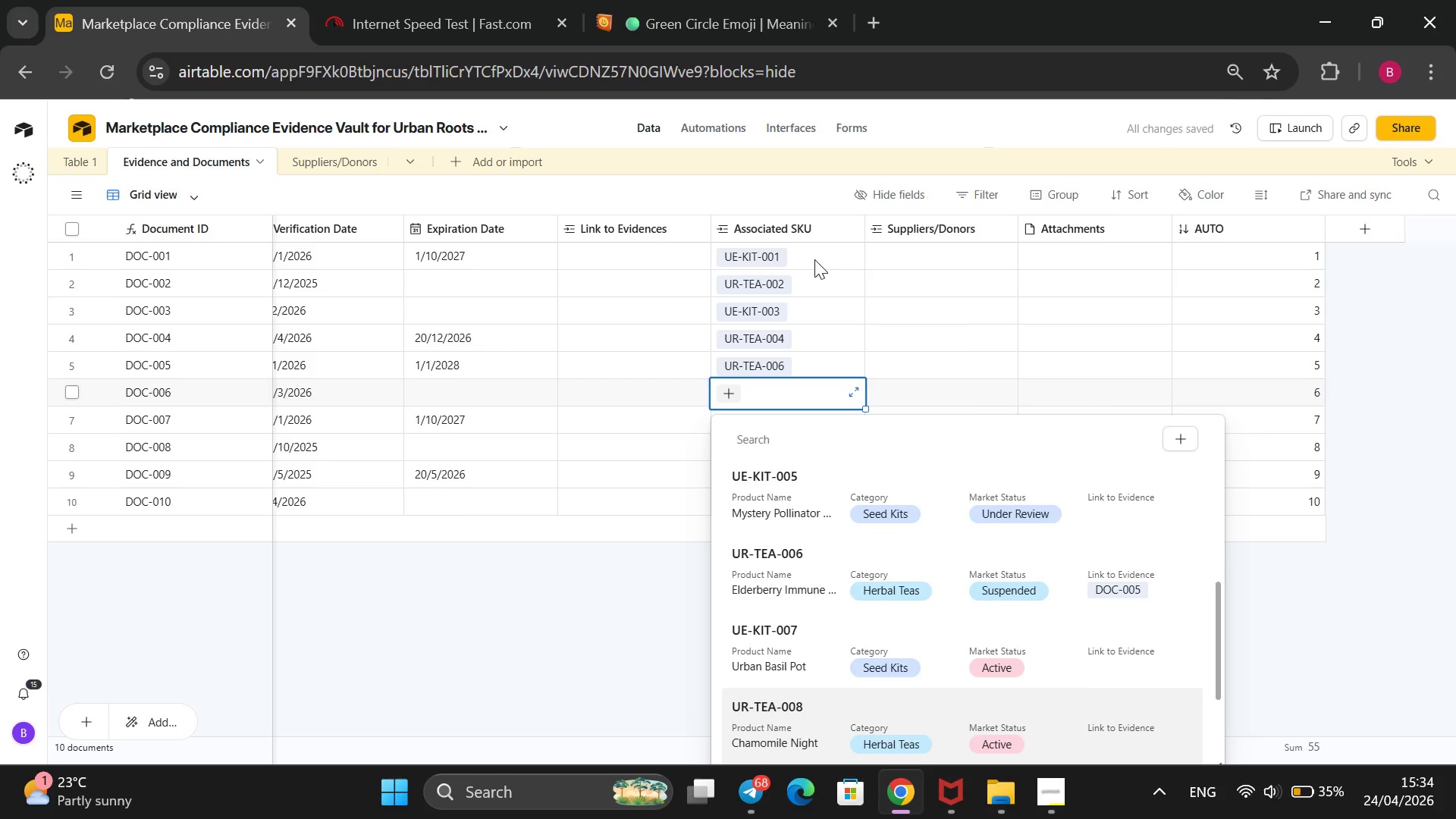 
key(Enter)
 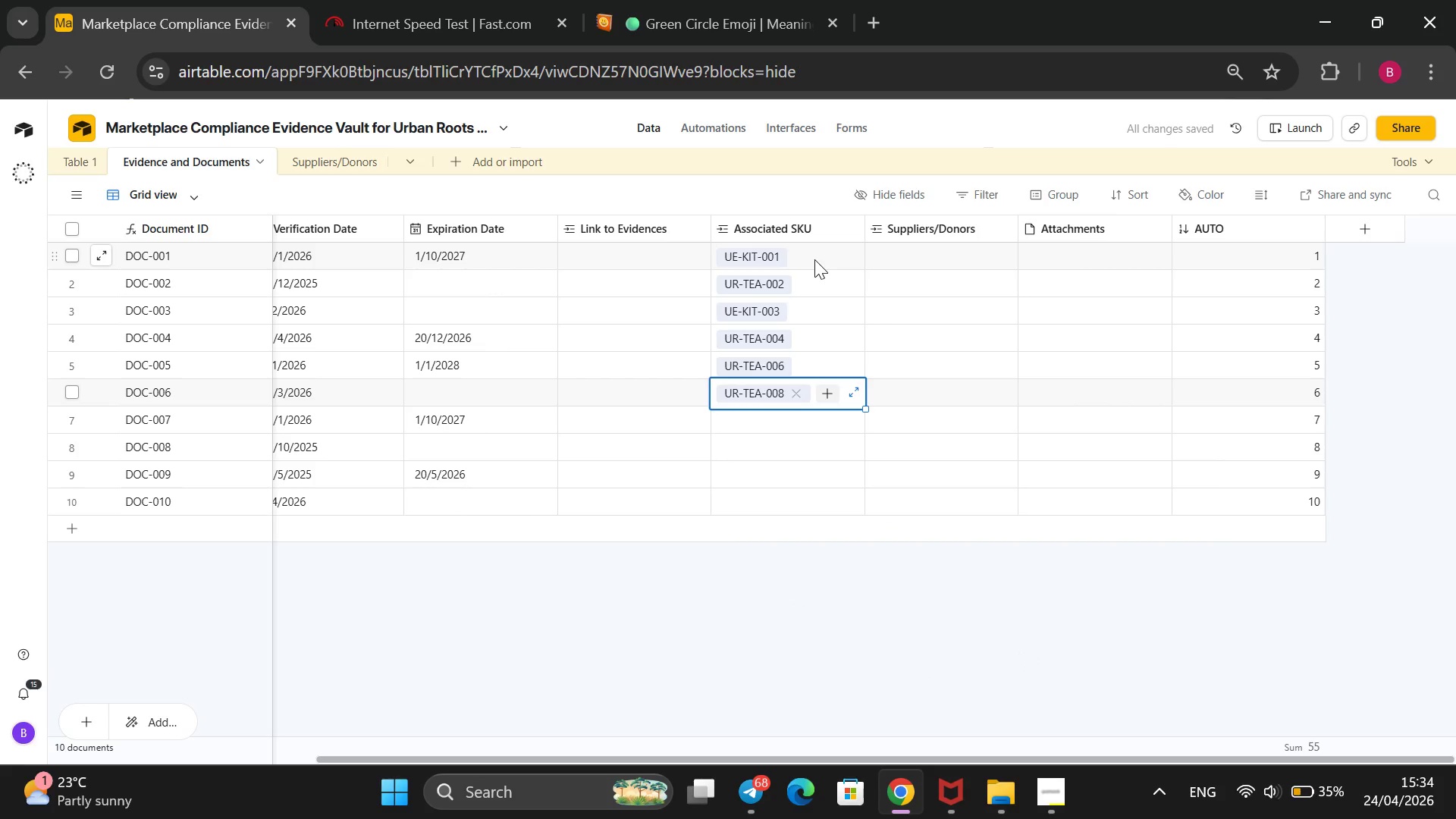 
key(ArrowDown)
 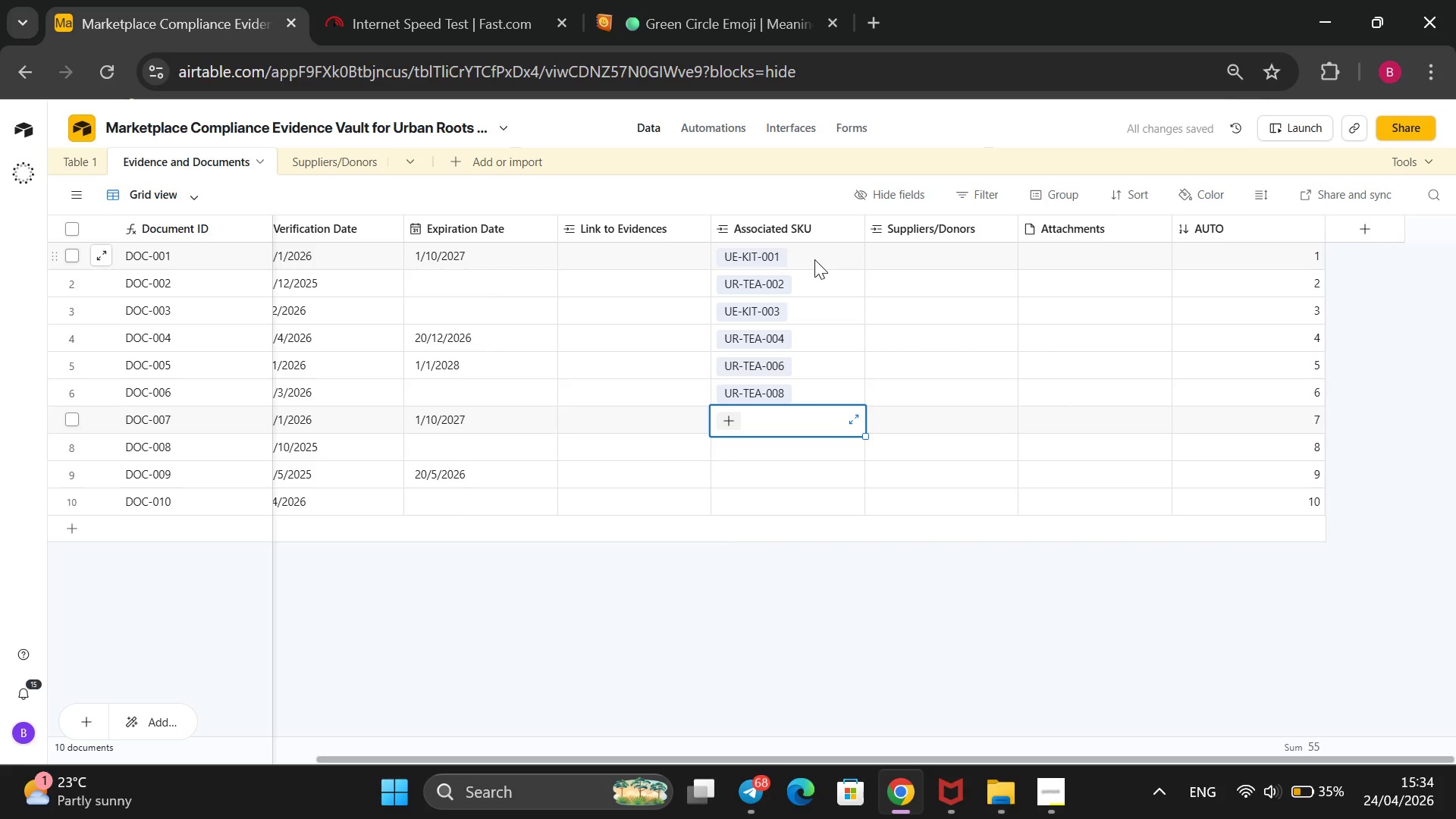 
key(Enter)
 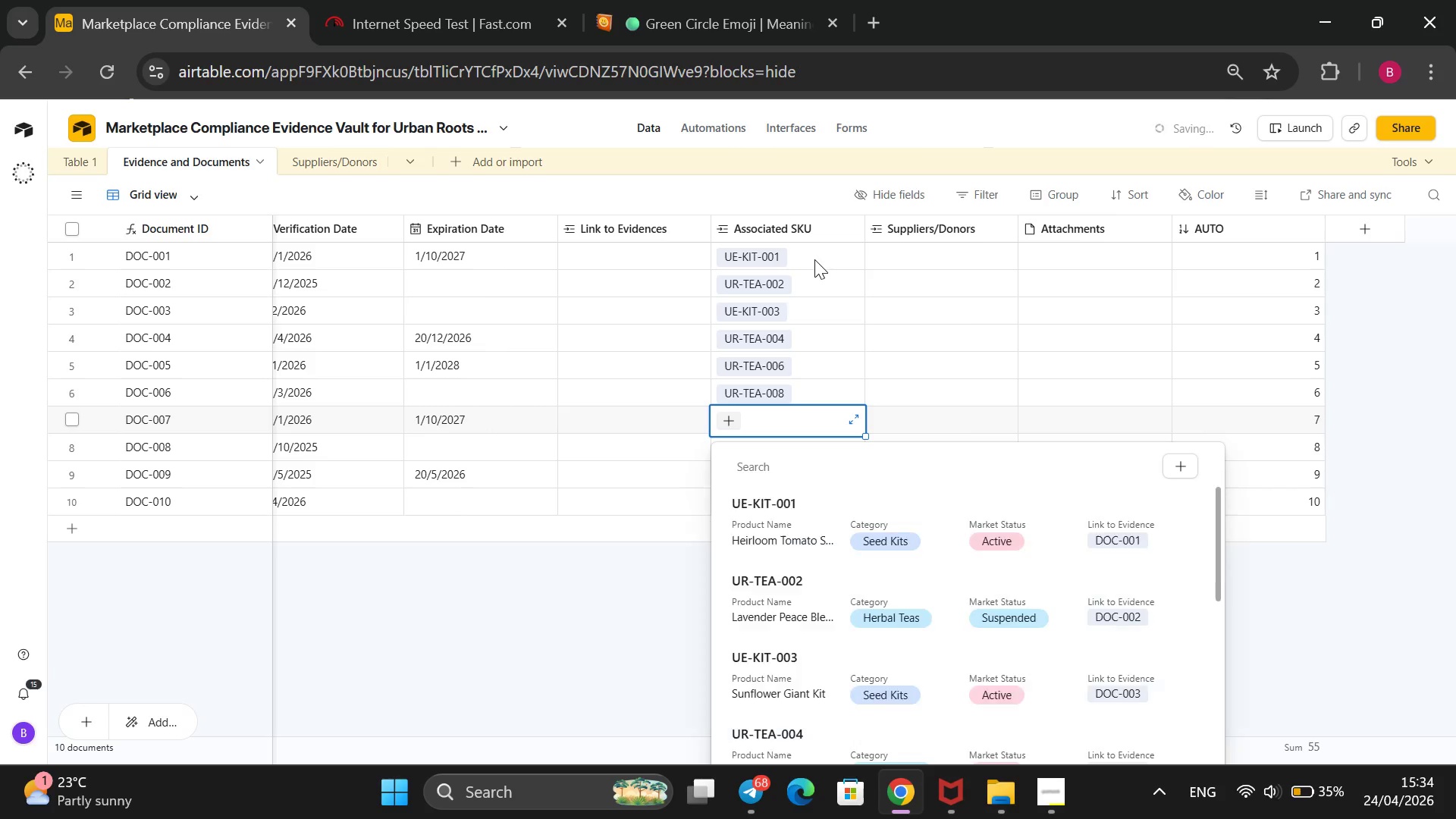 
key(ArrowDown)
 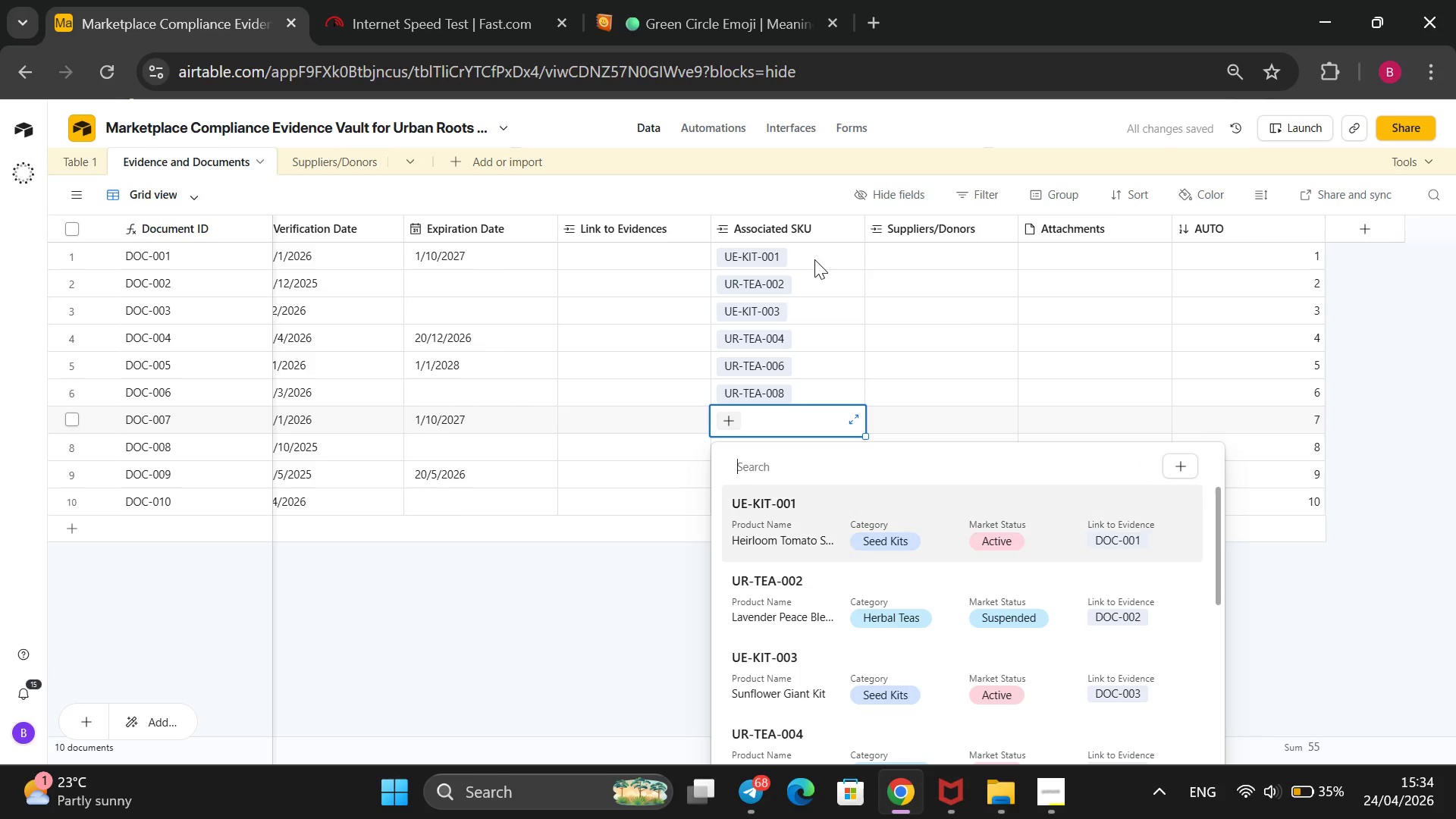 
key(ArrowDown)
 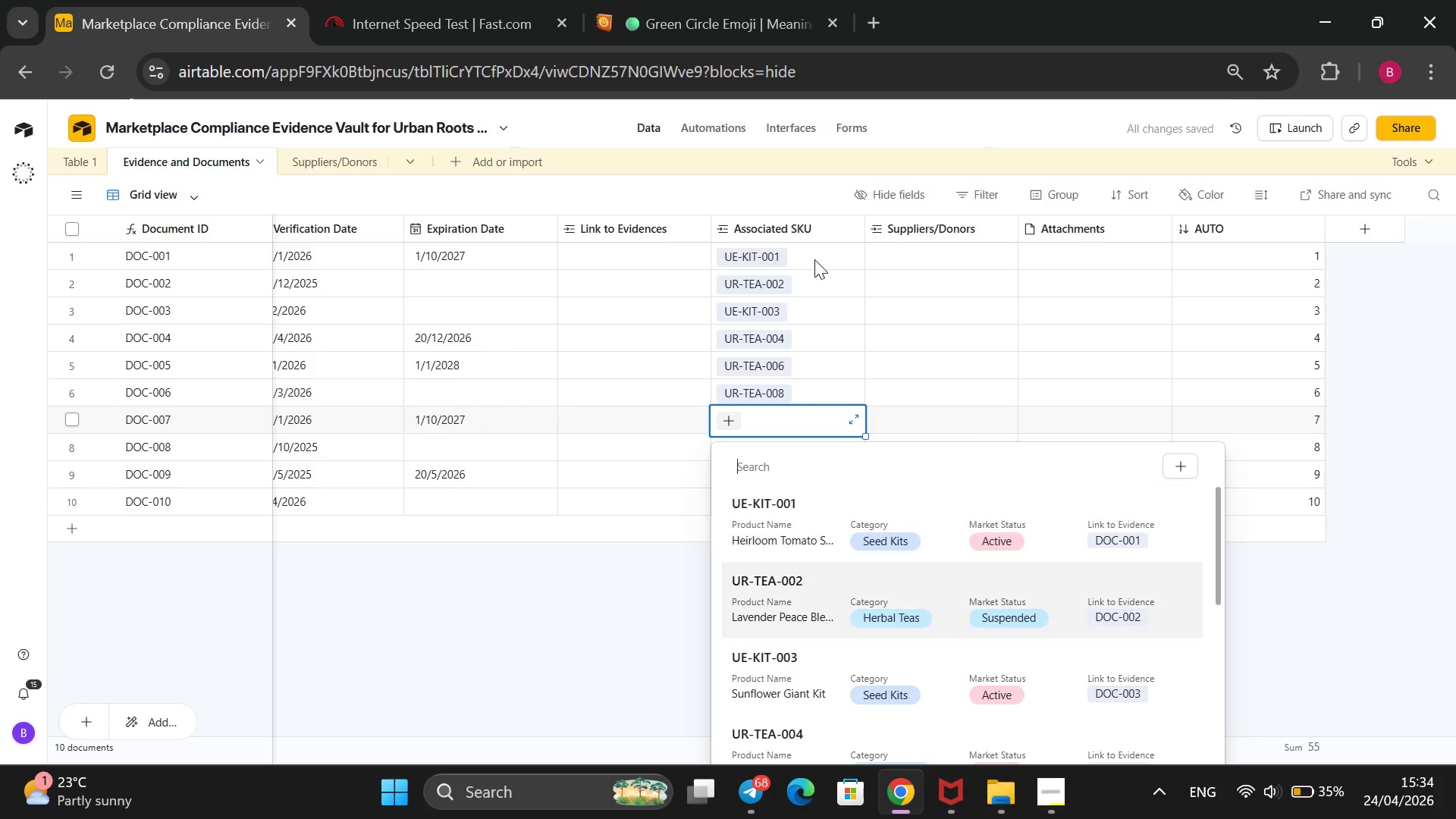 
key(ArrowDown)
 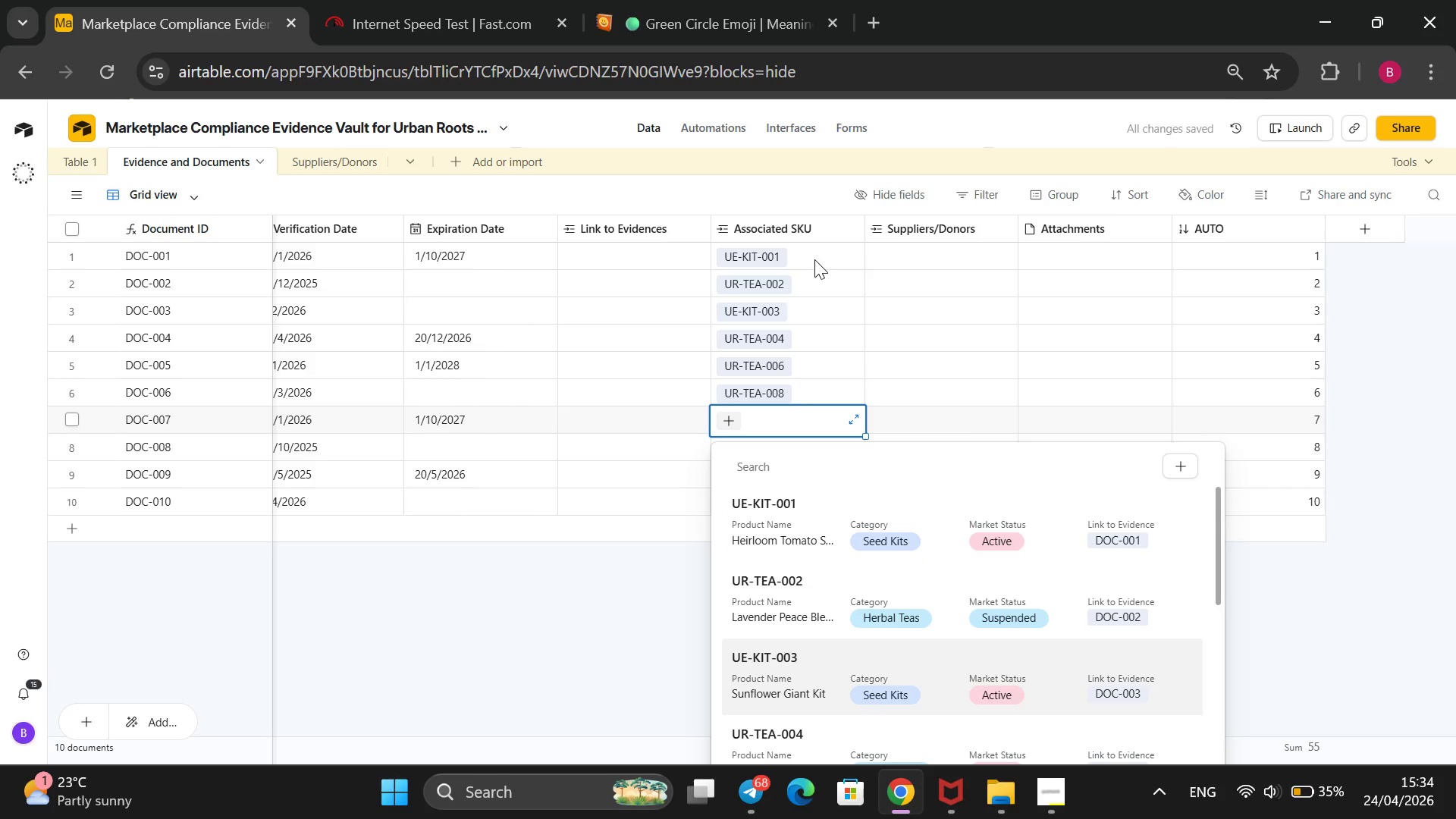 
key(ArrowDown)
 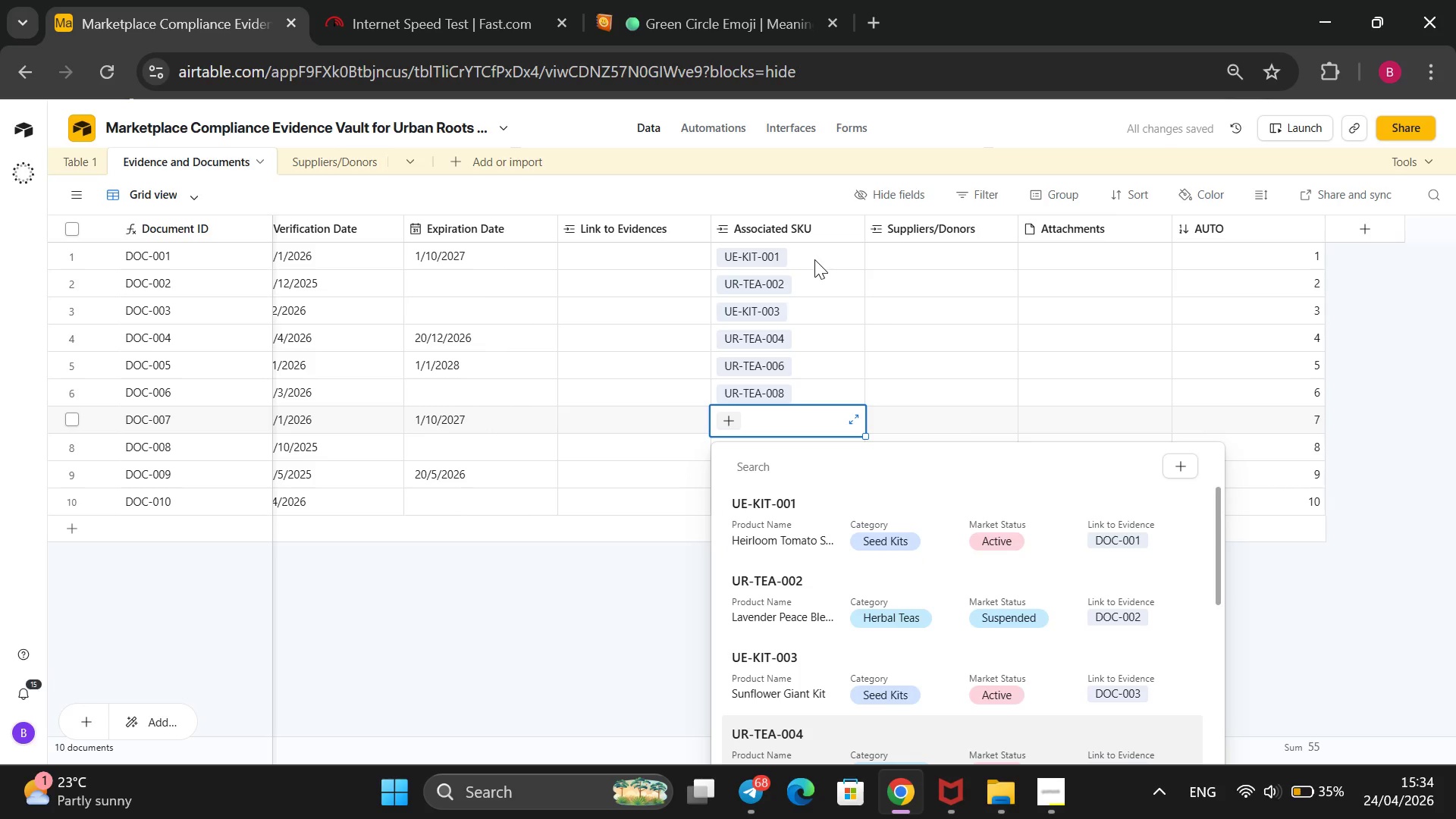 
key(ArrowDown)
 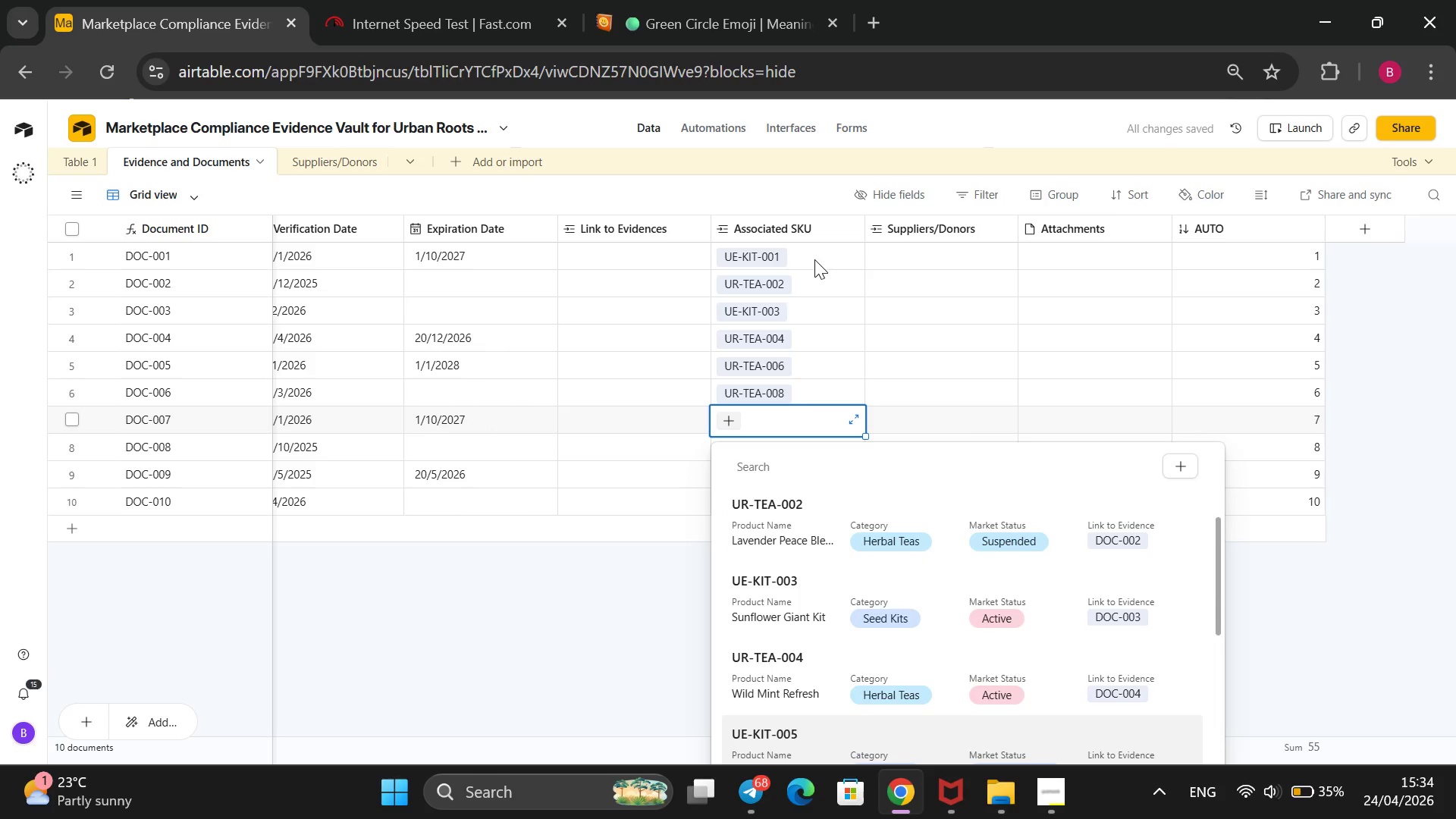 
key(ArrowUp)
 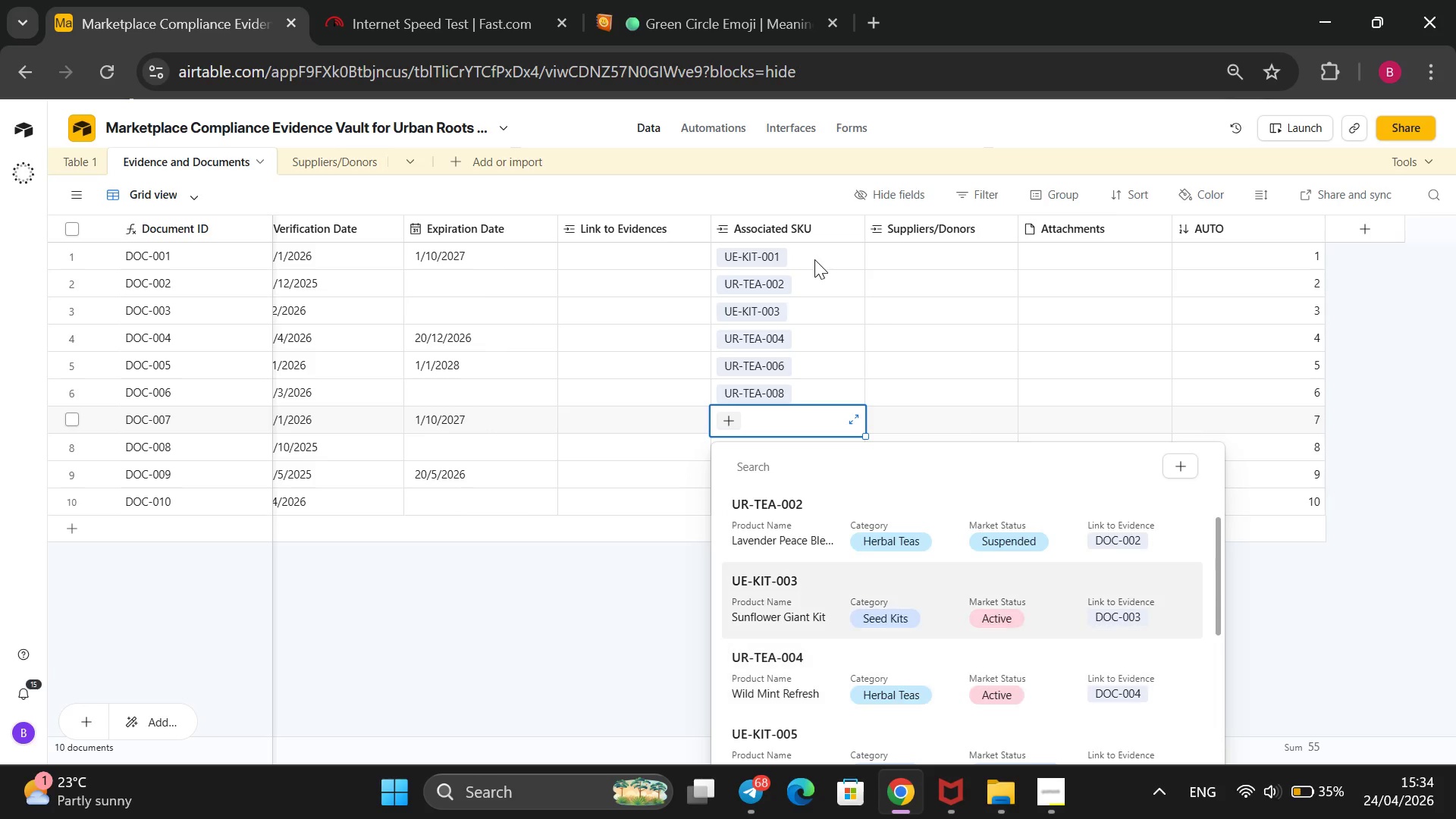 
key(ArrowUp)
 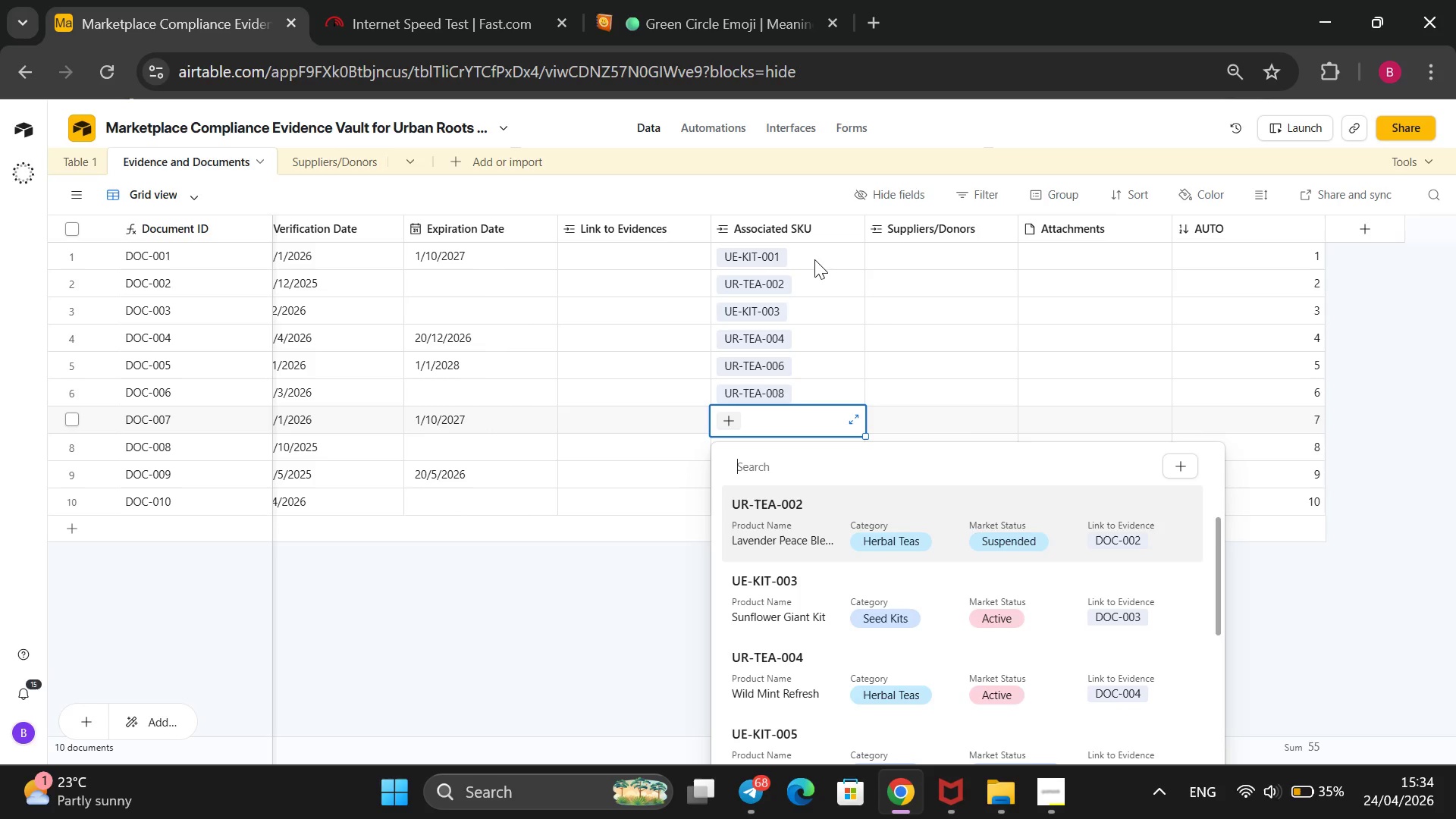 
key(ArrowUp)
 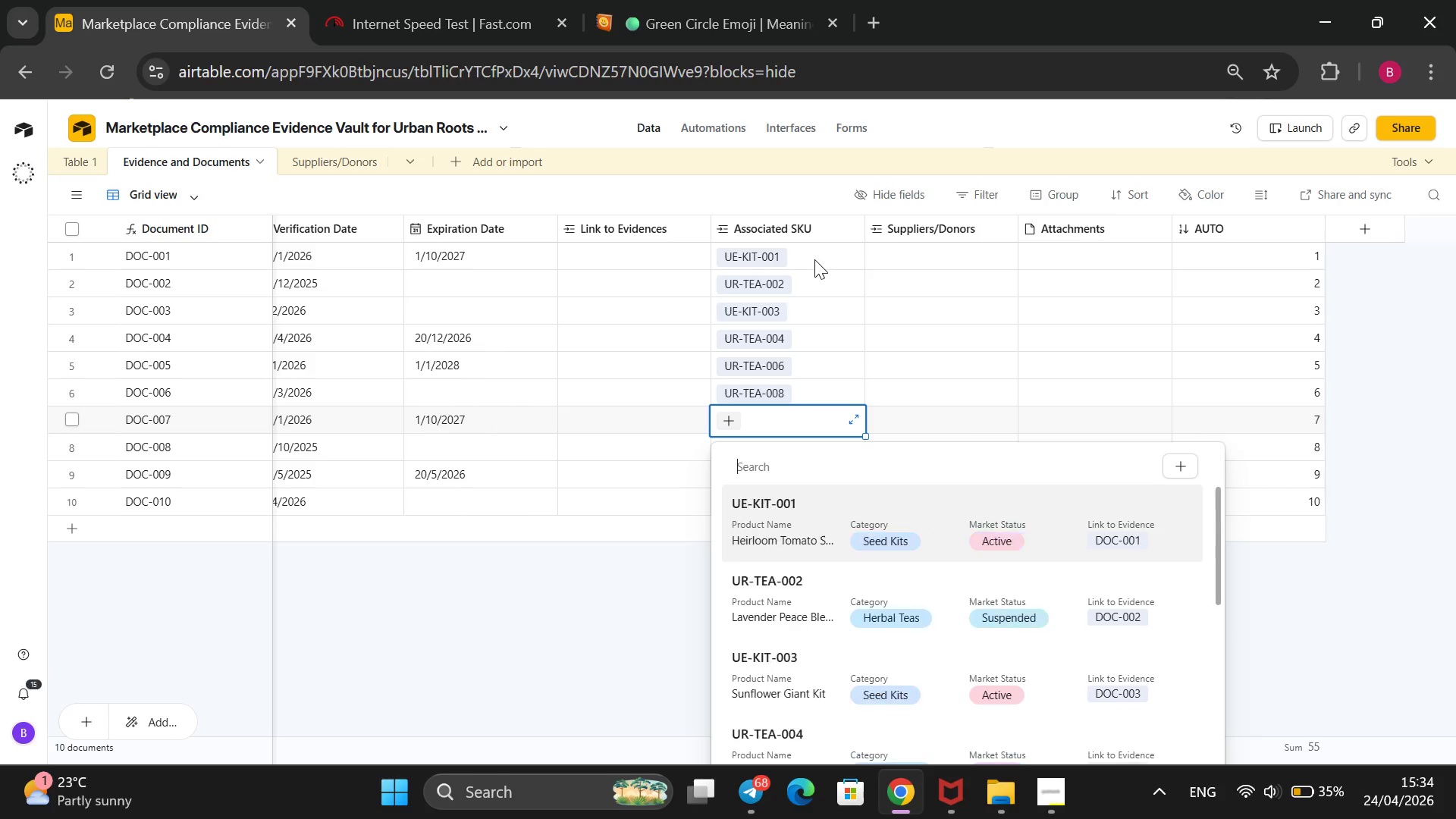 
key(ArrowUp)
 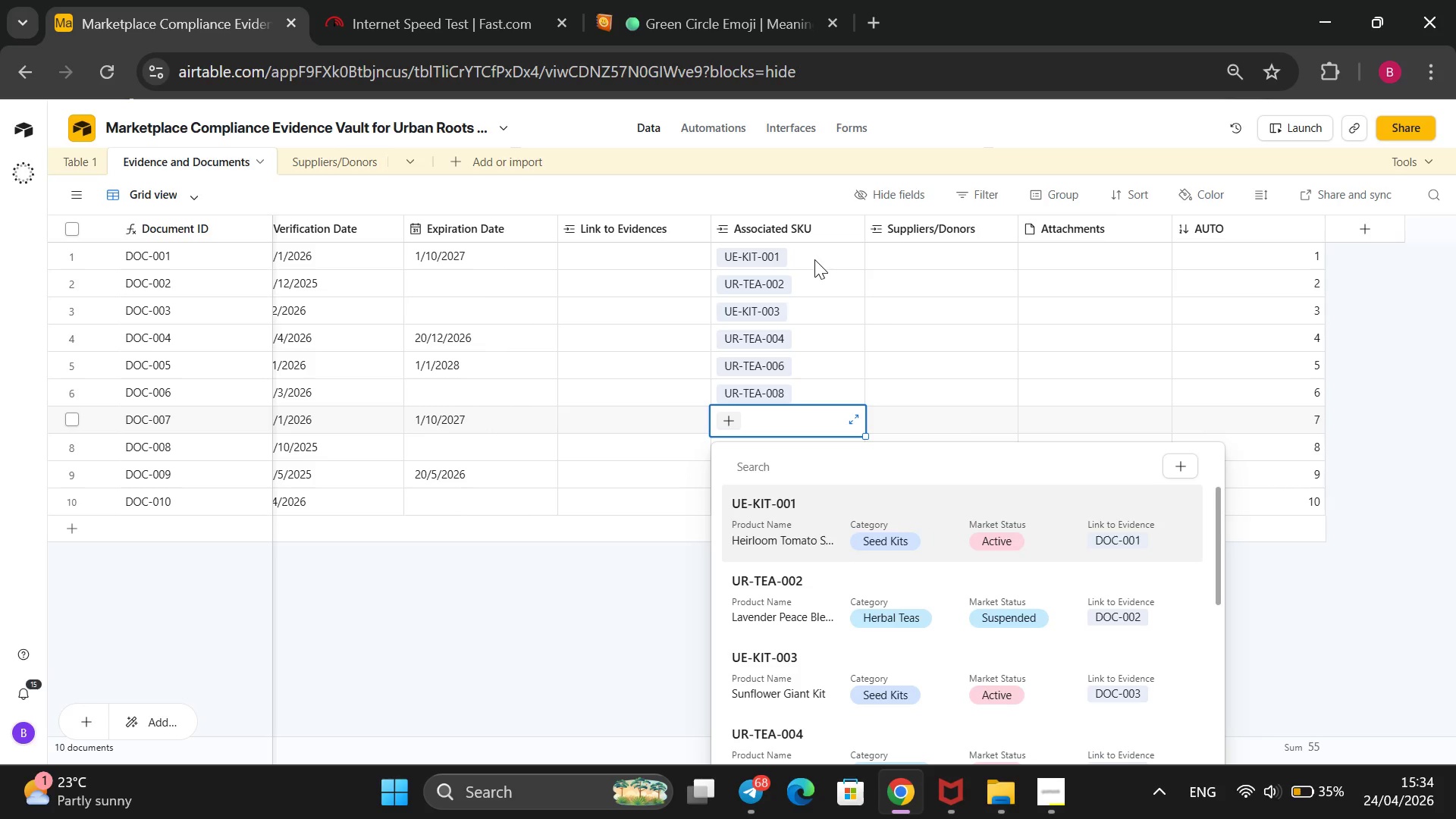 
key(ArrowUp)
 